 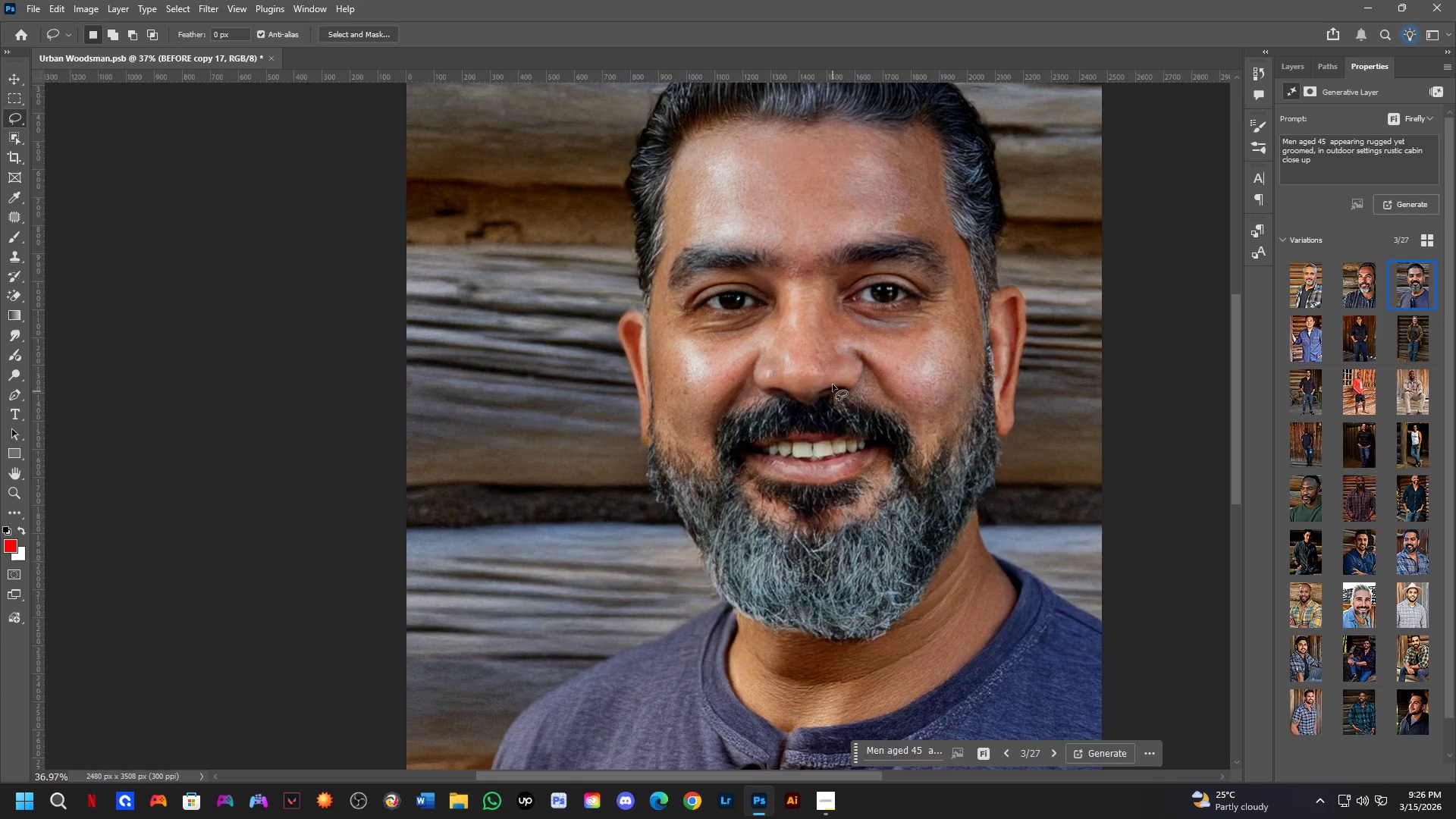 
left_click([1304, 293])
 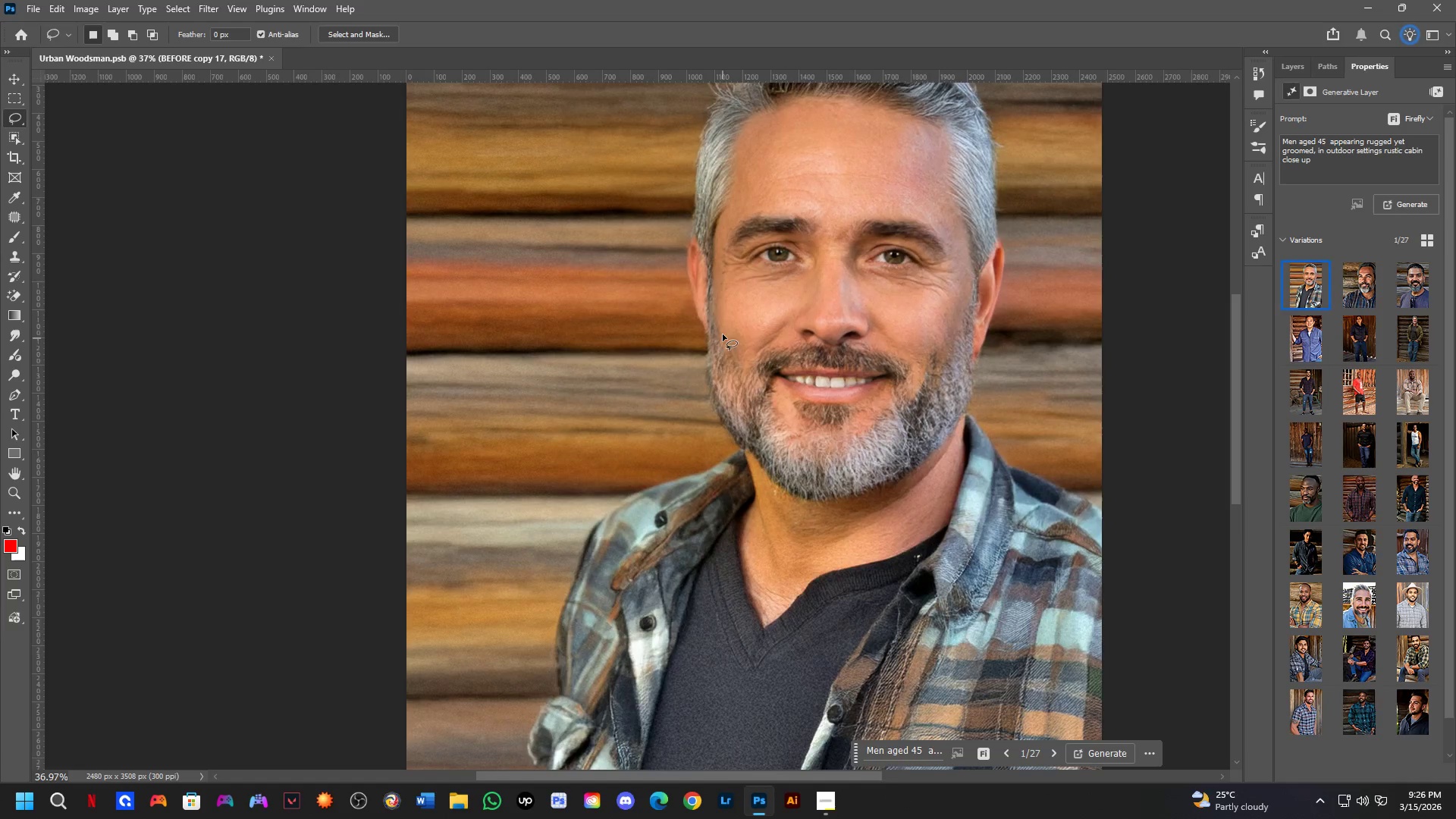 
scroll: coordinate [731, 310], scroll_direction: down, amount: 4.0
 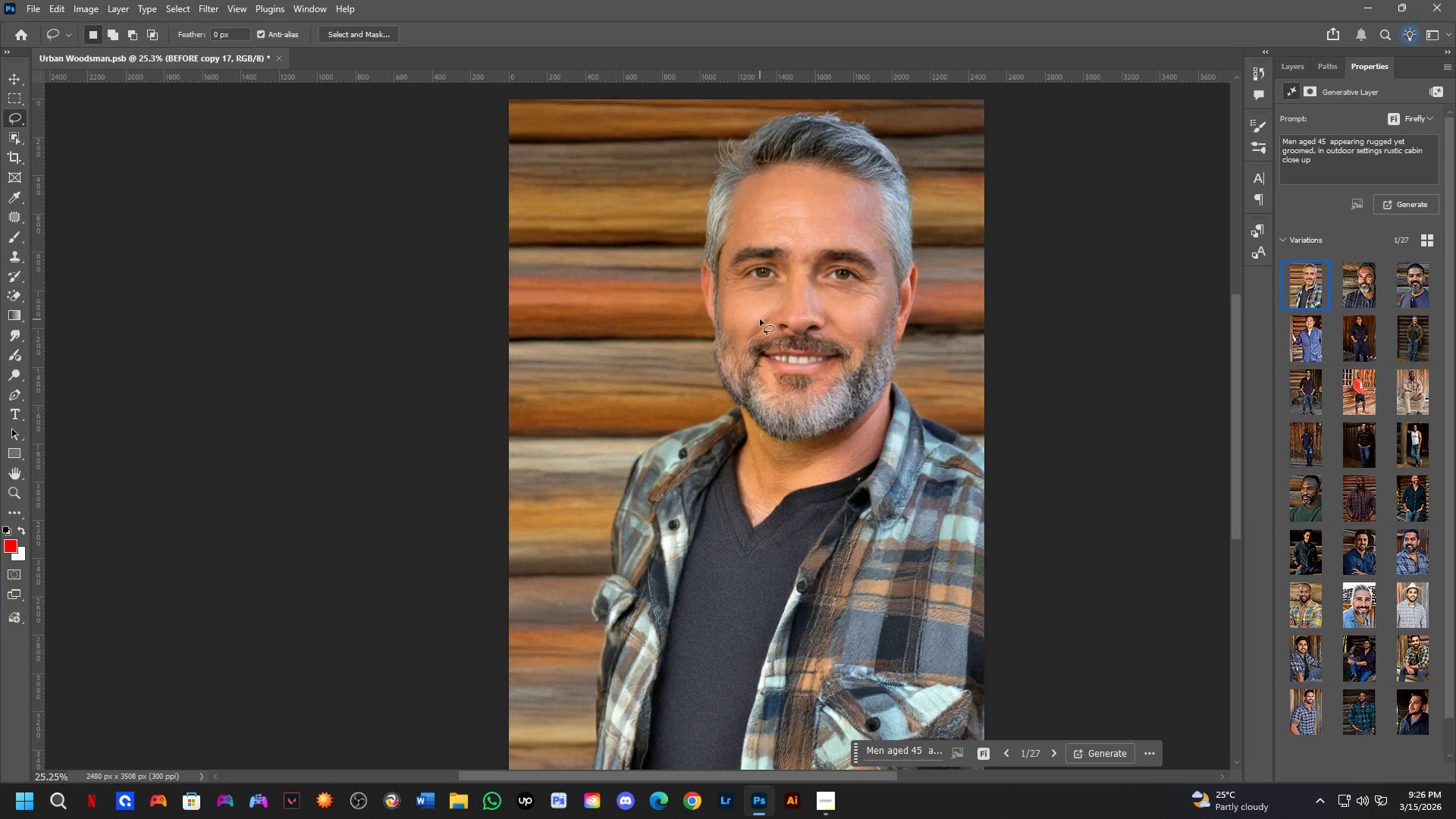 
left_click([1282, 63])
 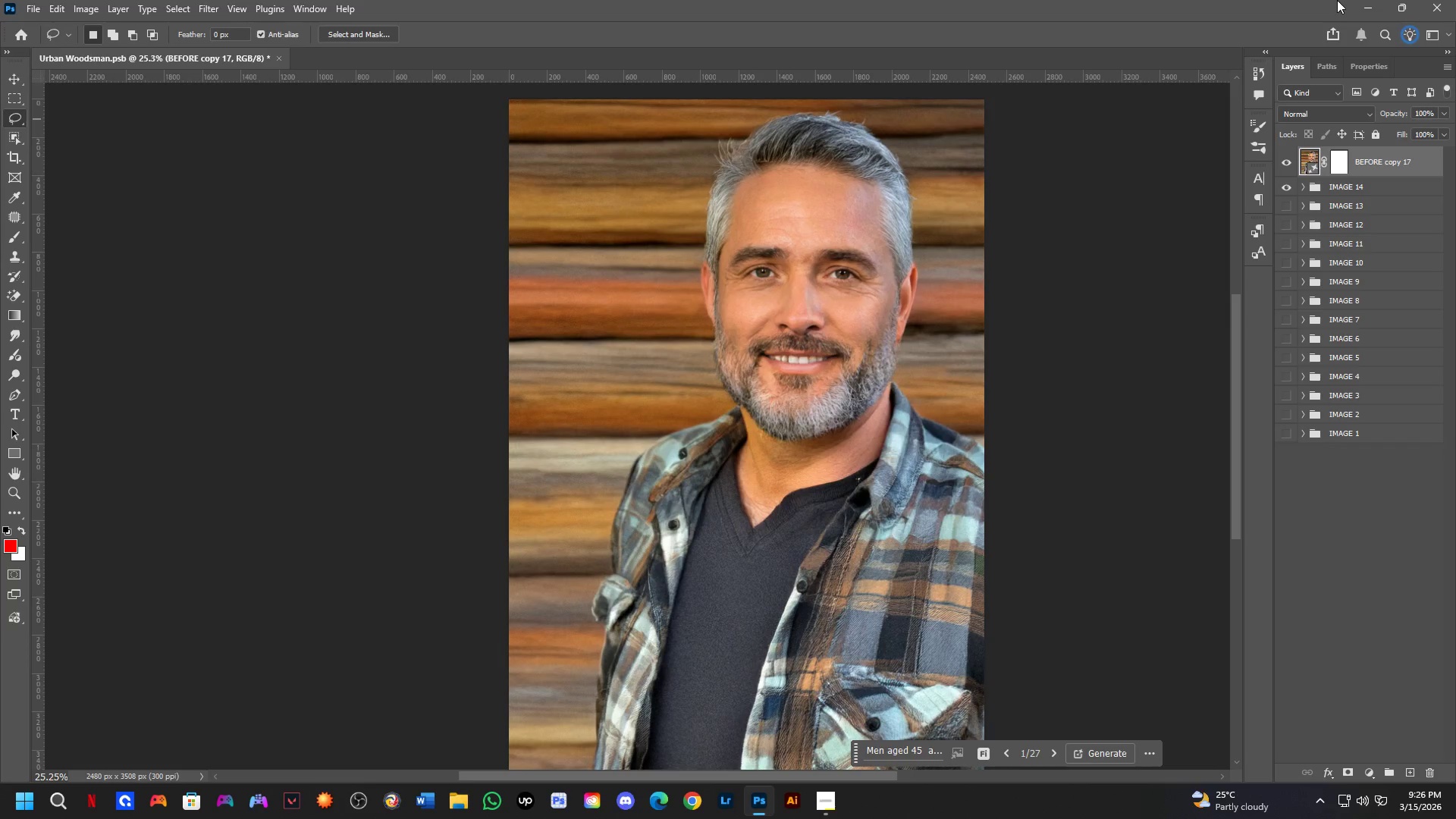 
wait(6.28)
 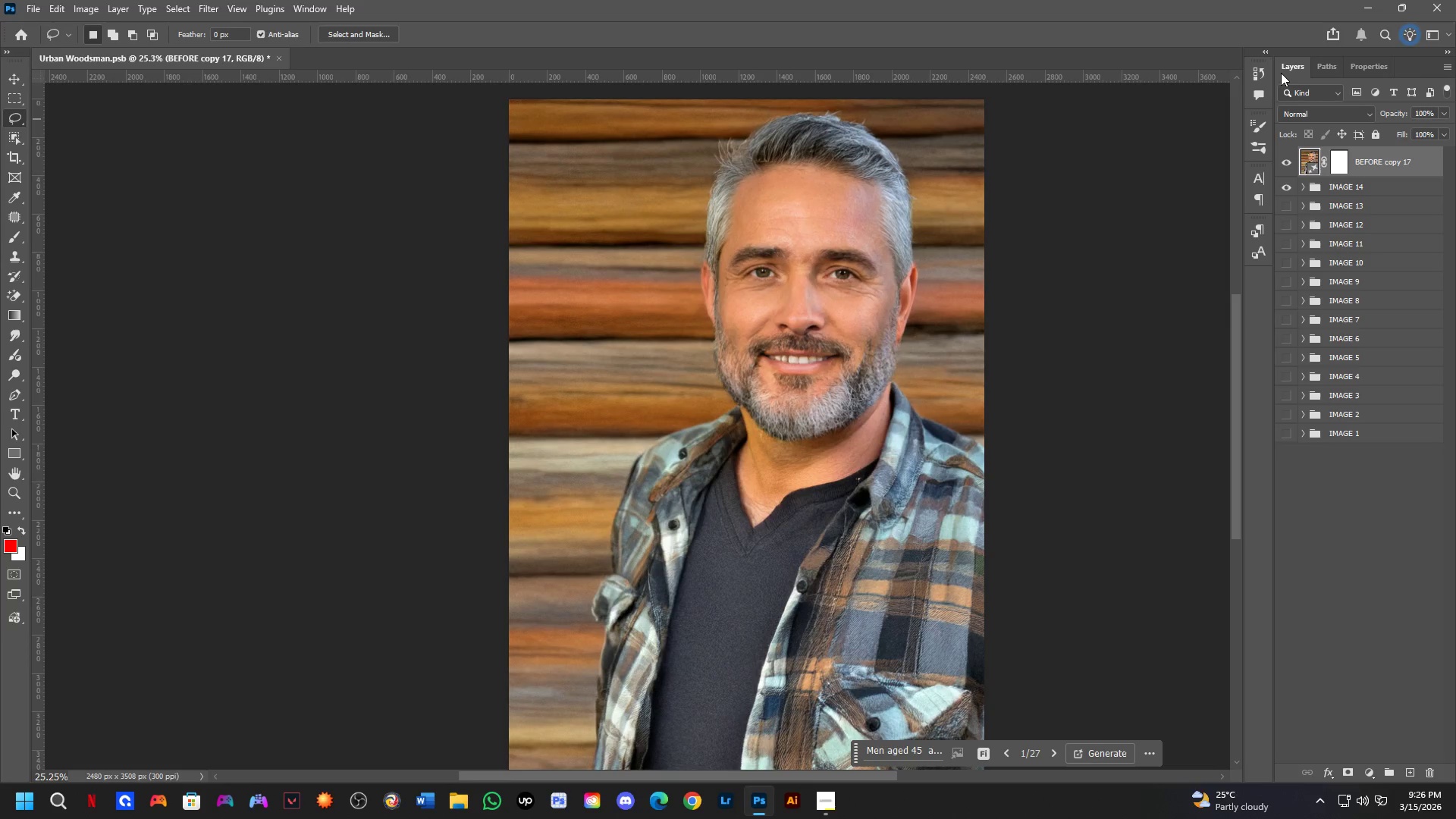 
hold_key(key=ShiftLeft, duration=0.33)
 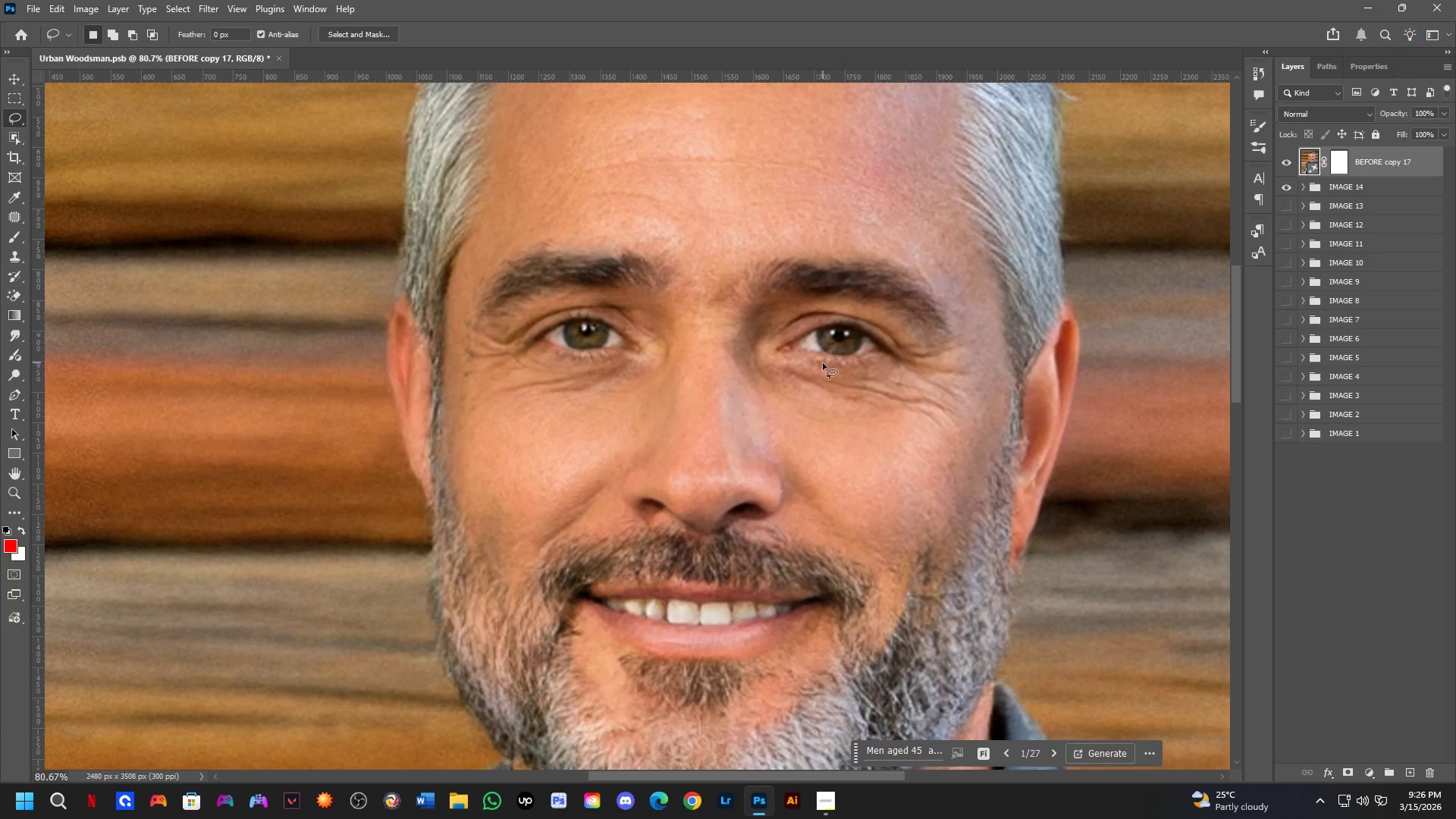 
hold_key(key=Space, duration=0.69)
 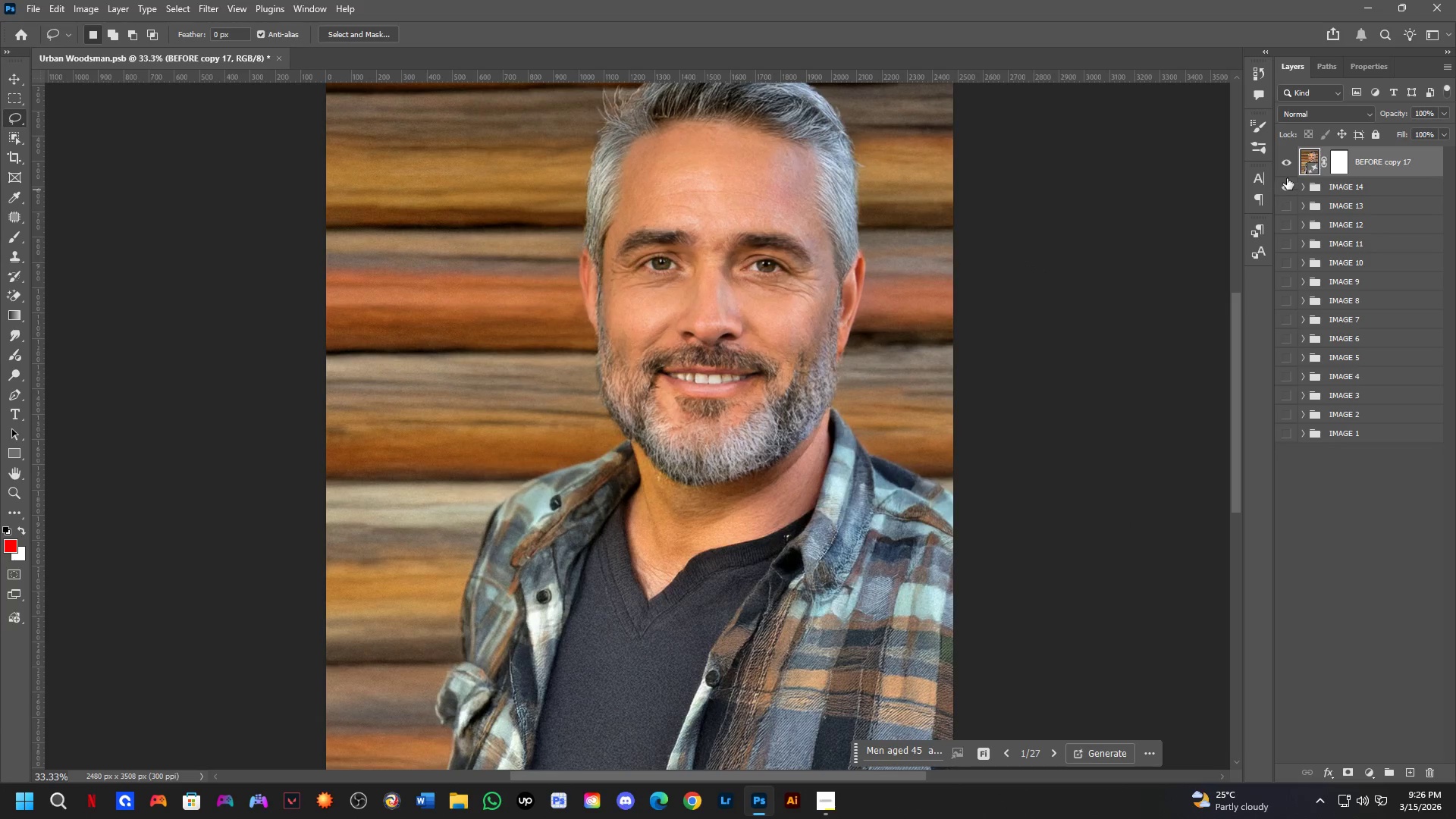 
left_click_drag(start_coordinate=[810, 350], to_coordinate=[755, 266])
 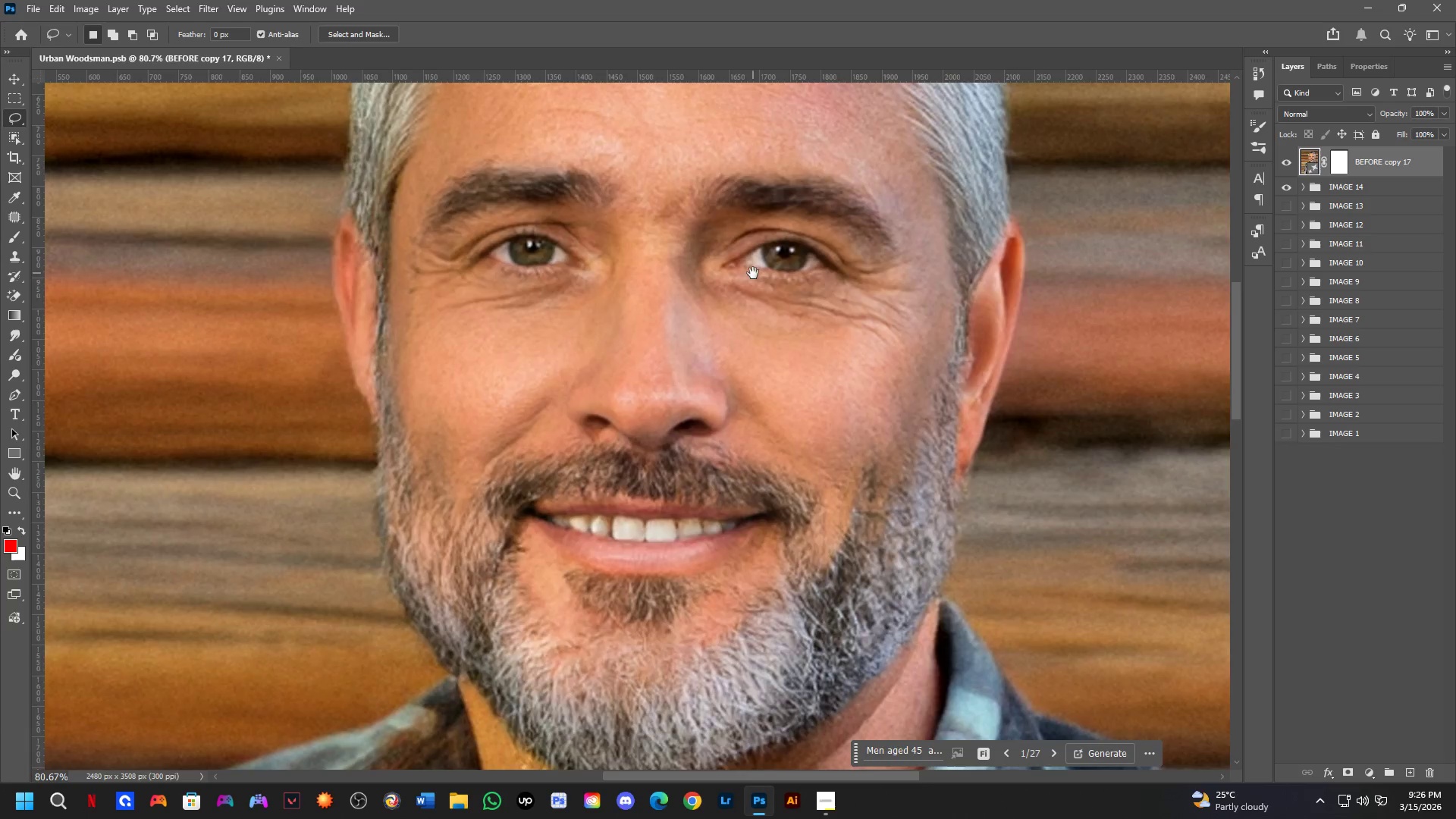 
scroll: coordinate [843, 243], scroll_direction: up, amount: 5.0
 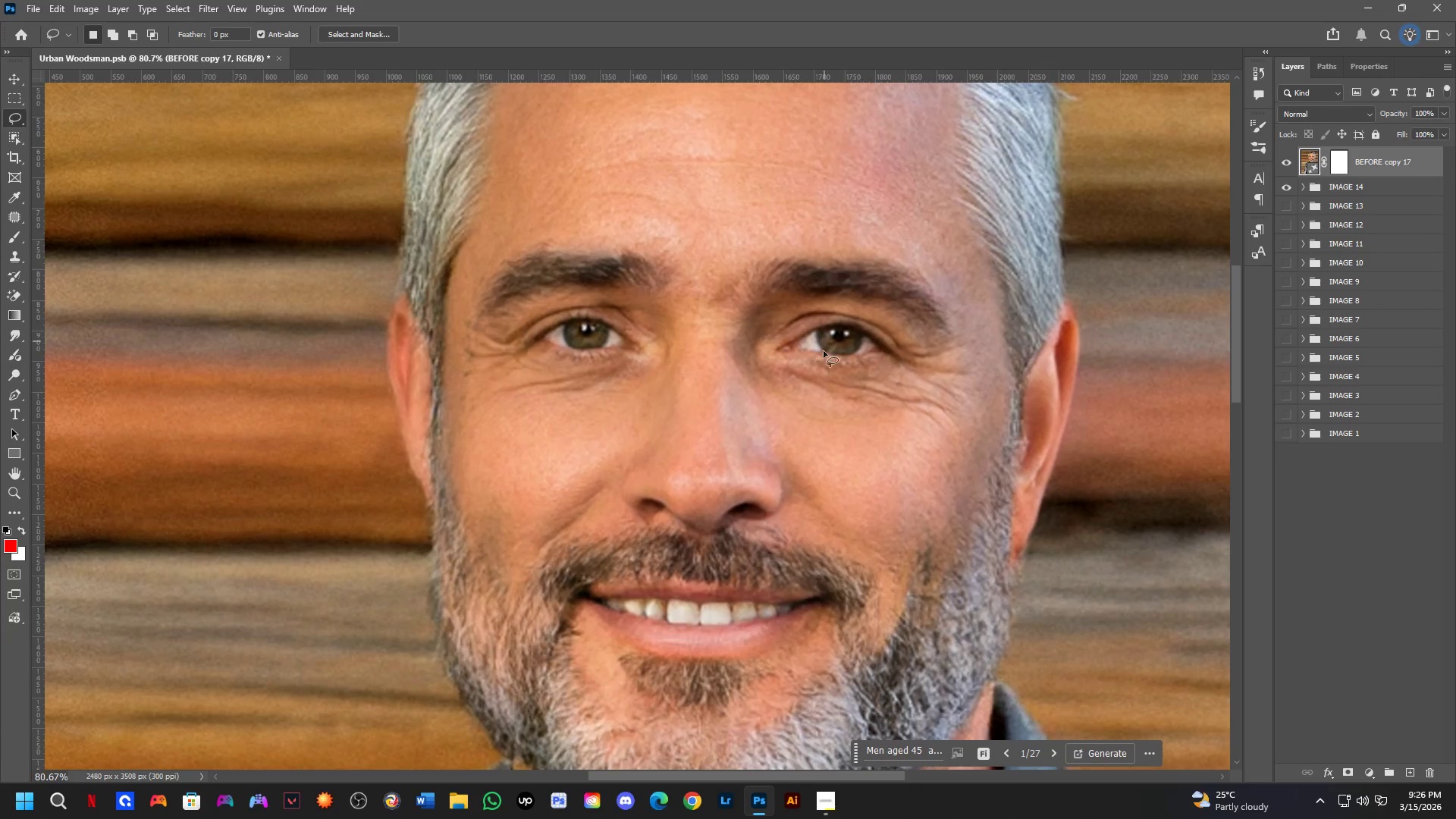 
key(Shift+ShiftLeft)
 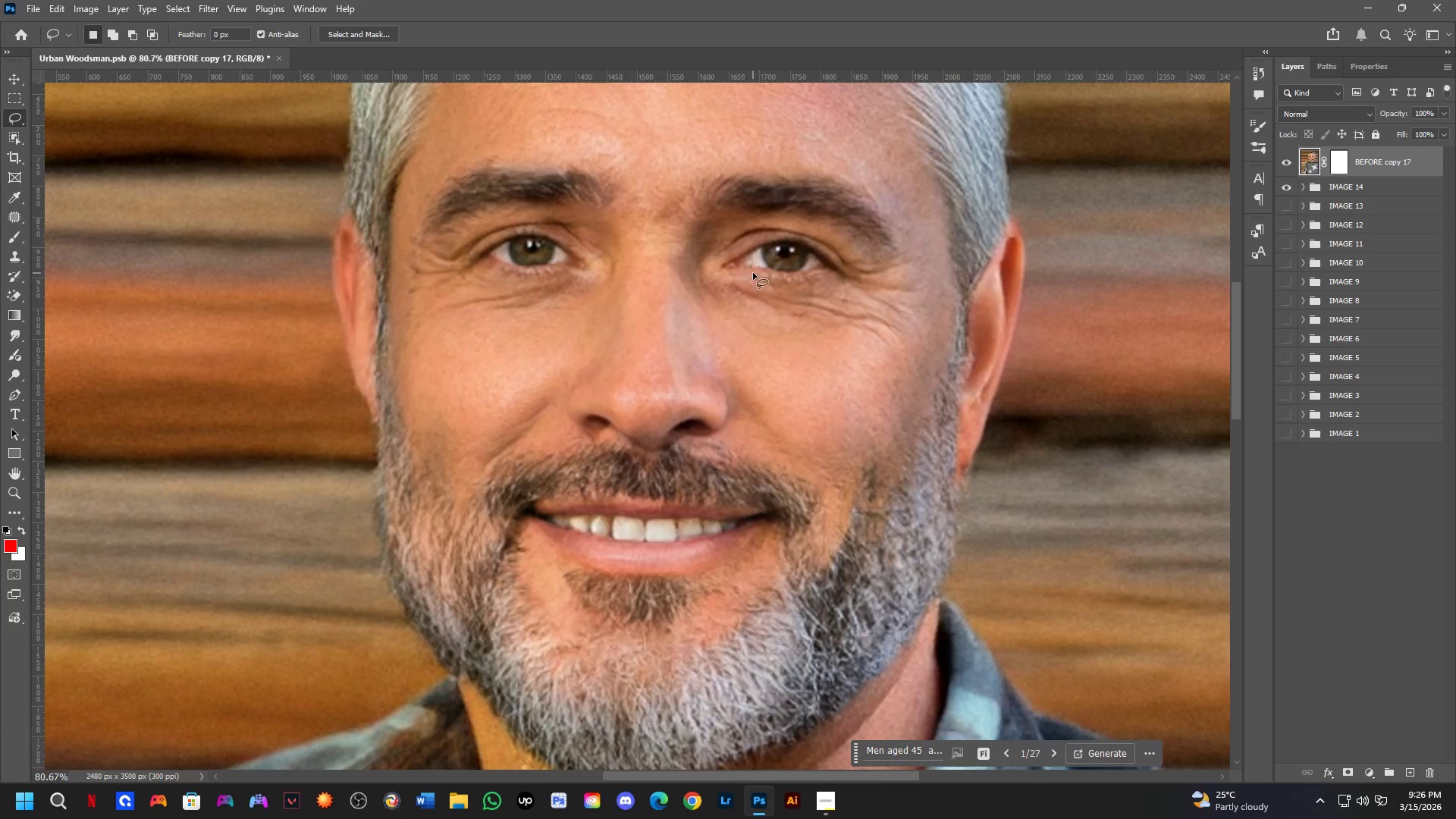 
scroll: coordinate [753, 273], scroll_direction: down, amount: 3.0
 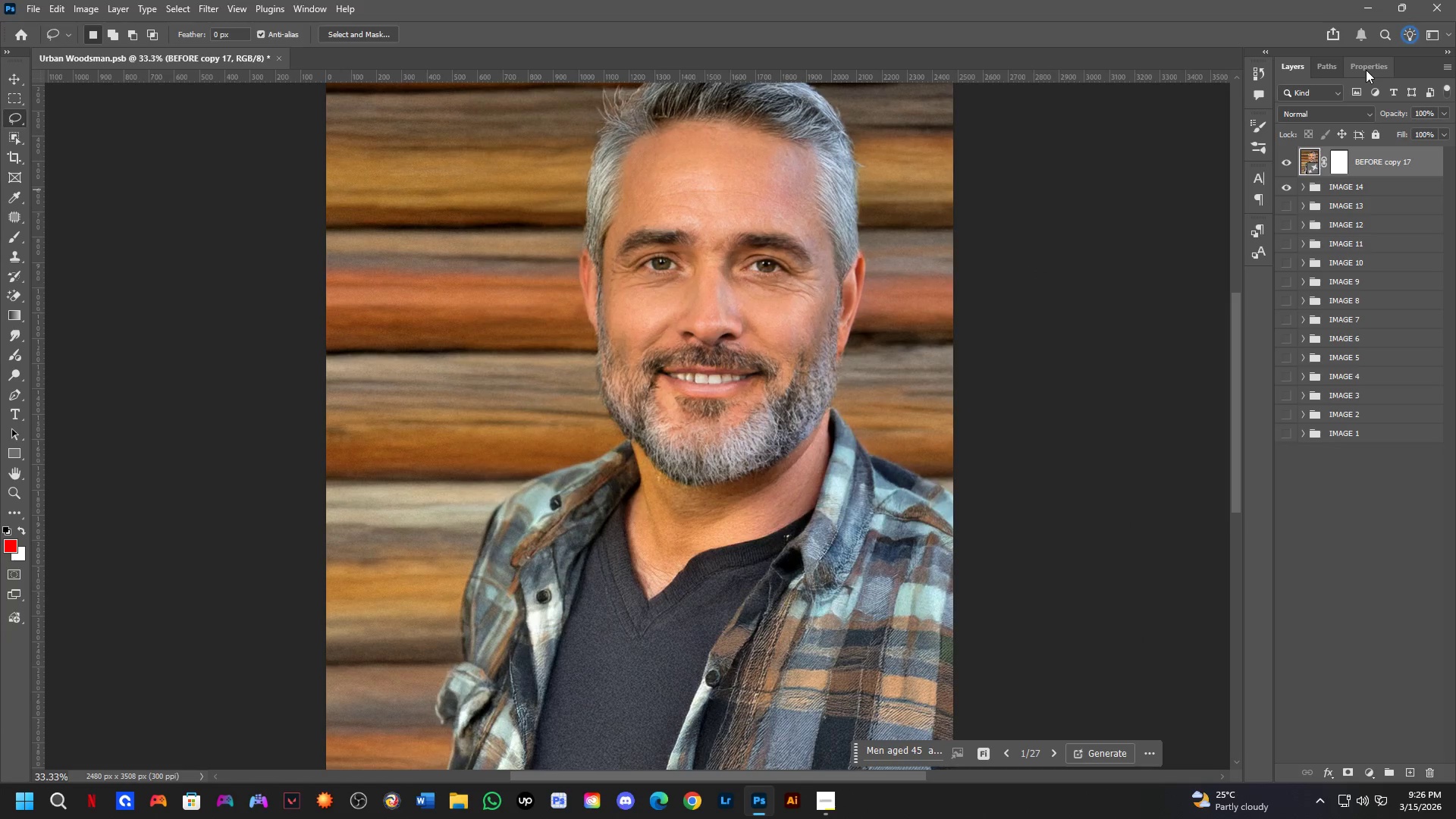 
hold_key(key=Space, duration=0.53)
 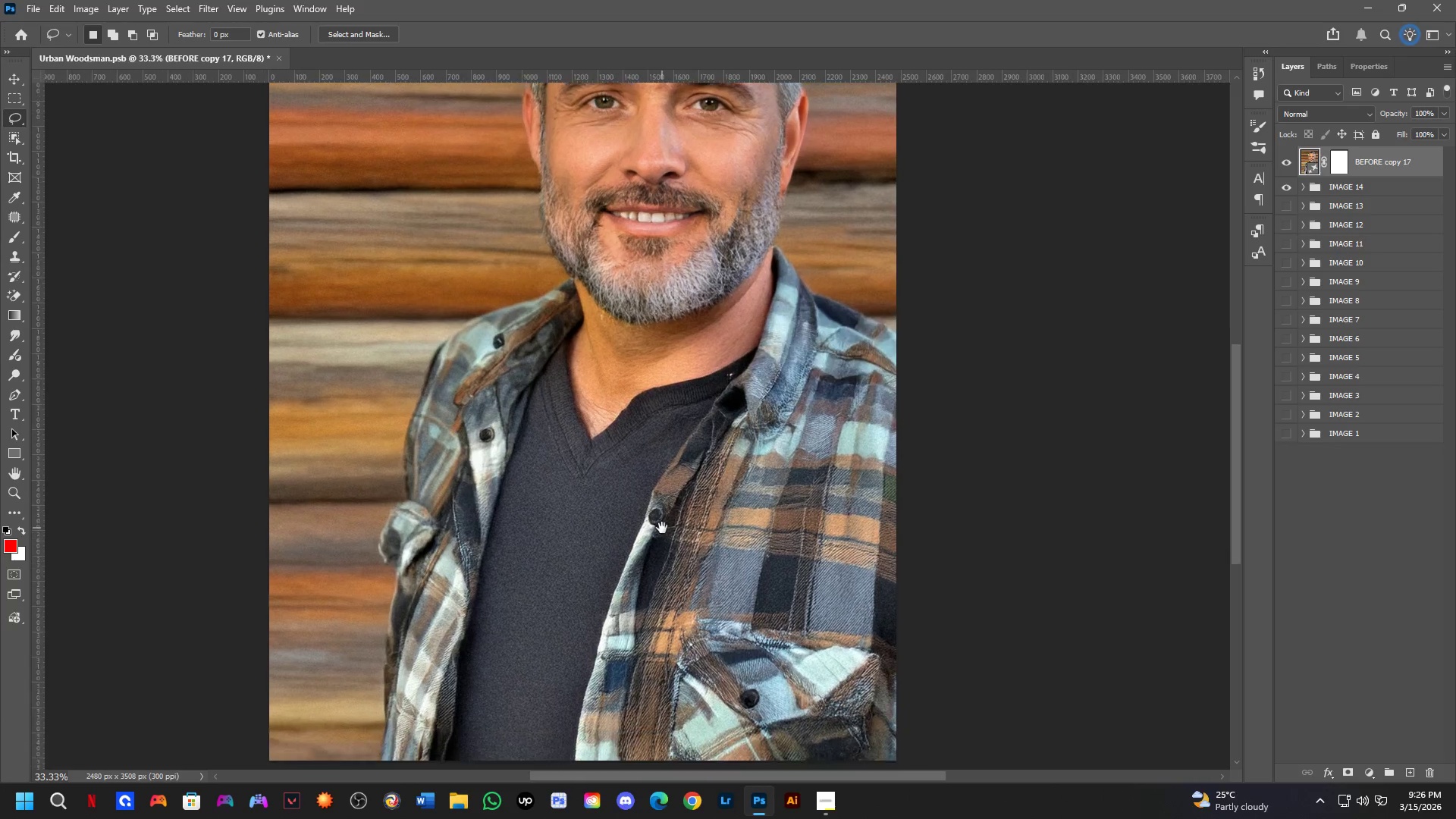 
left_click_drag(start_coordinate=[625, 618], to_coordinate=[625, 549])
 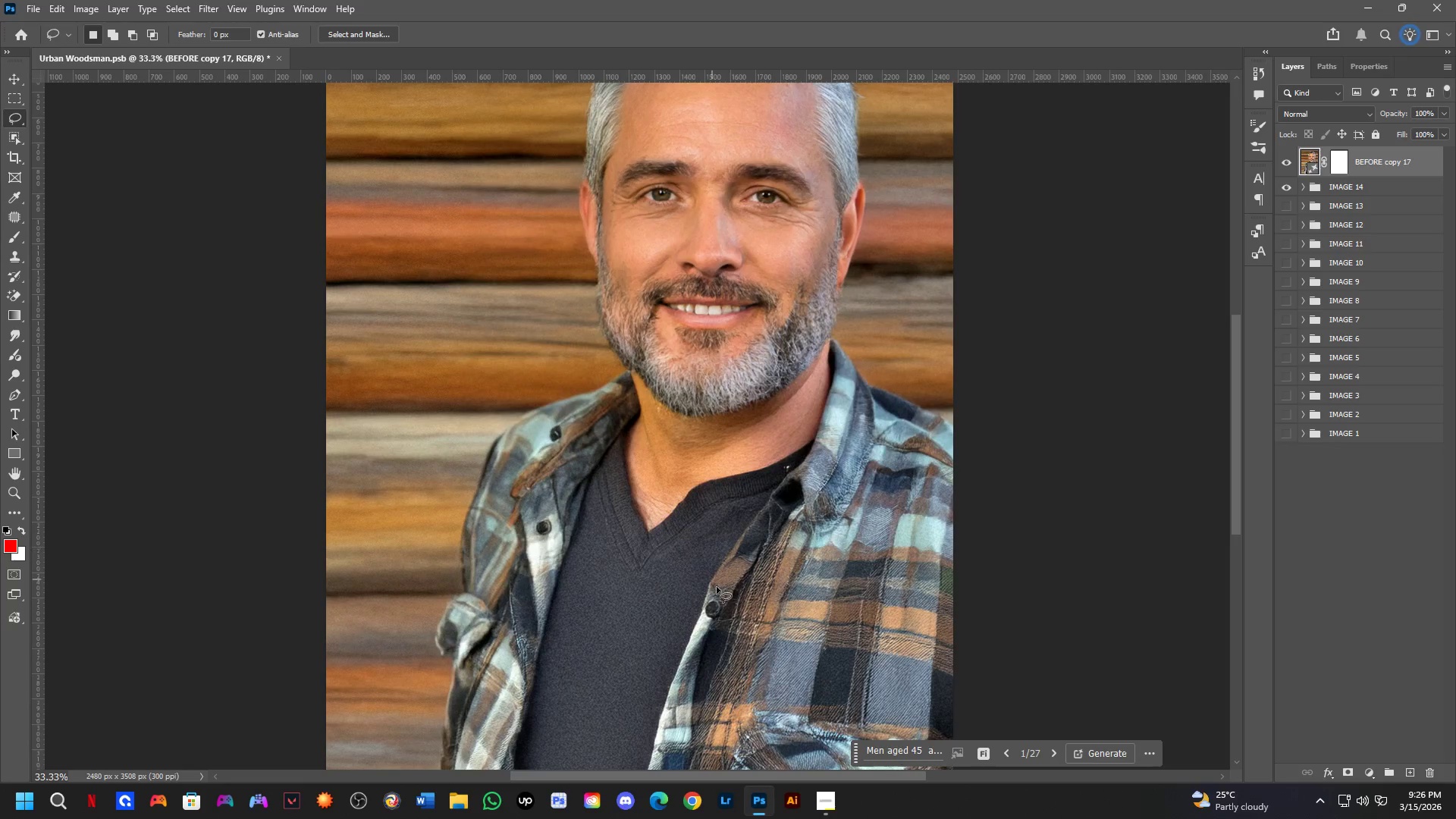 
hold_key(key=Space, duration=0.61)
 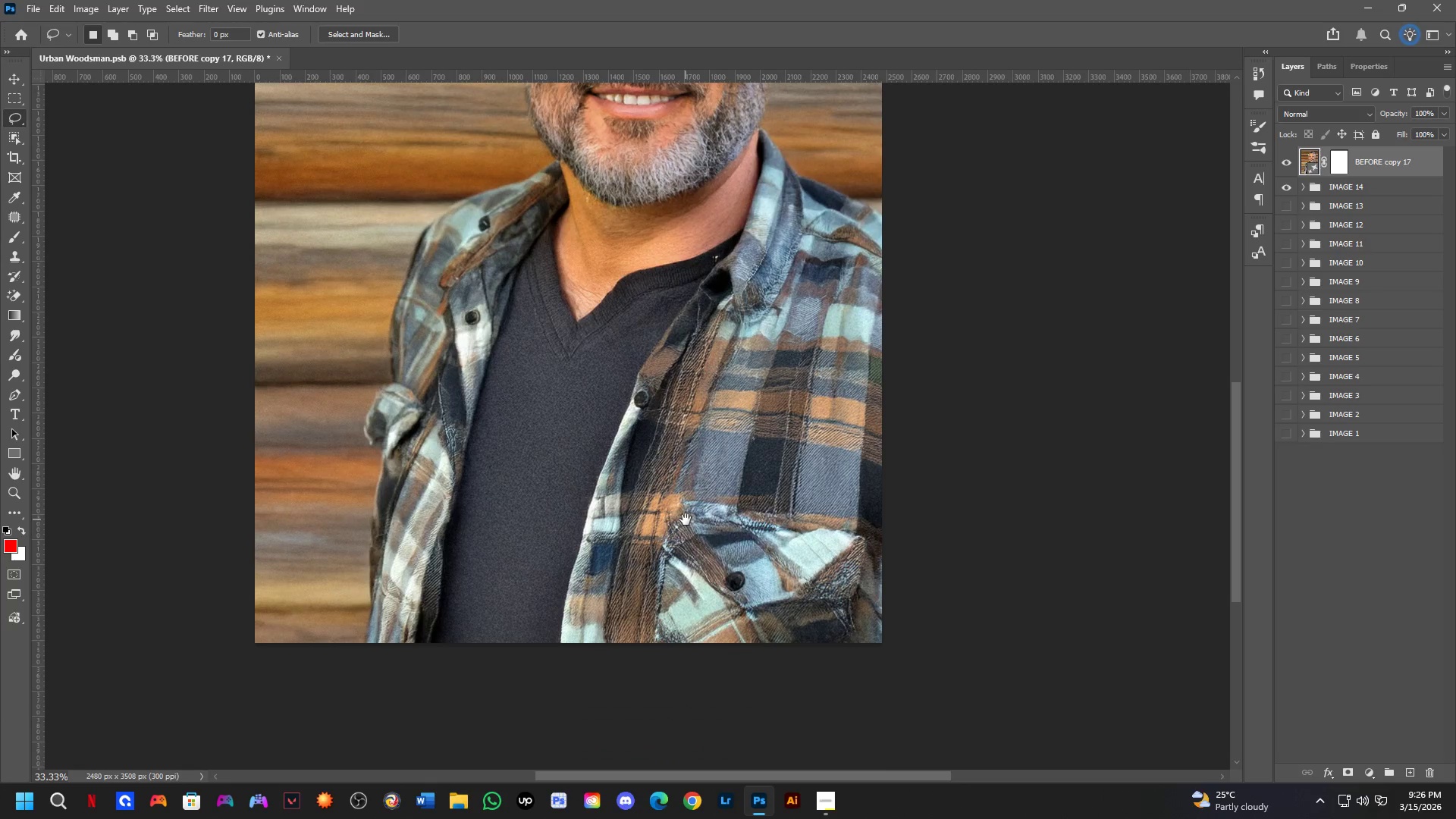 
left_click_drag(start_coordinate=[719, 620], to_coordinate=[662, 528])
 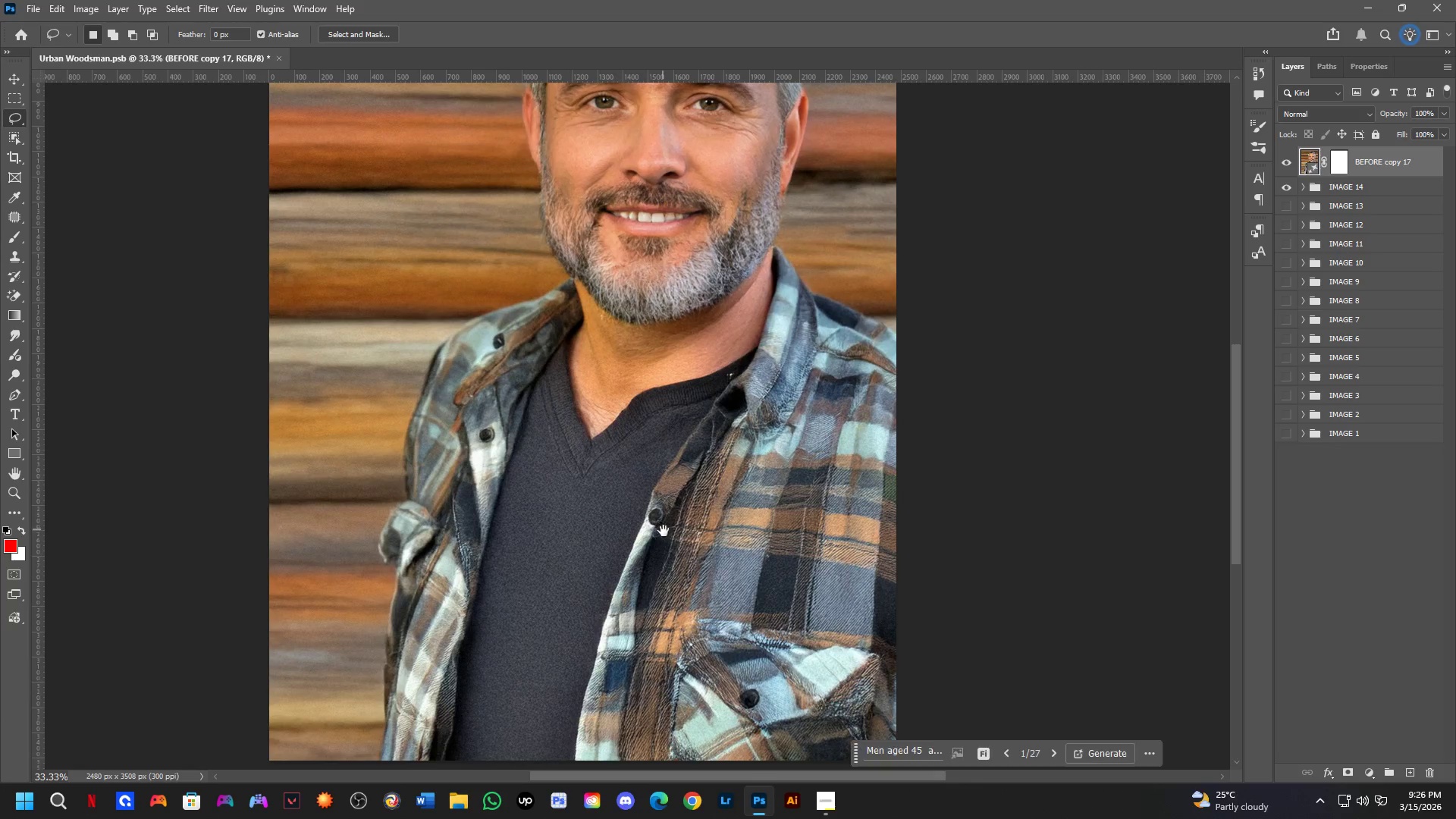 
hold_key(key=Space, duration=1.51)
 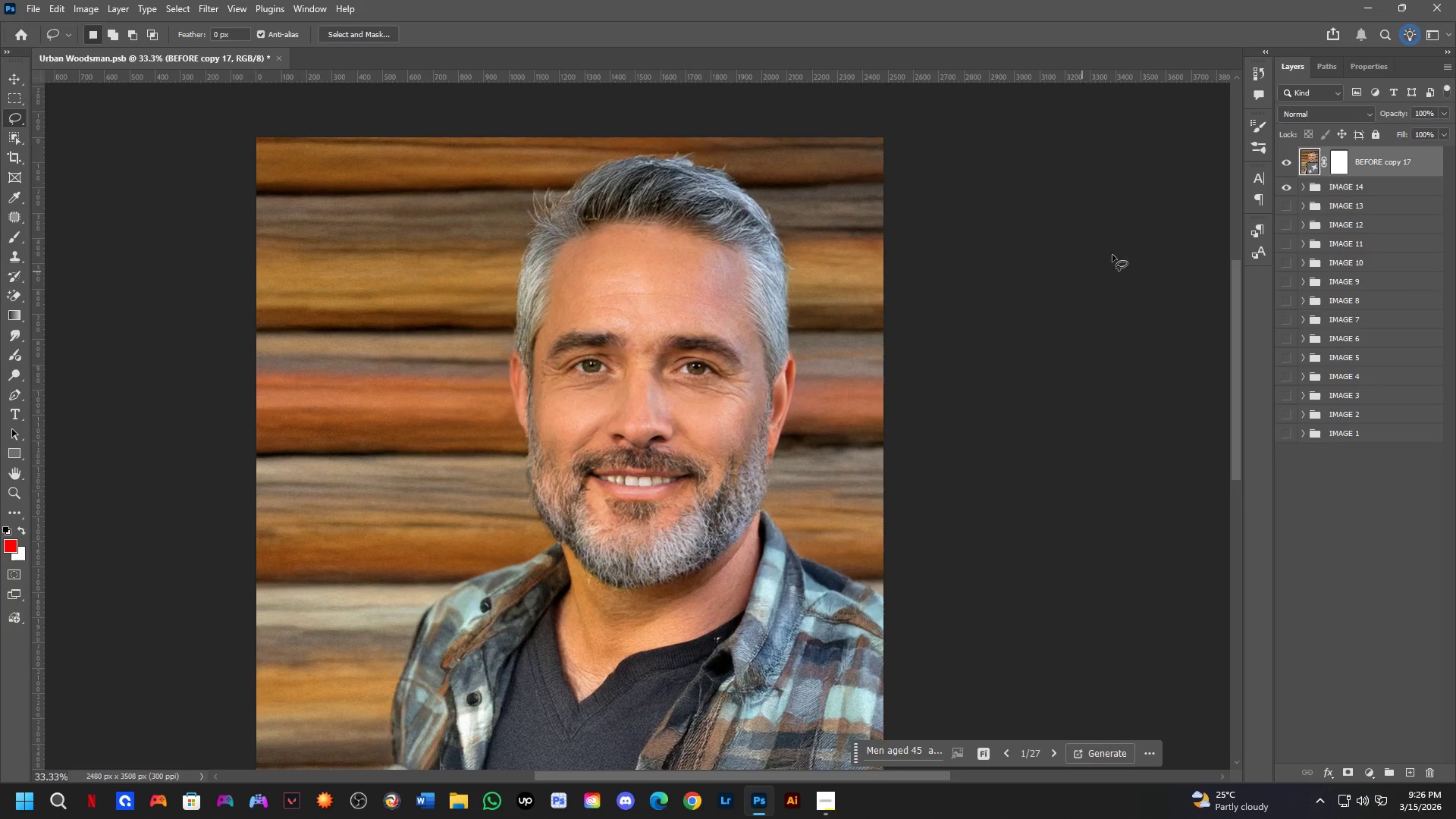 
left_click_drag(start_coordinate=[700, 637], to_coordinate=[683, 696])
 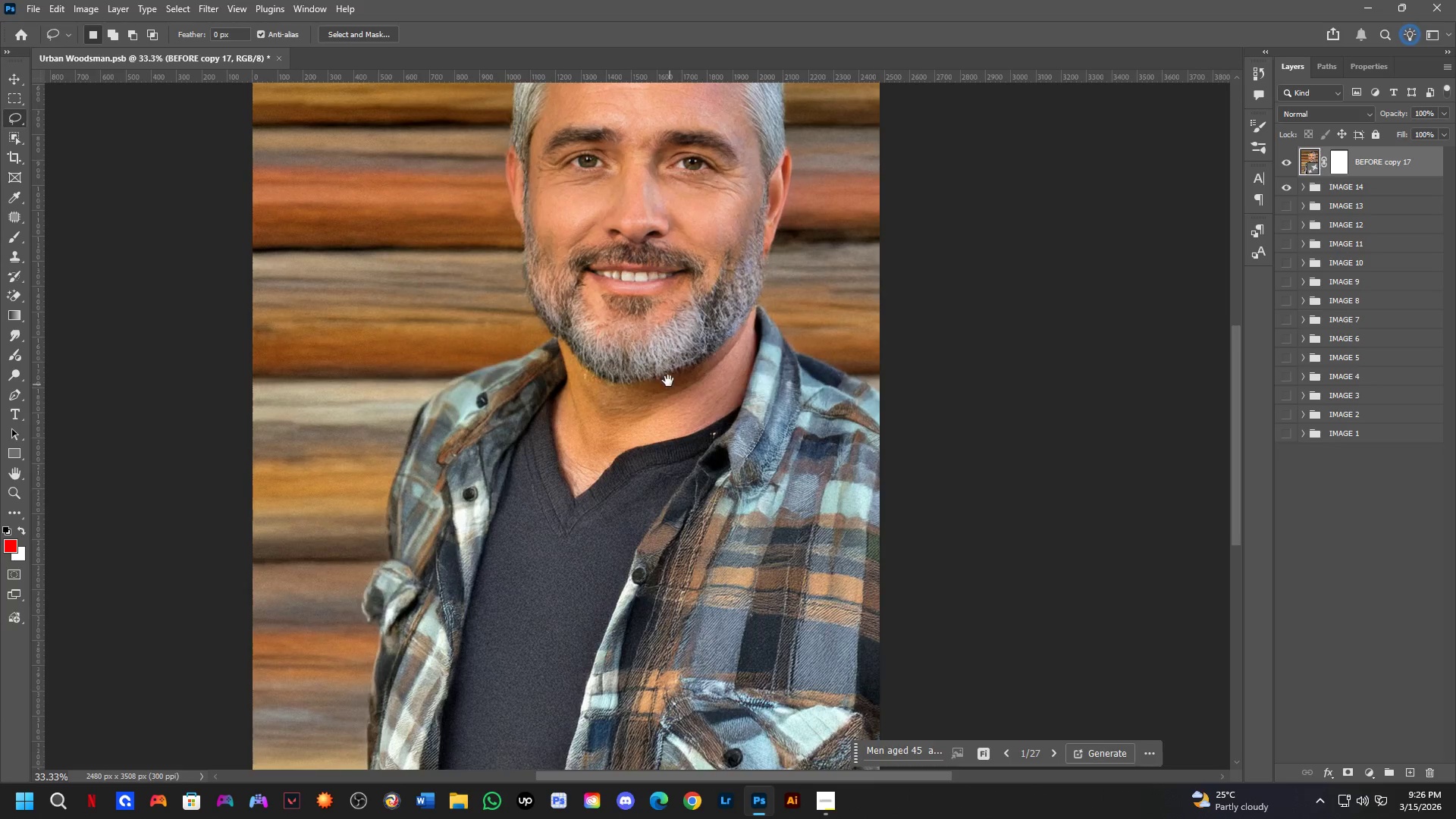 
left_click_drag(start_coordinate=[668, 379], to_coordinate=[672, 584])
 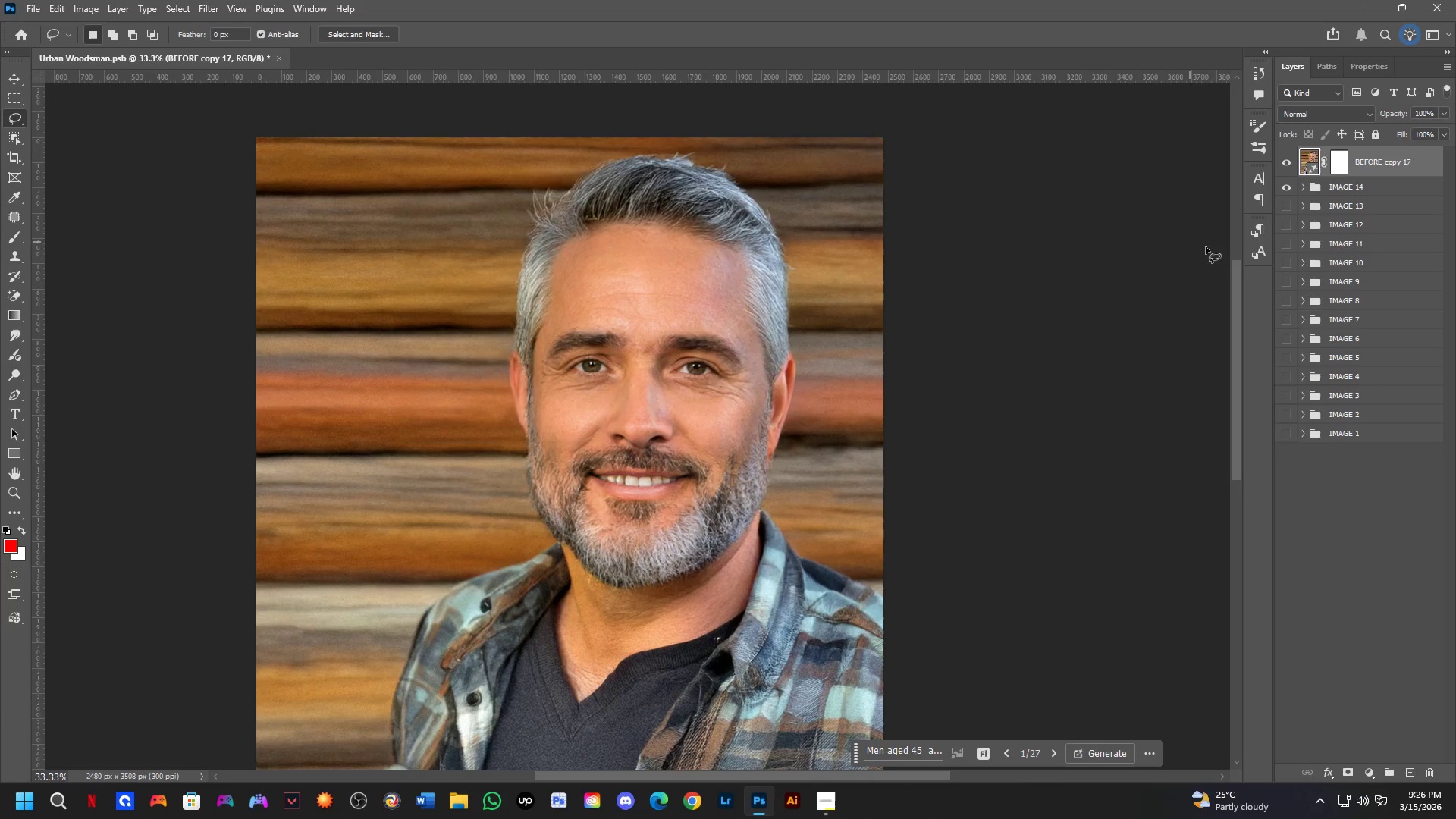 
hold_key(key=Space, duration=0.42)
 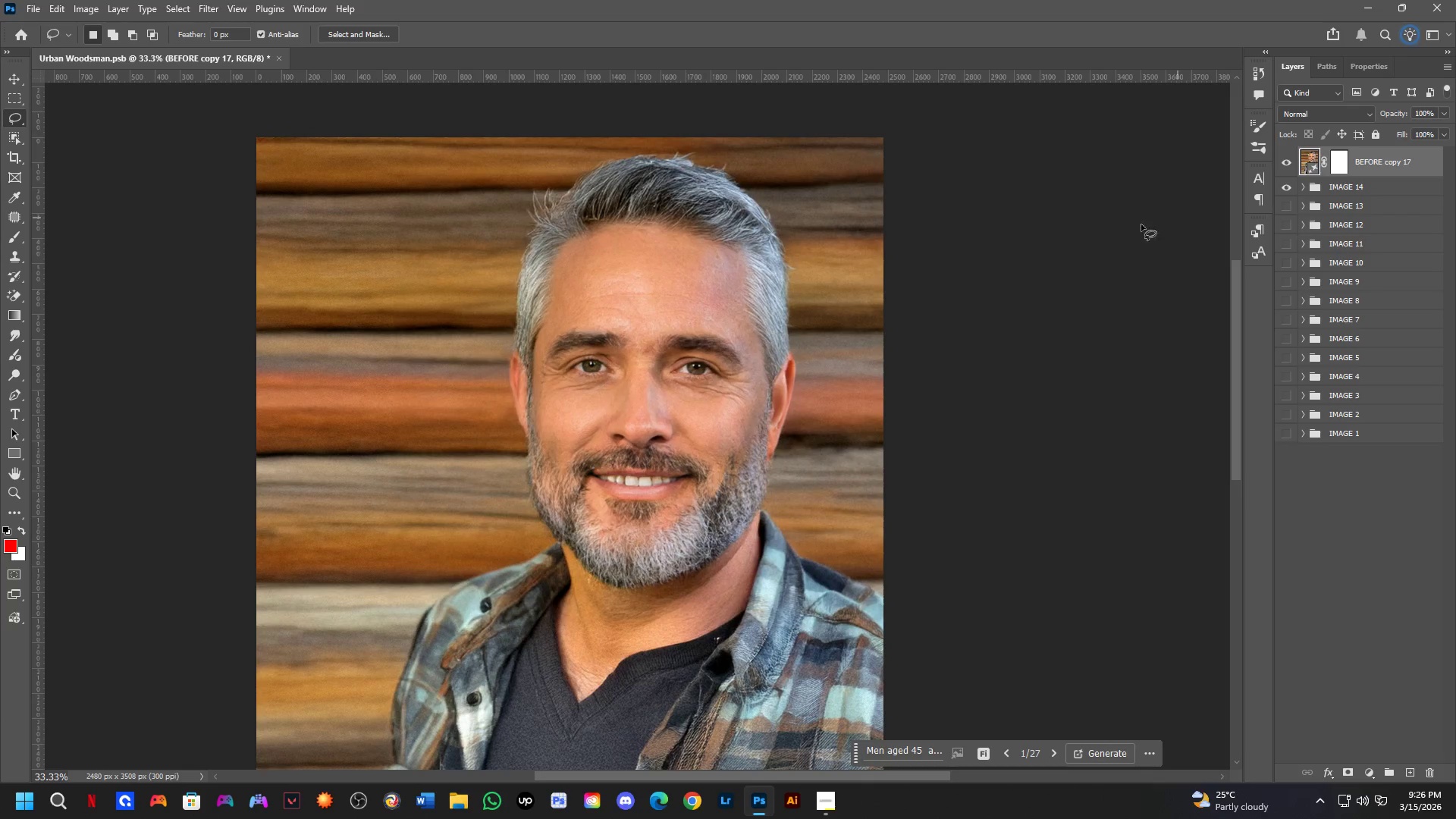 
key(Shift+ShiftLeft)
 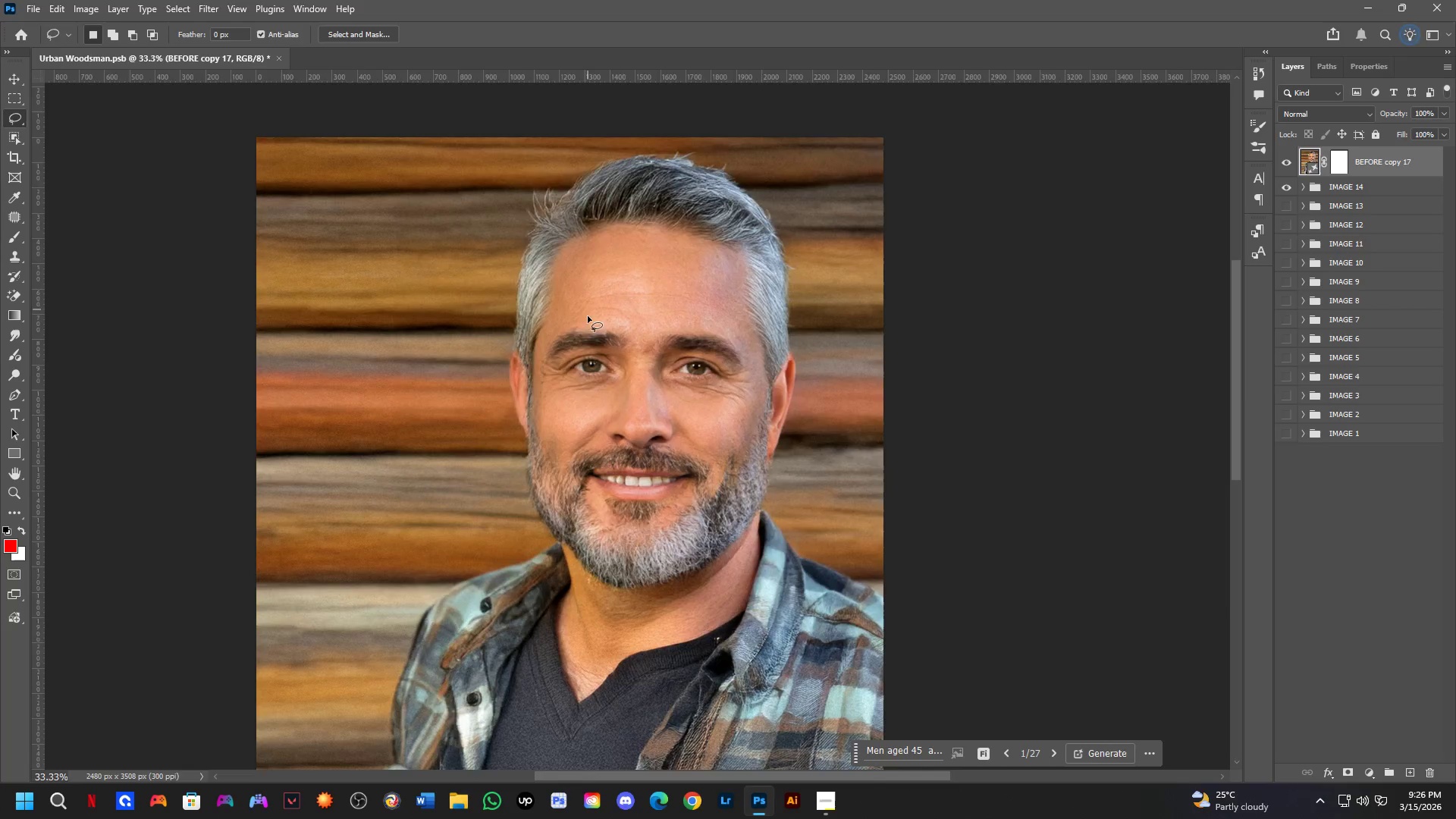 
scroll: coordinate [582, 357], scroll_direction: up, amount: 3.0
 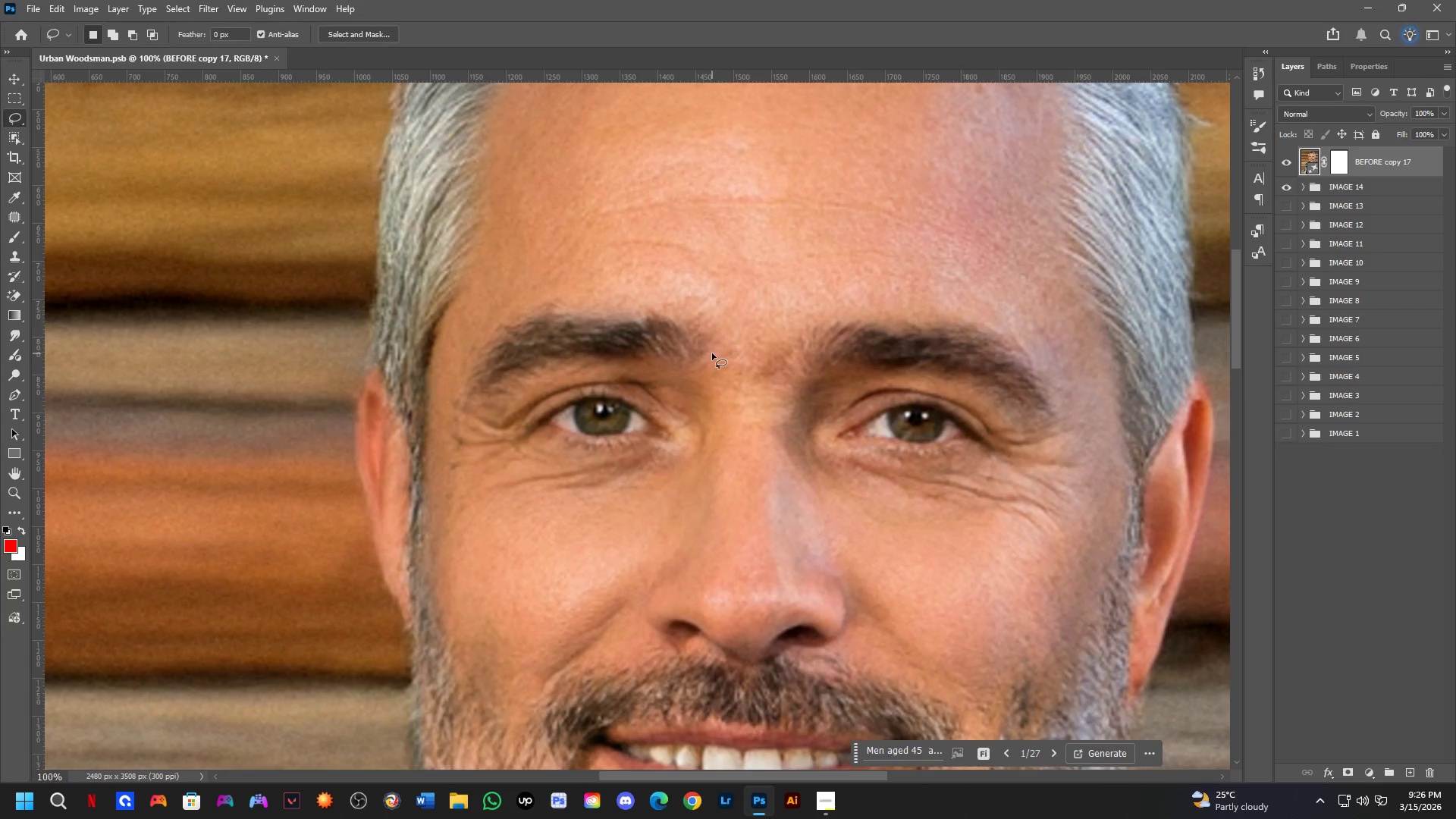 
hold_key(key=Space, duration=0.95)
 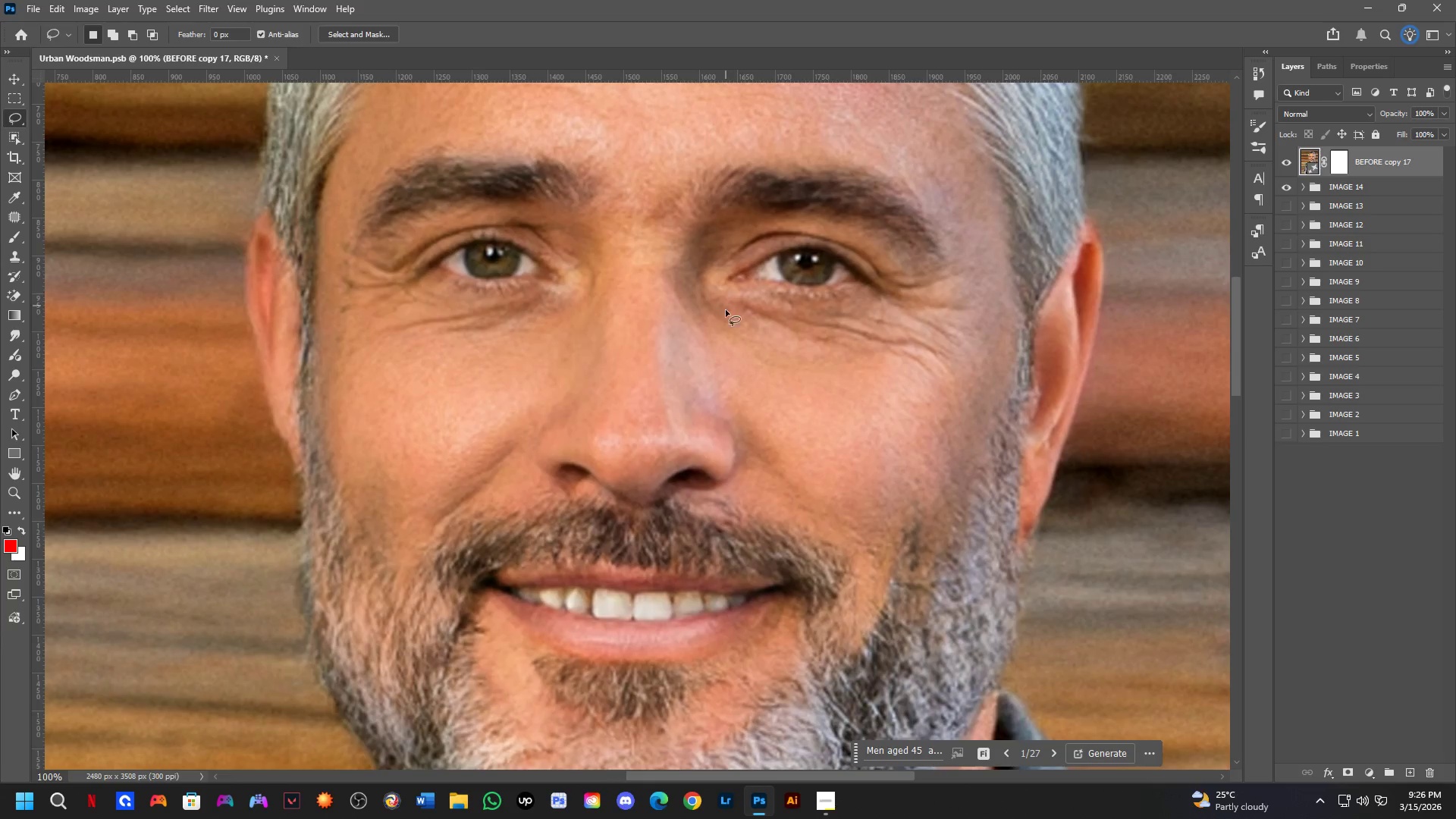 
left_click_drag(start_coordinate=[836, 459], to_coordinate=[726, 302])
 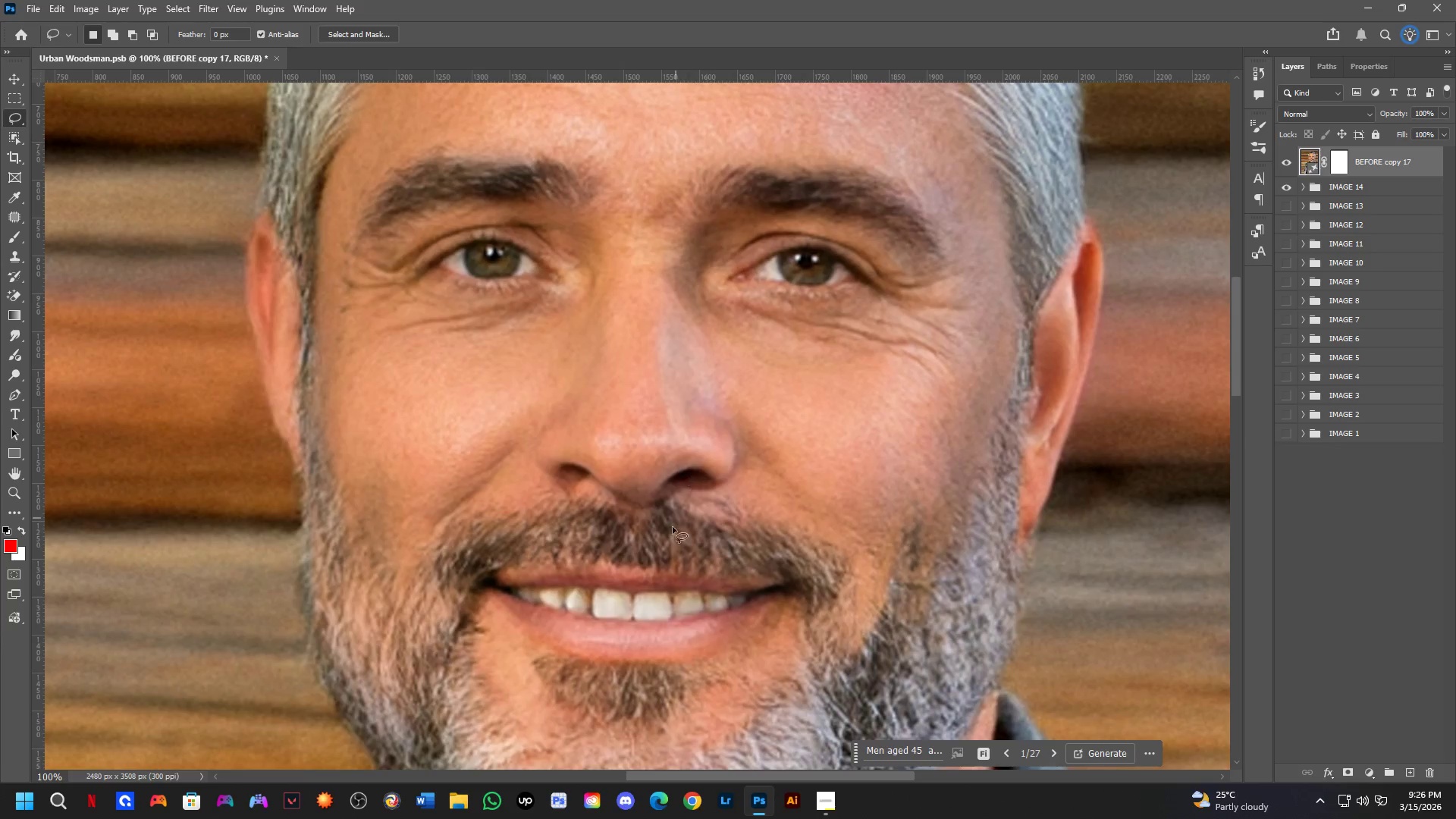 
hold_key(key=Space, duration=0.77)
 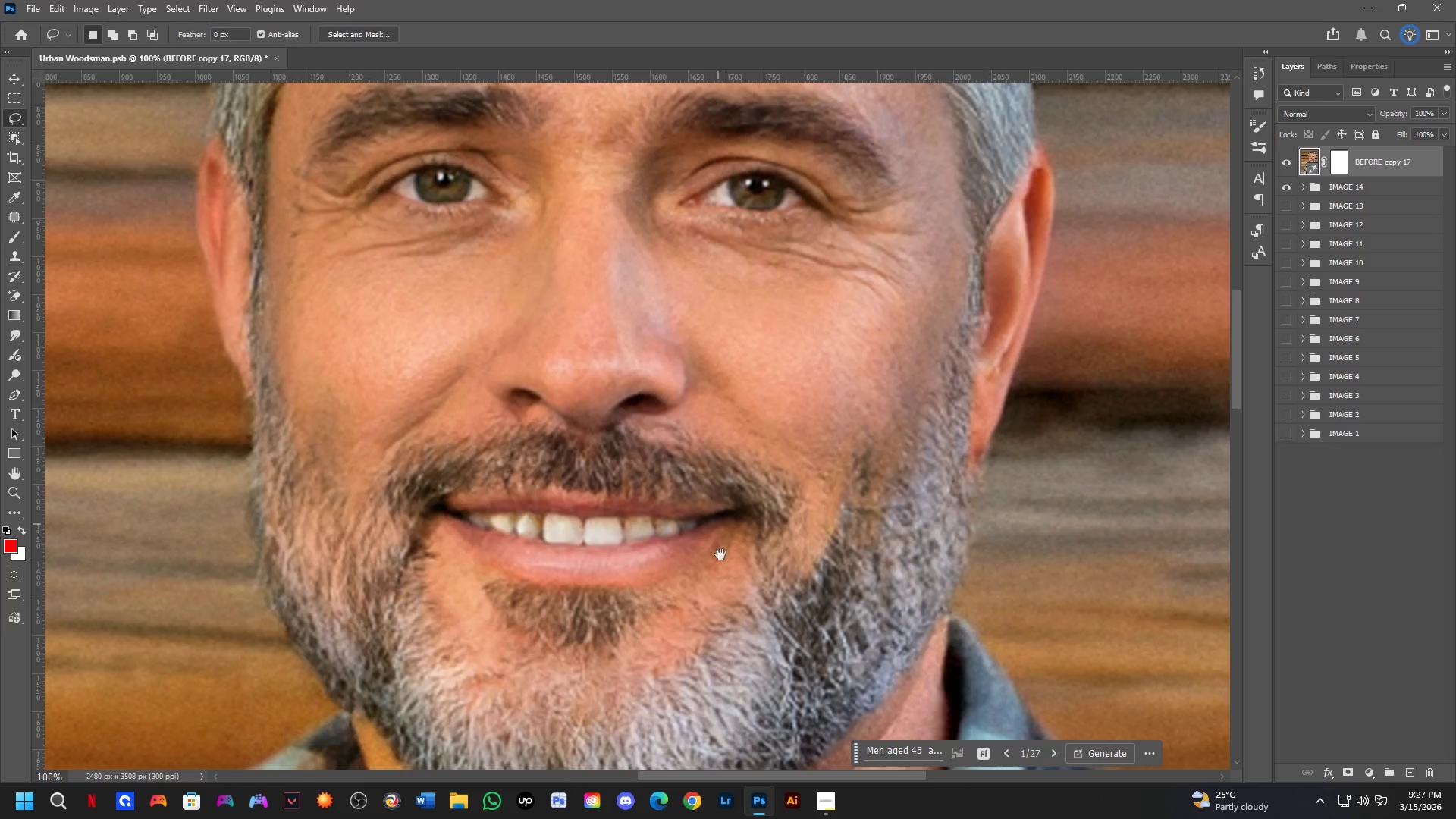 
left_click_drag(start_coordinate=[708, 588], to_coordinate=[658, 513])
 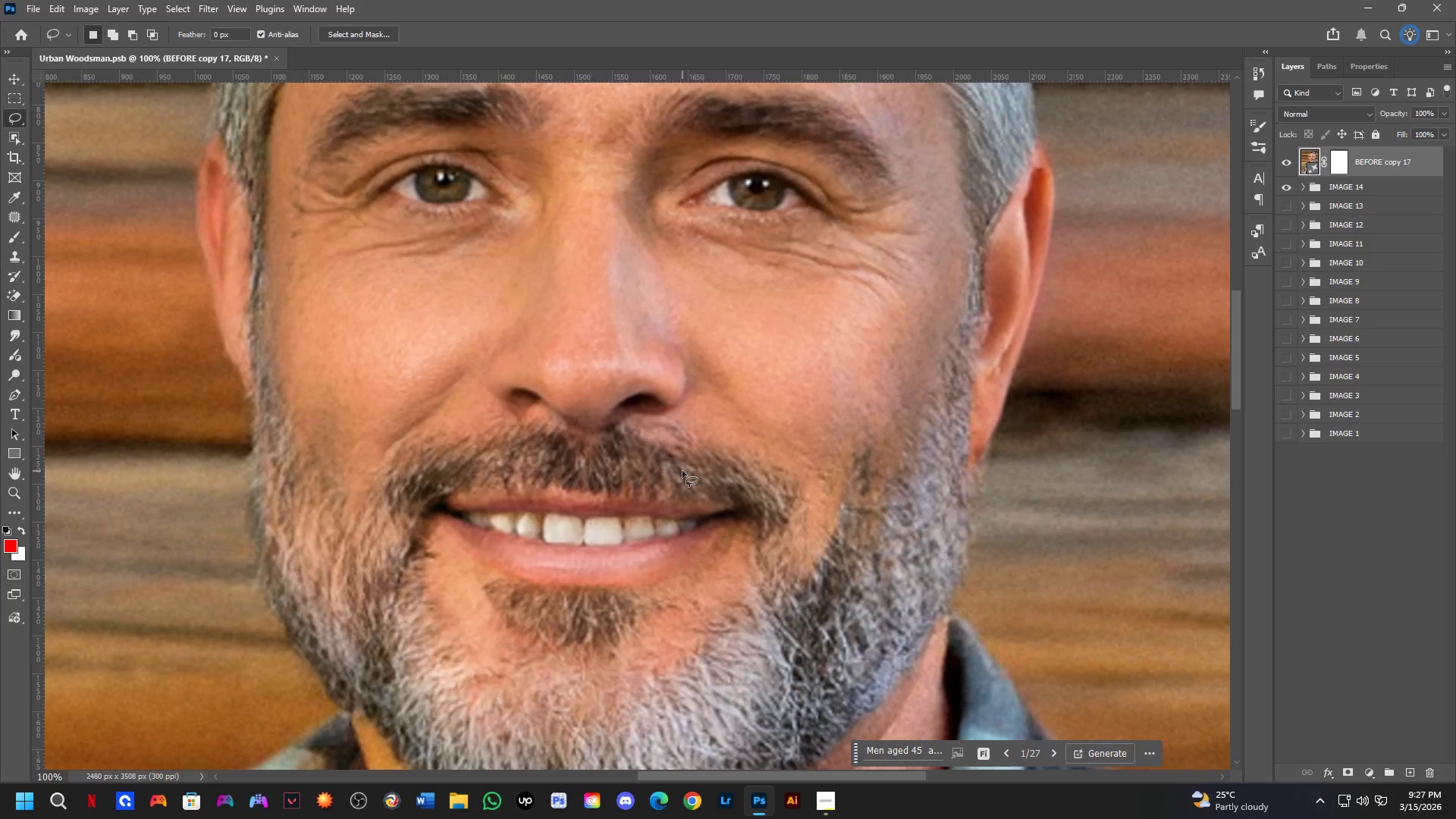 
hold_key(key=Space, duration=0.72)
 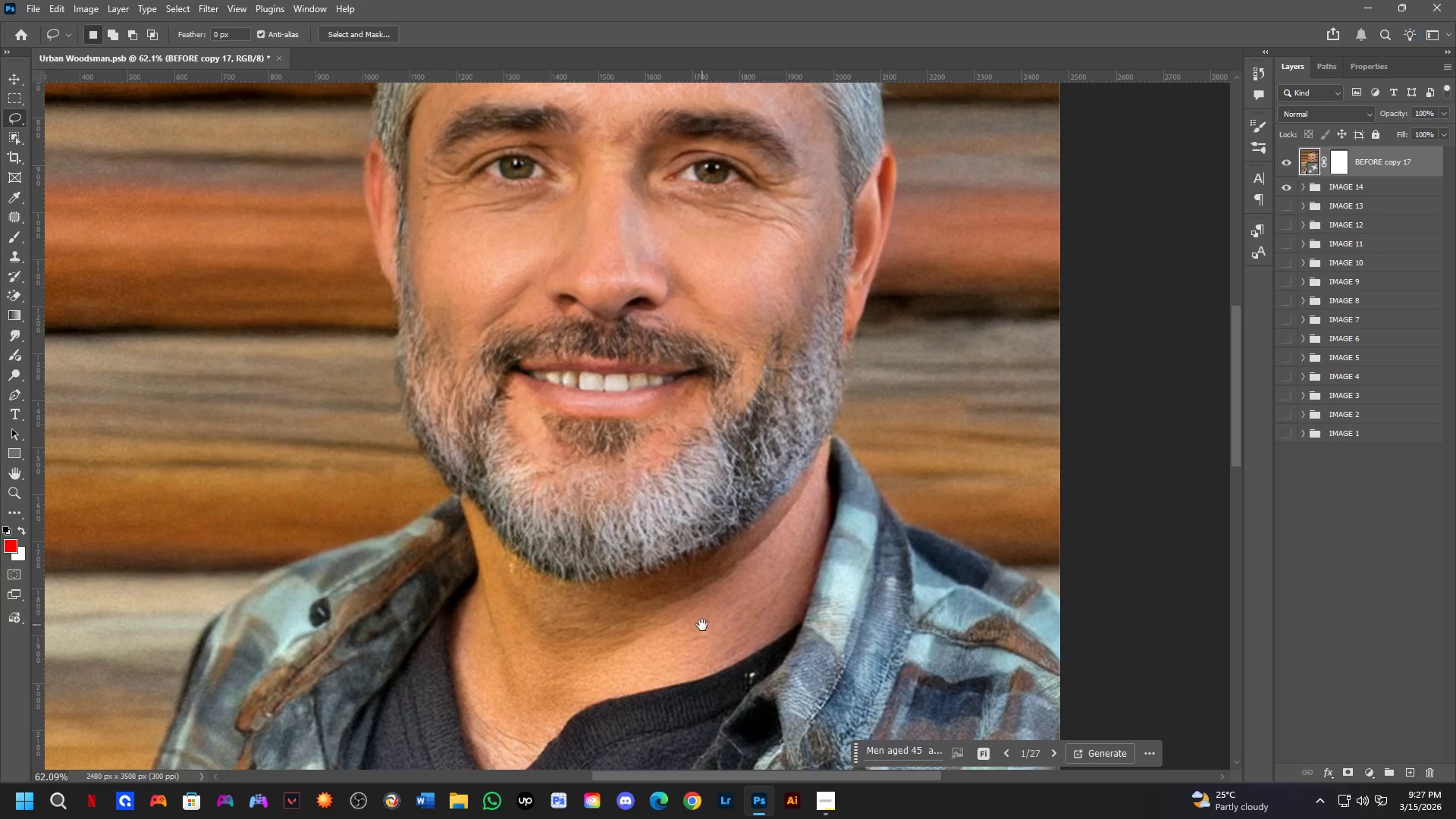 
left_click_drag(start_coordinate=[697, 648], to_coordinate=[673, 451])
 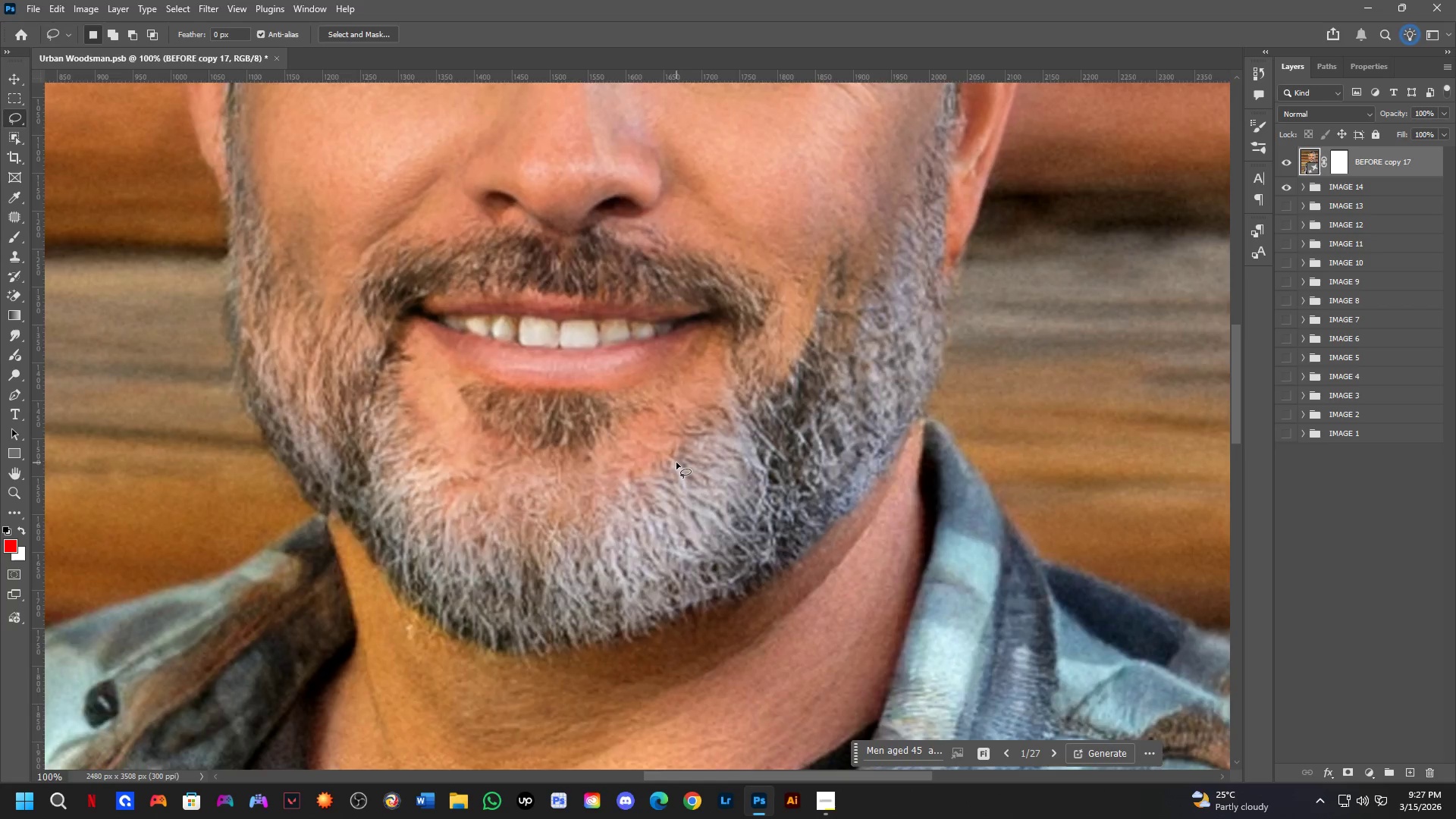 
hold_key(key=Space, duration=0.64)
 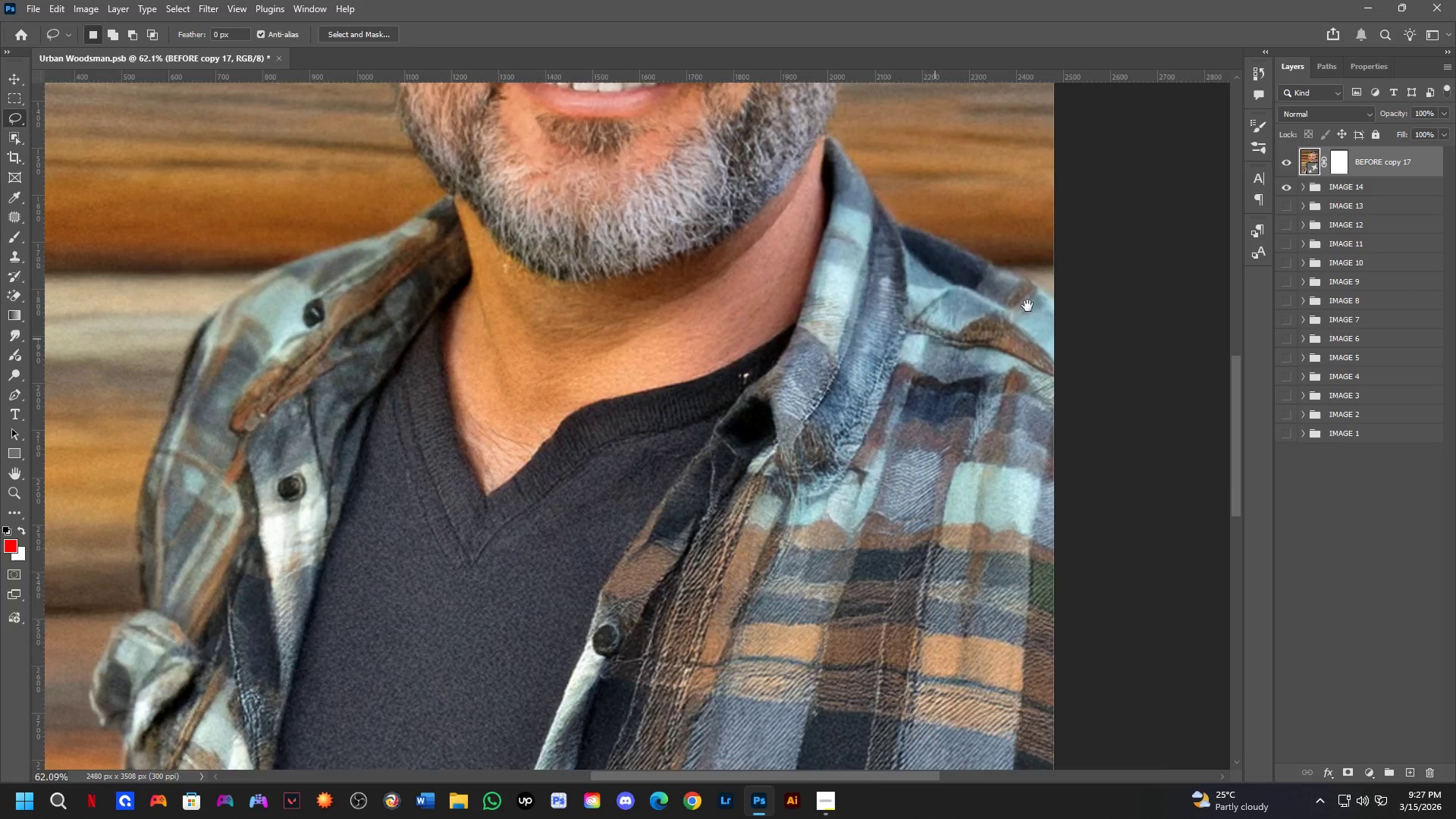 
left_click_drag(start_coordinate=[702, 625], to_coordinate=[703, 401])
 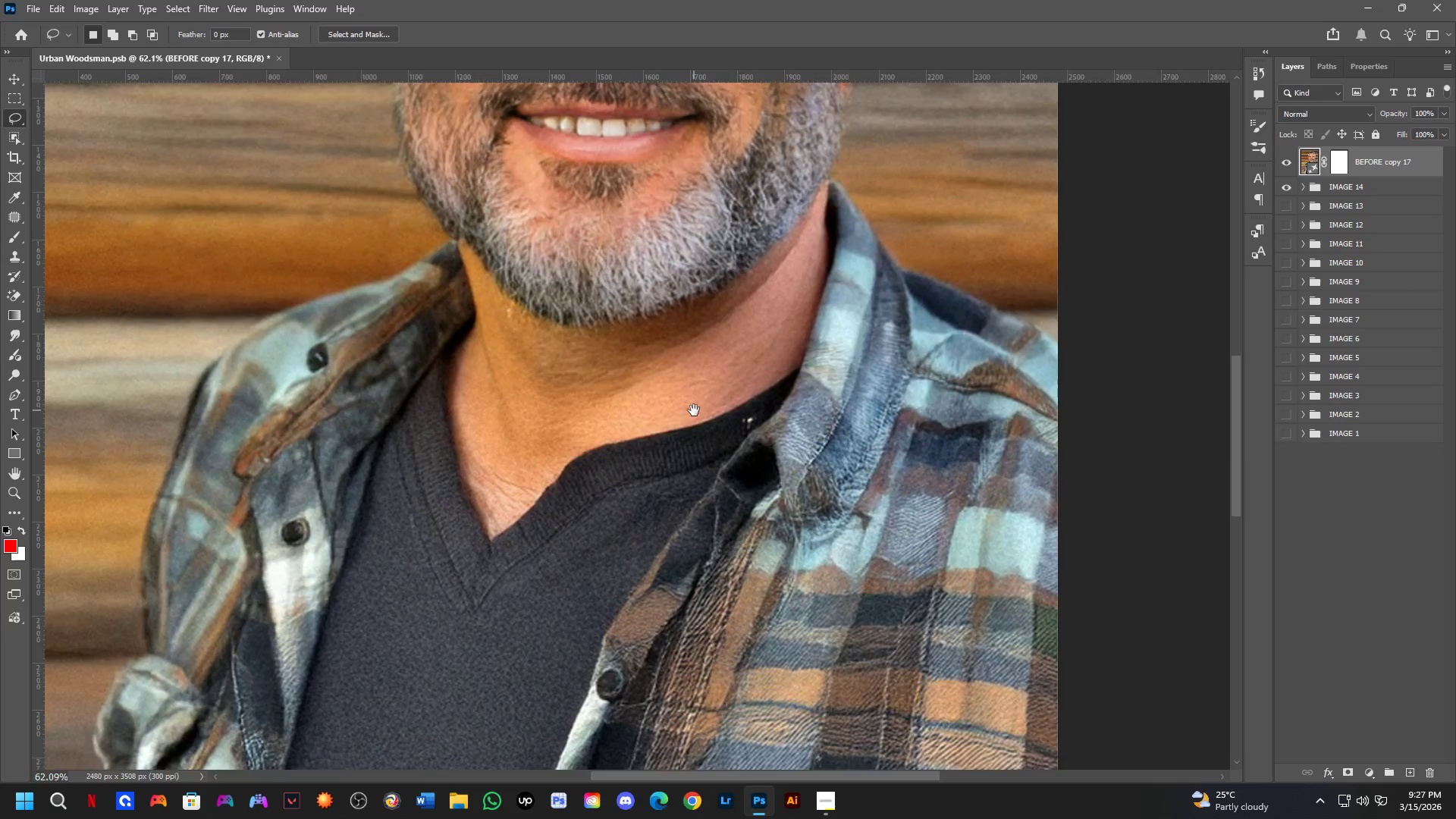 
scroll: coordinate [694, 410], scroll_direction: down, amount: 6.0
 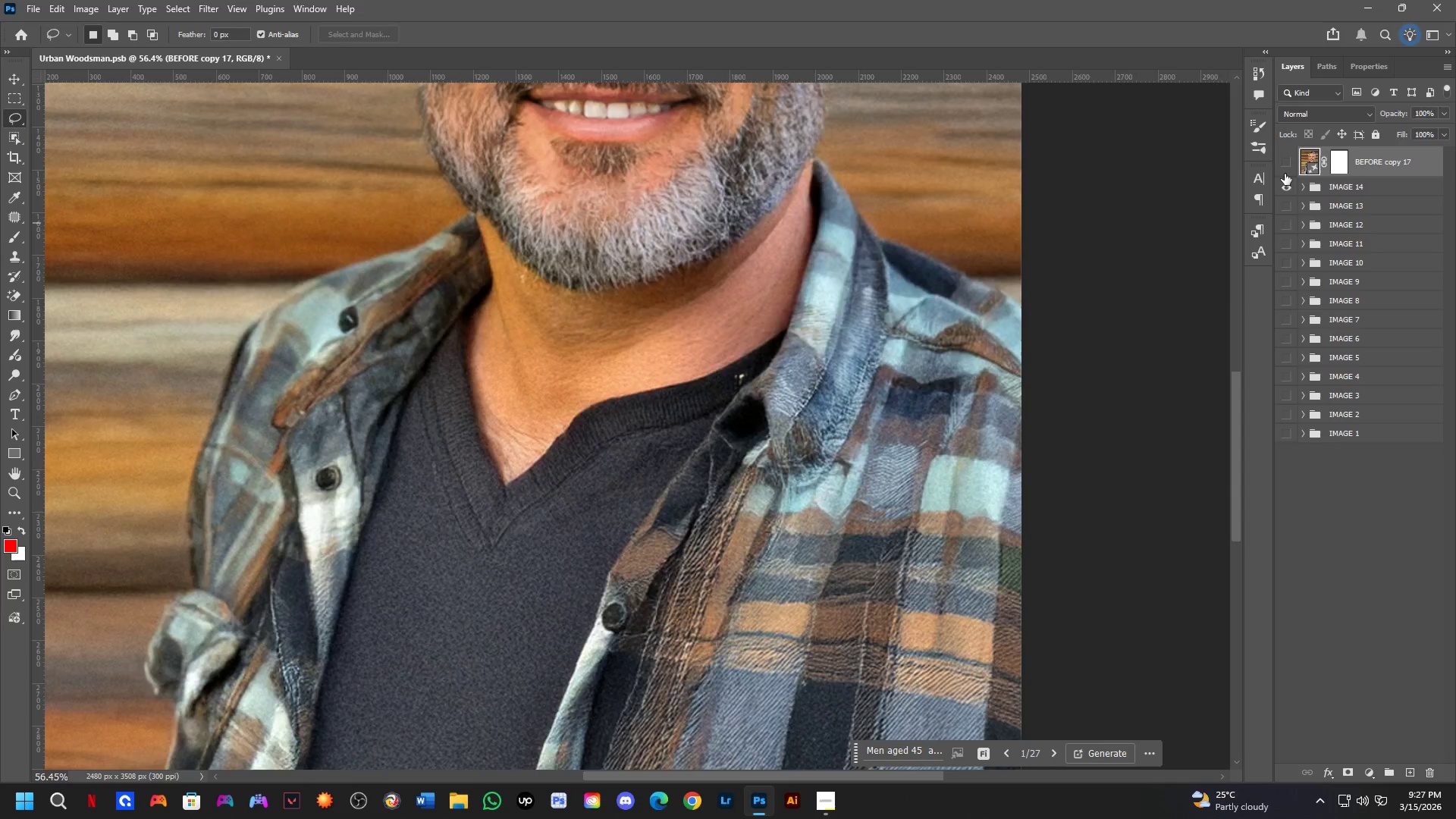 
key(Shift+ShiftLeft)
 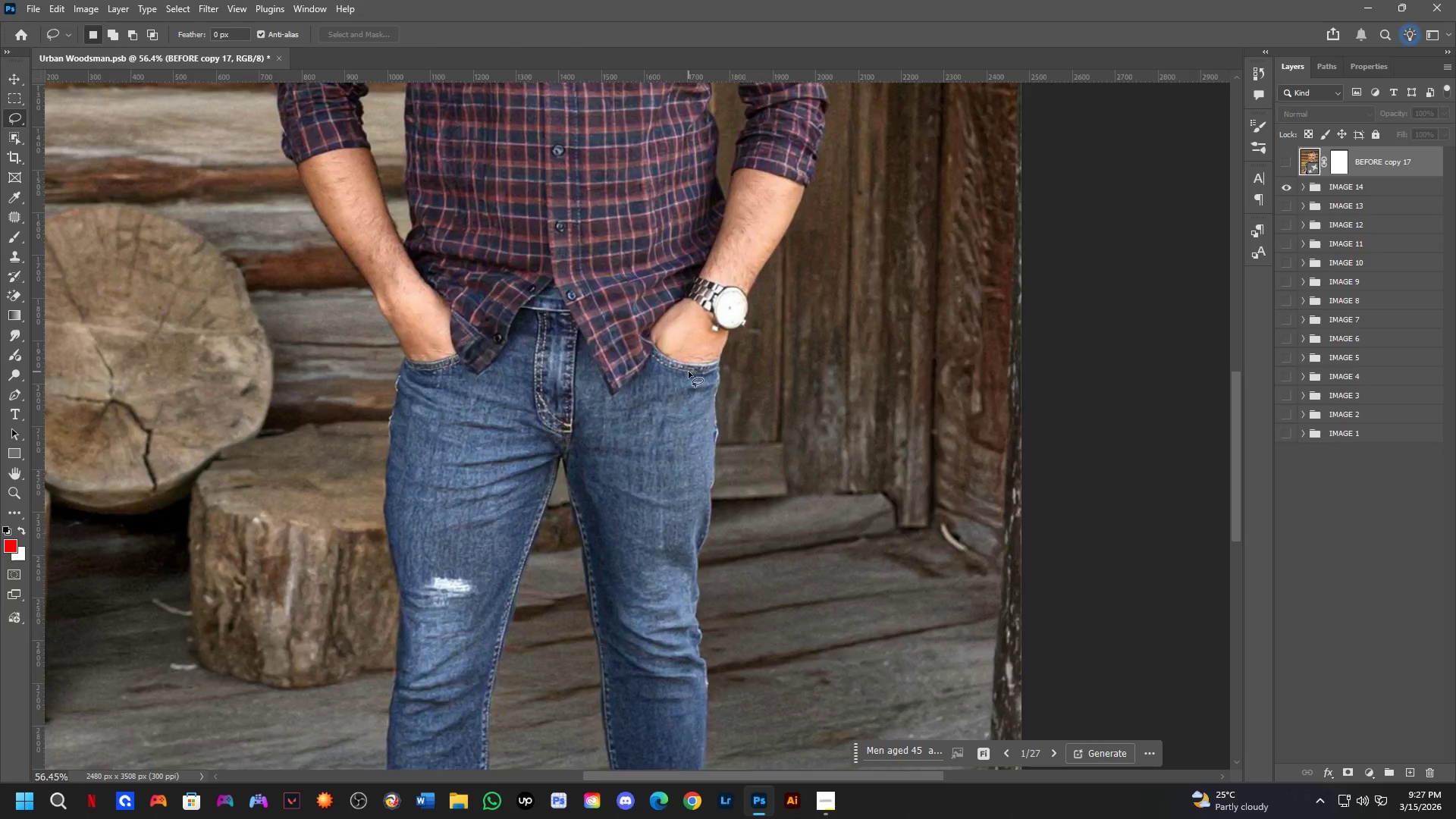 
hold_key(key=Space, duration=0.53)
 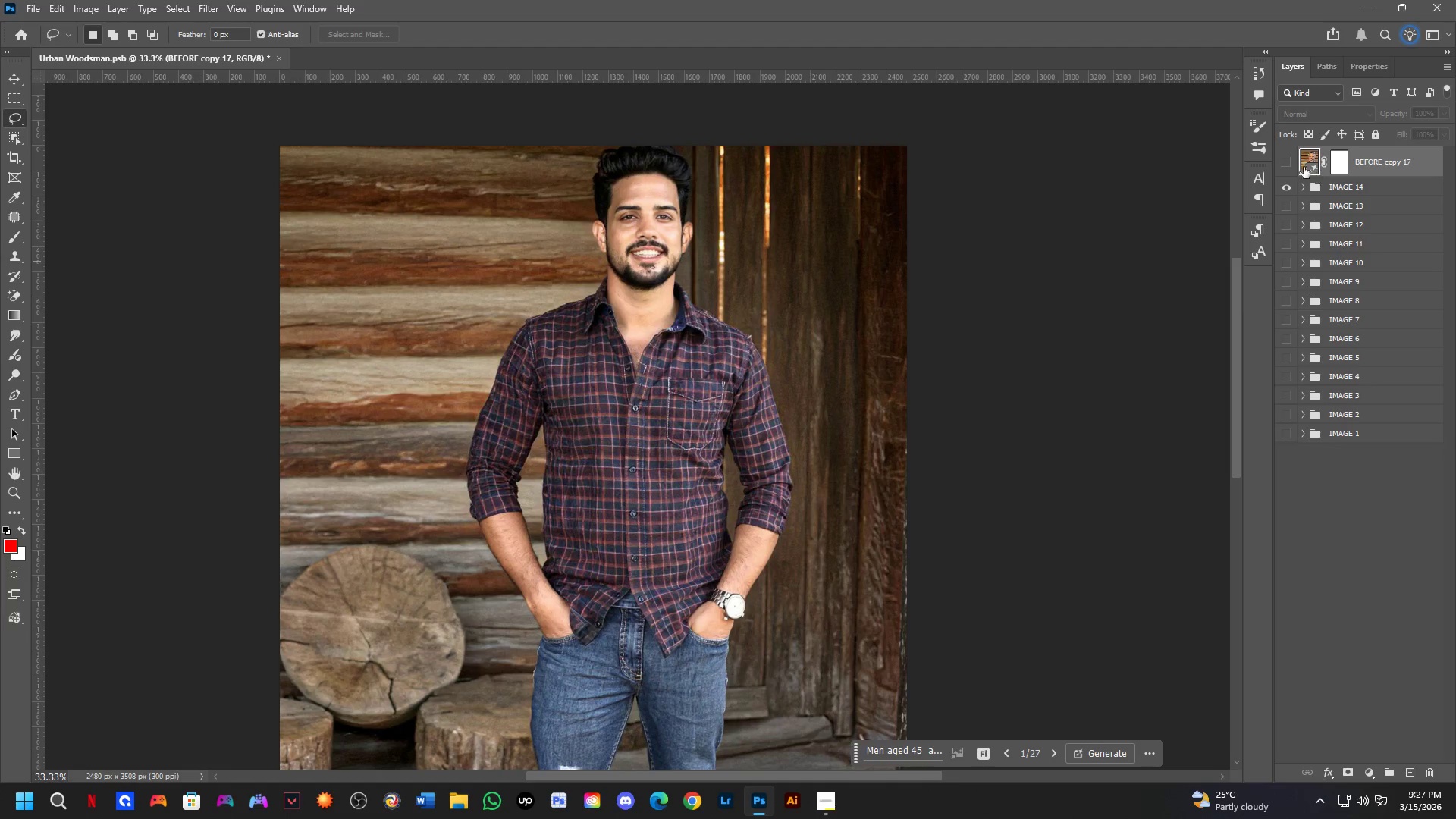 
left_click_drag(start_coordinate=[701, 368], to_coordinate=[723, 640])
 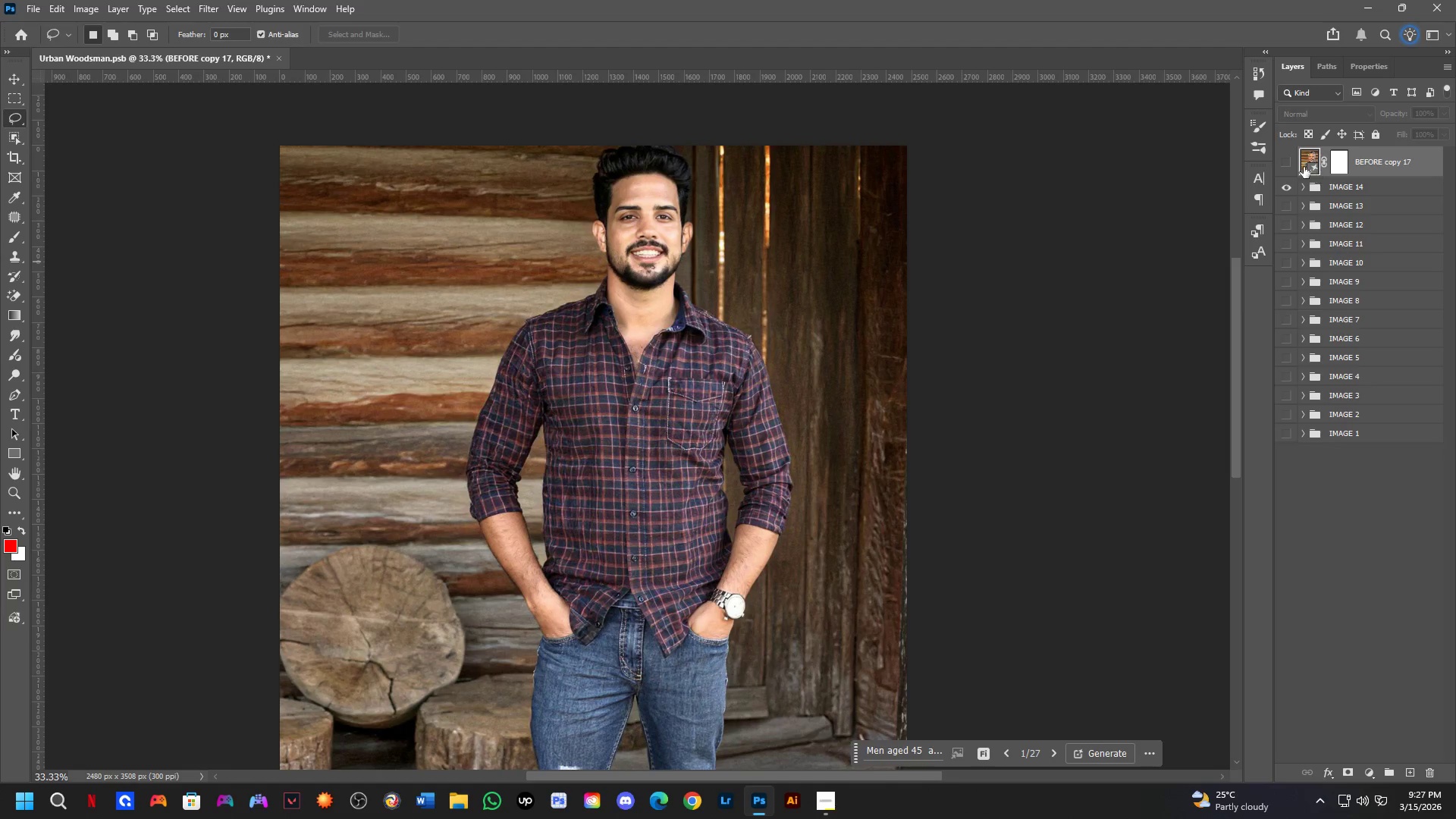 
scroll: coordinate [688, 372], scroll_direction: down, amount: 2.0
 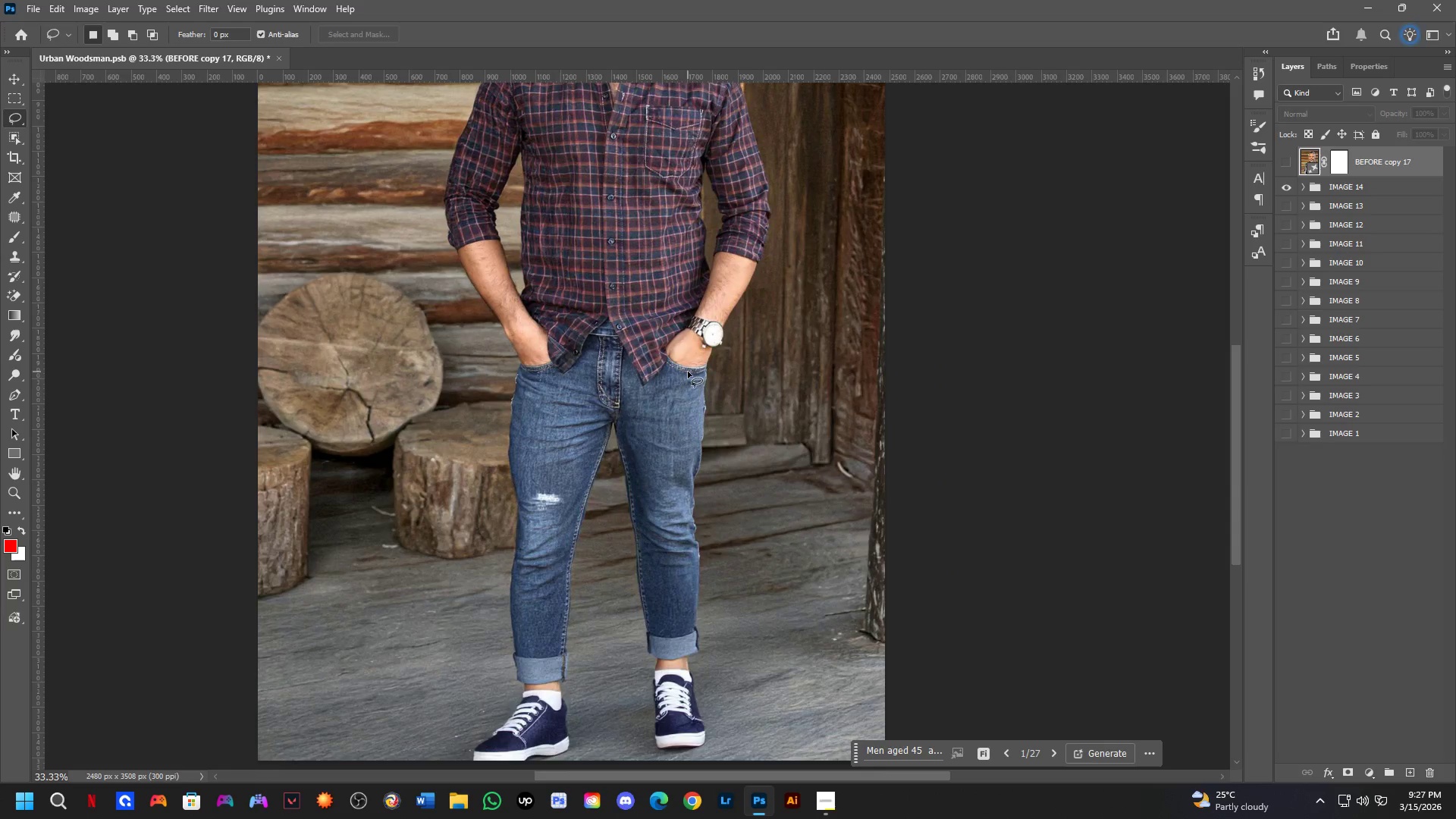 
left_click([1282, 162])
 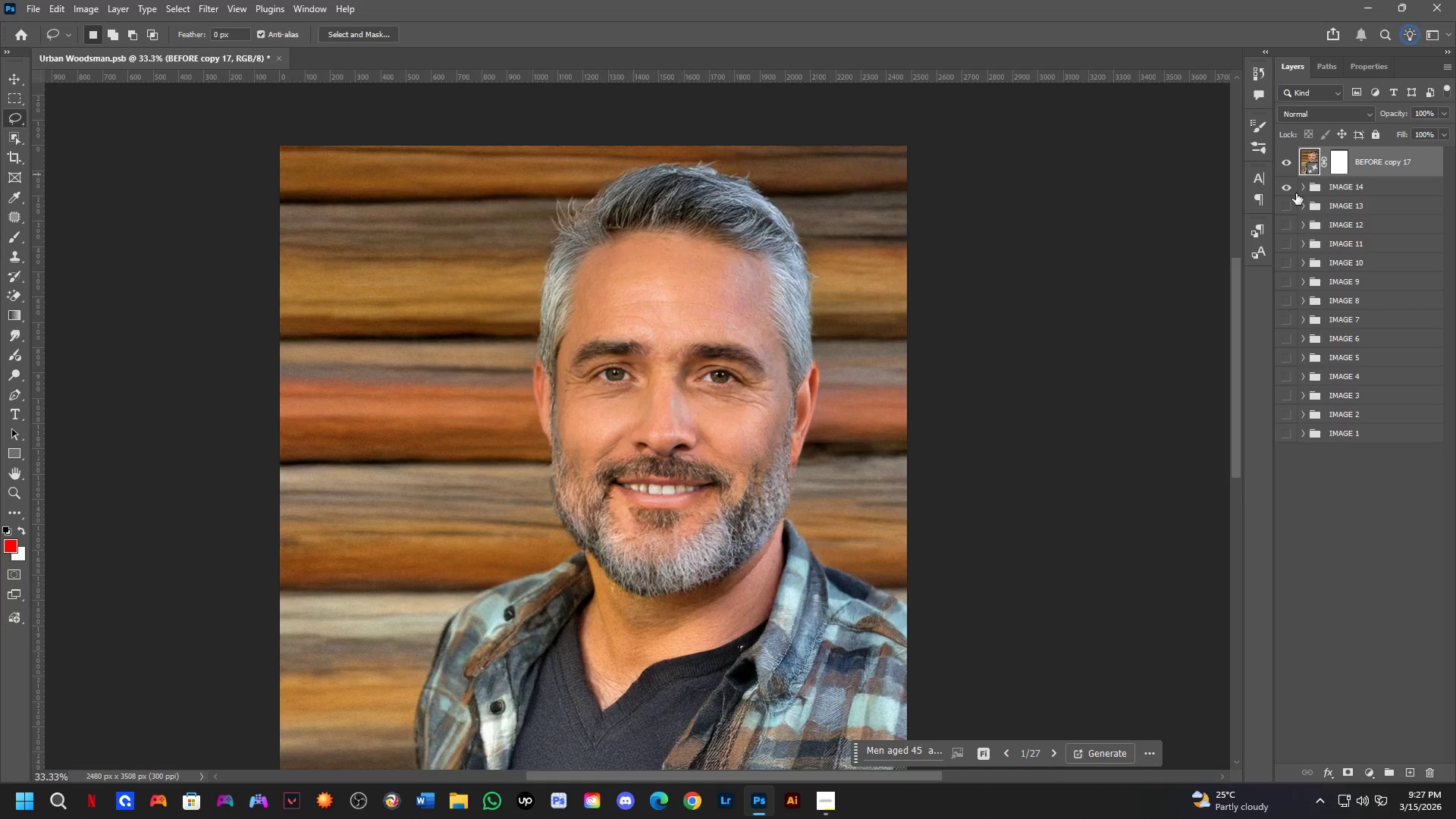 
left_click([1285, 186])
 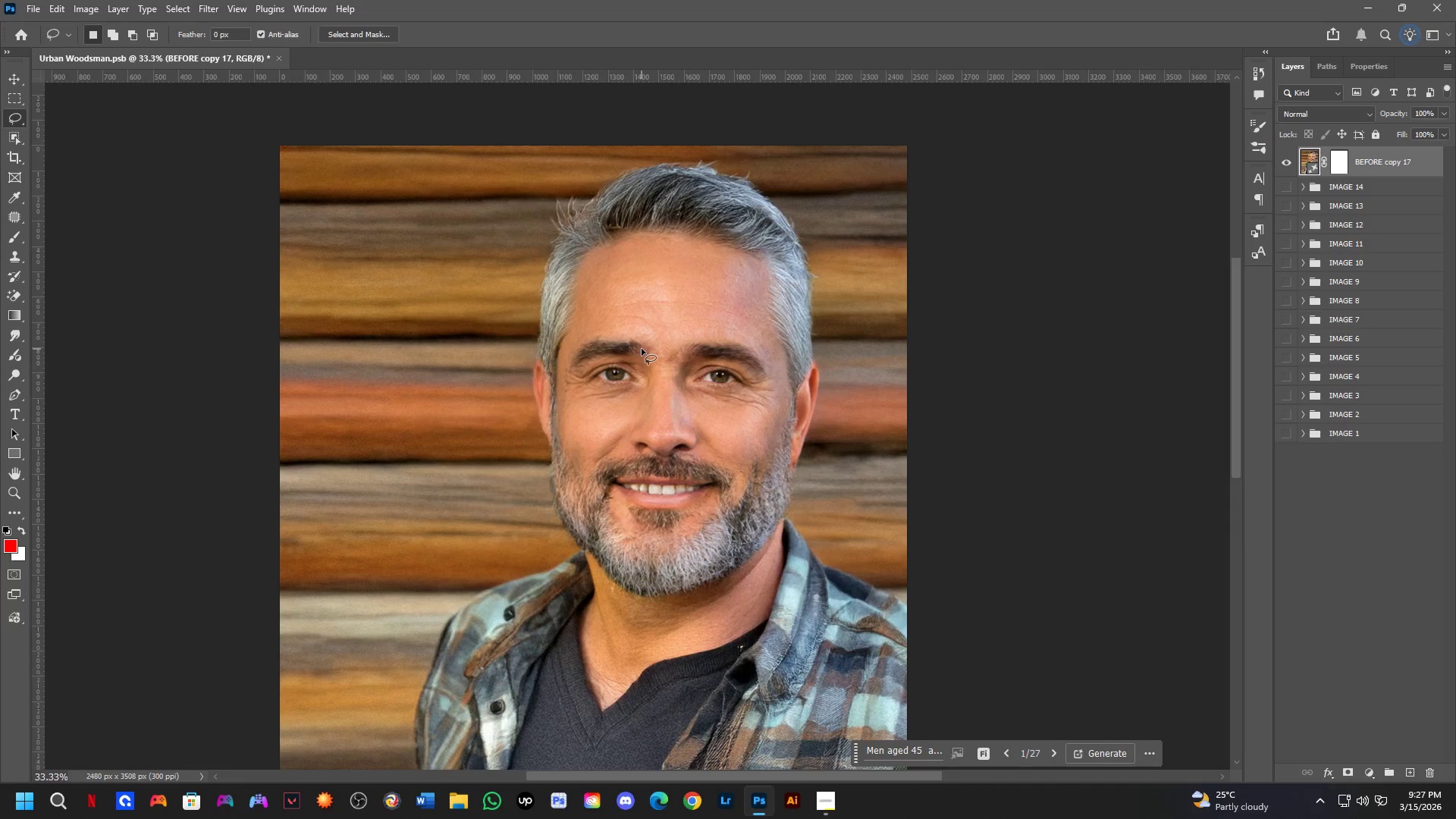 
key(Shift+ShiftLeft)
 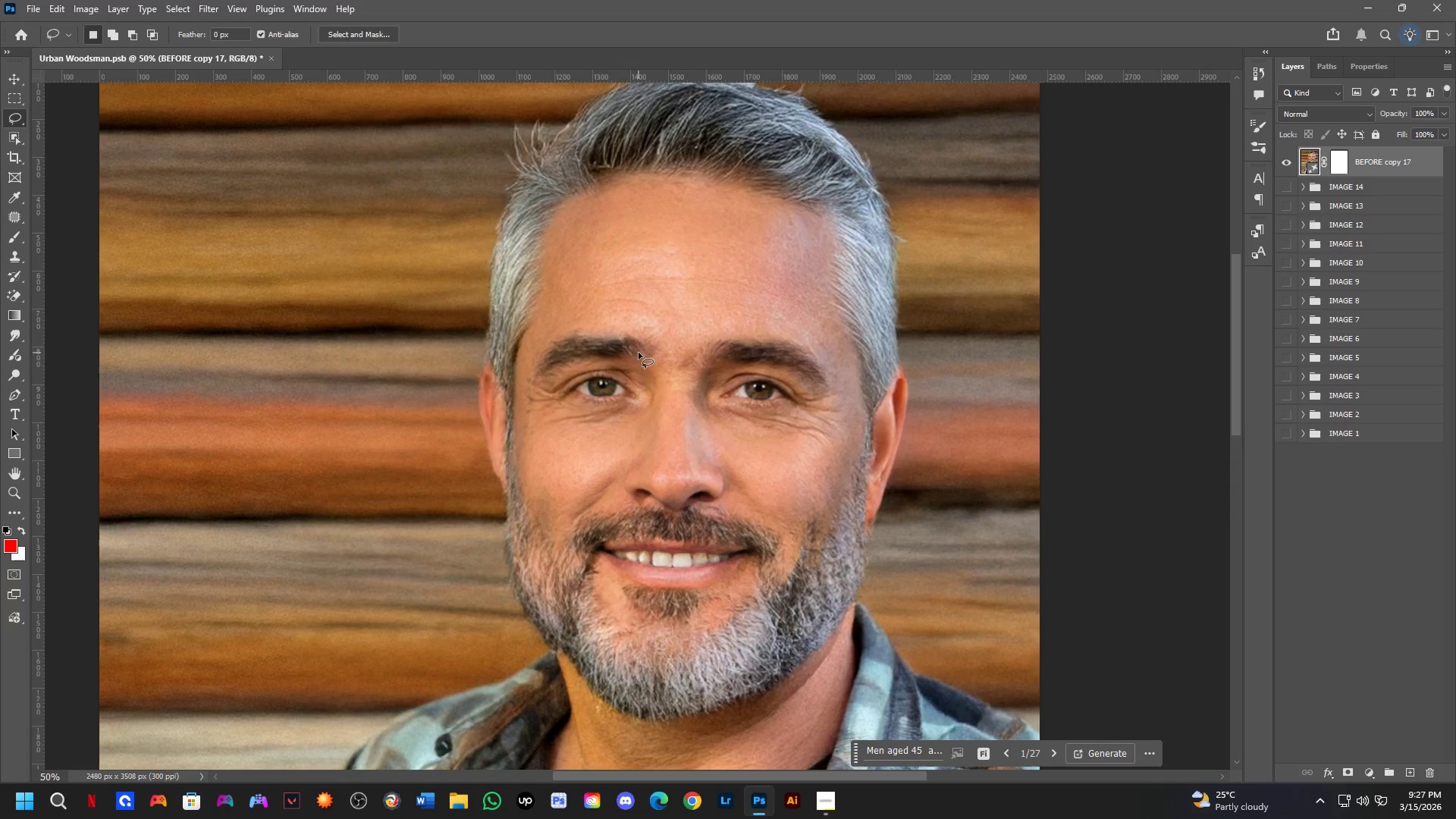 
scroll: coordinate [640, 349], scroll_direction: up, amount: 2.0
 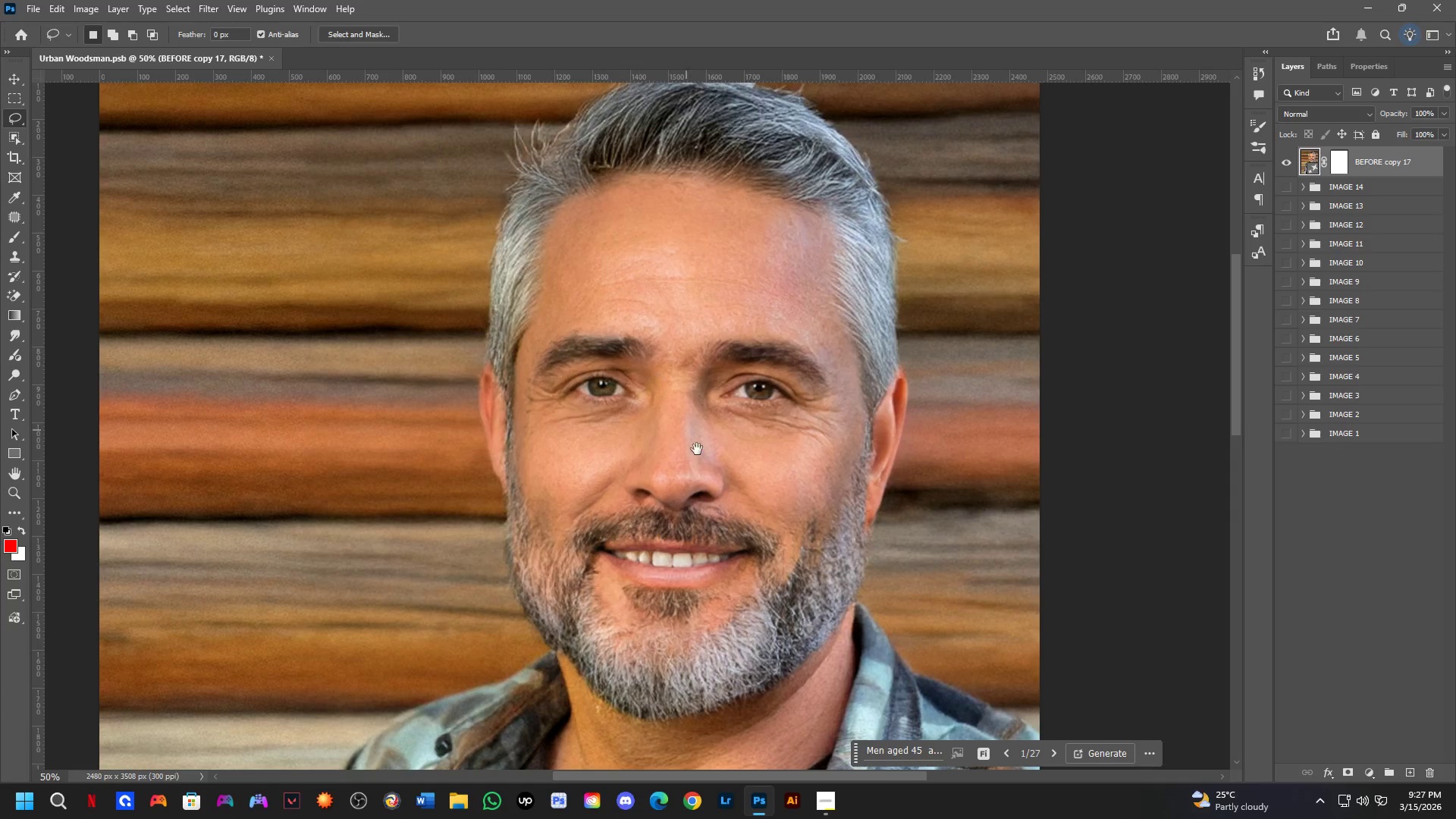 
hold_key(key=Space, duration=1.52)
 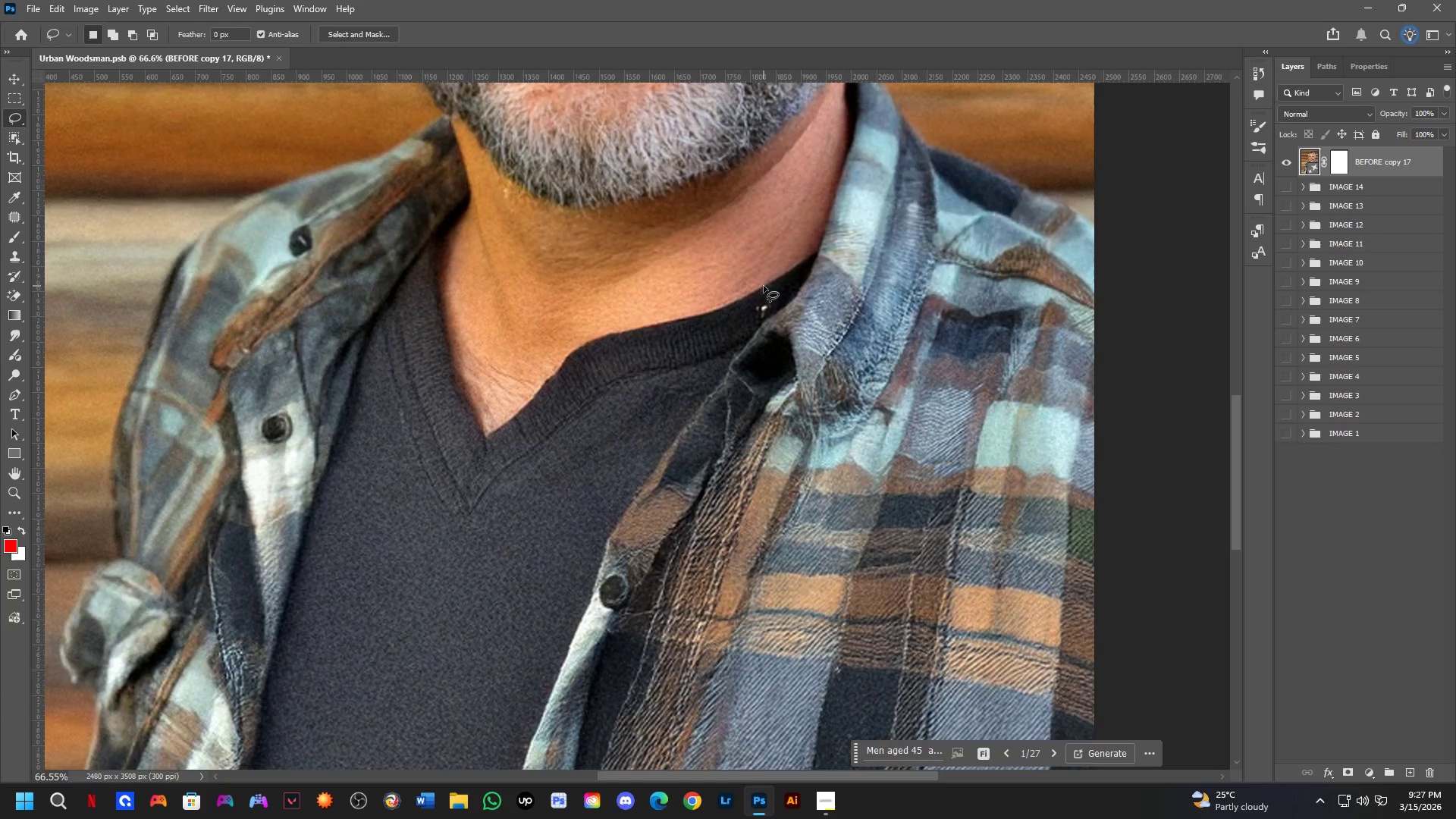 
left_click_drag(start_coordinate=[708, 521], to_coordinate=[682, 231])
 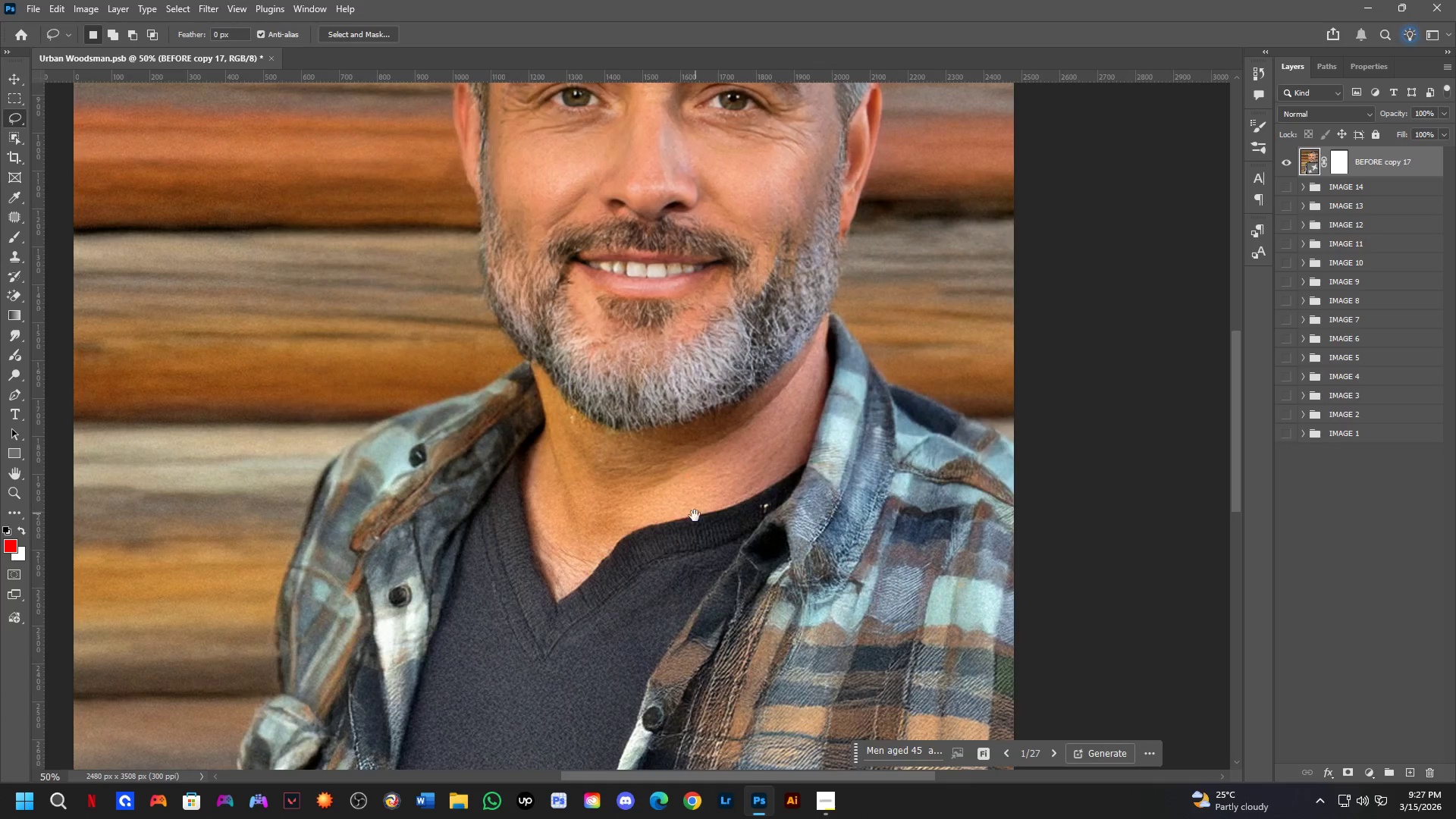 
left_click_drag(start_coordinate=[695, 516], to_coordinate=[692, 313])
 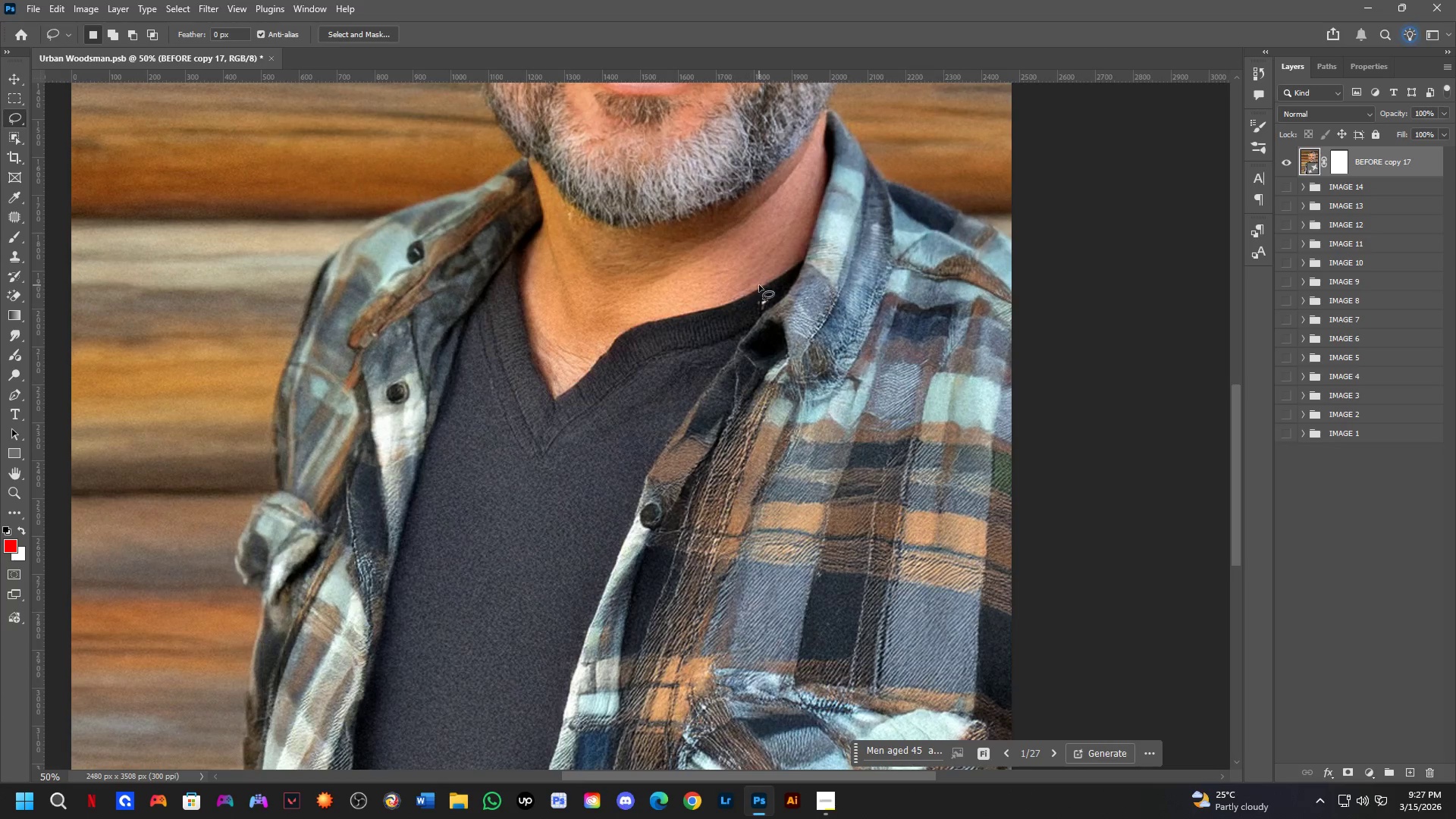 
left_click_drag(start_coordinate=[763, 287], to_coordinate=[780, 314])
 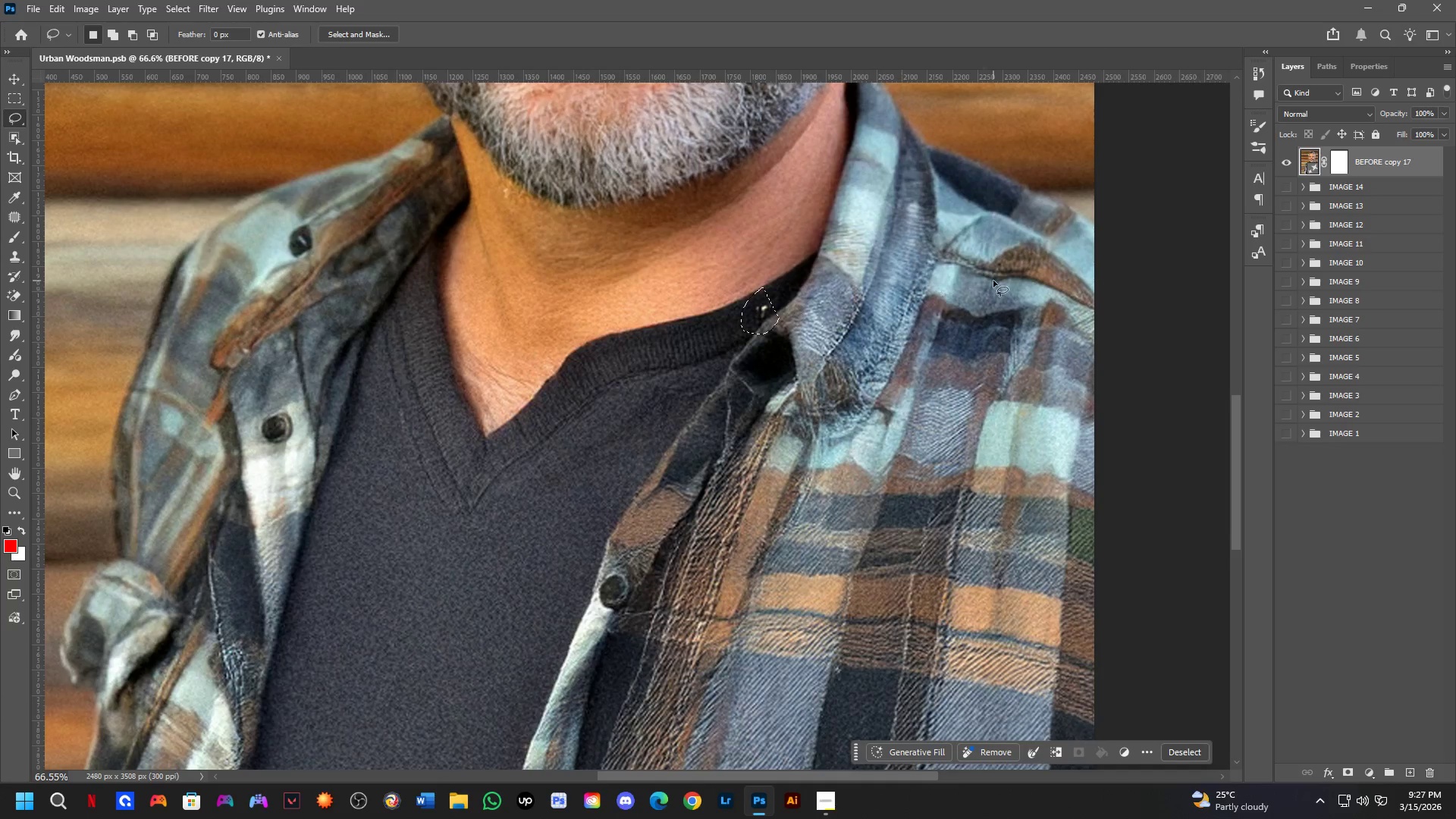 
scroll: coordinate [764, 286], scroll_direction: up, amount: 3.0
 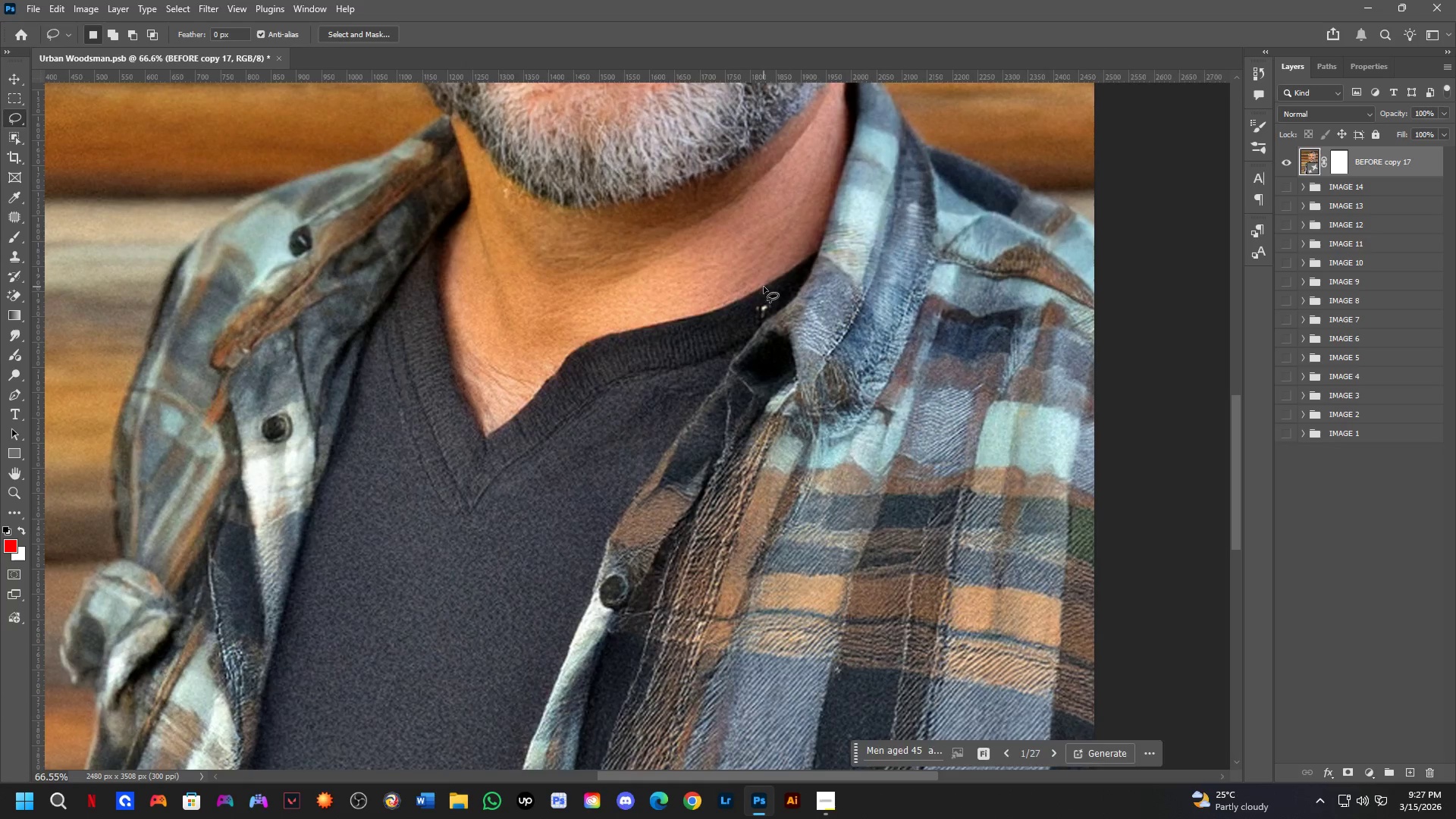 
key(Control+Z)
 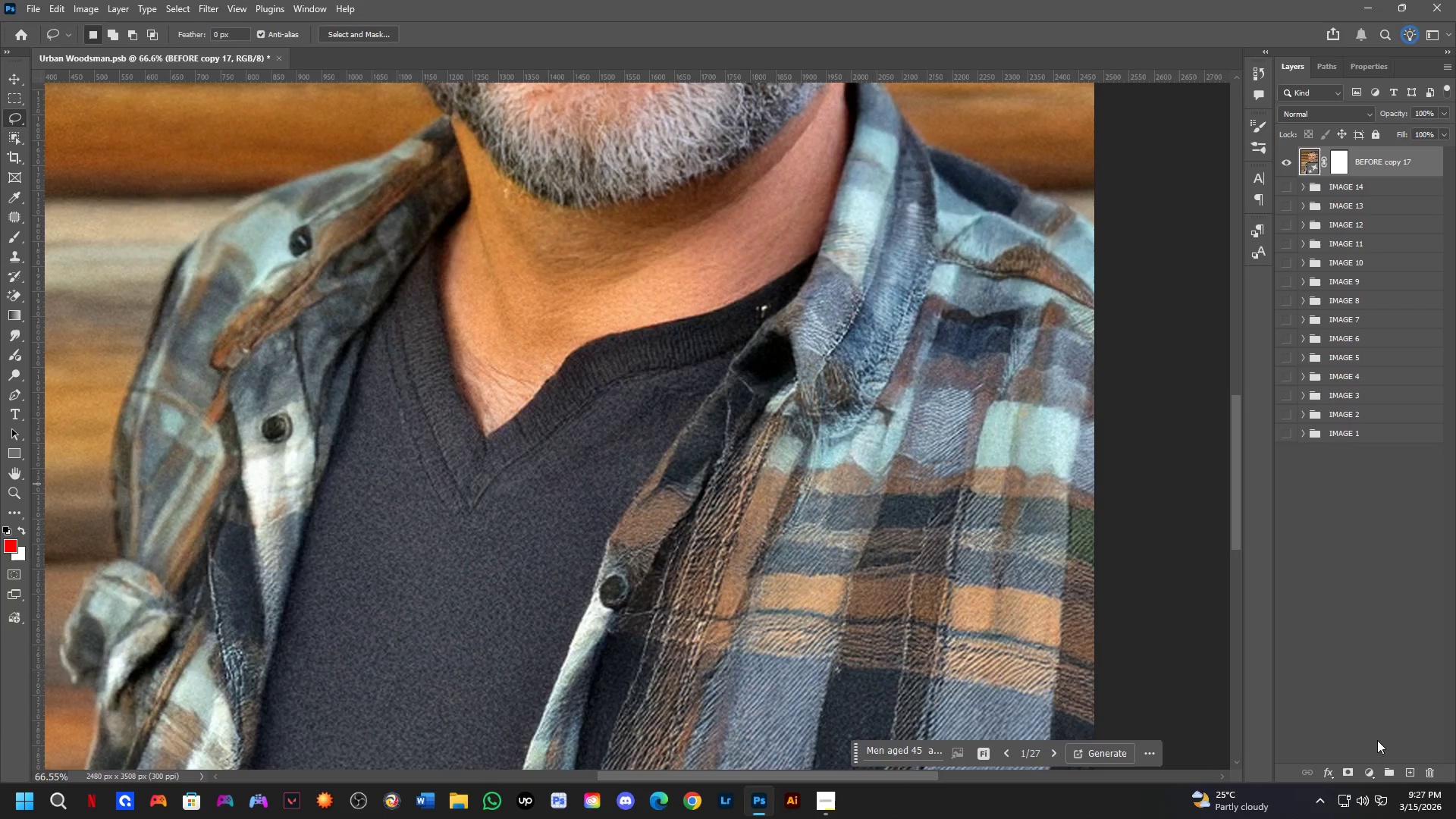 
key(Control+J)
 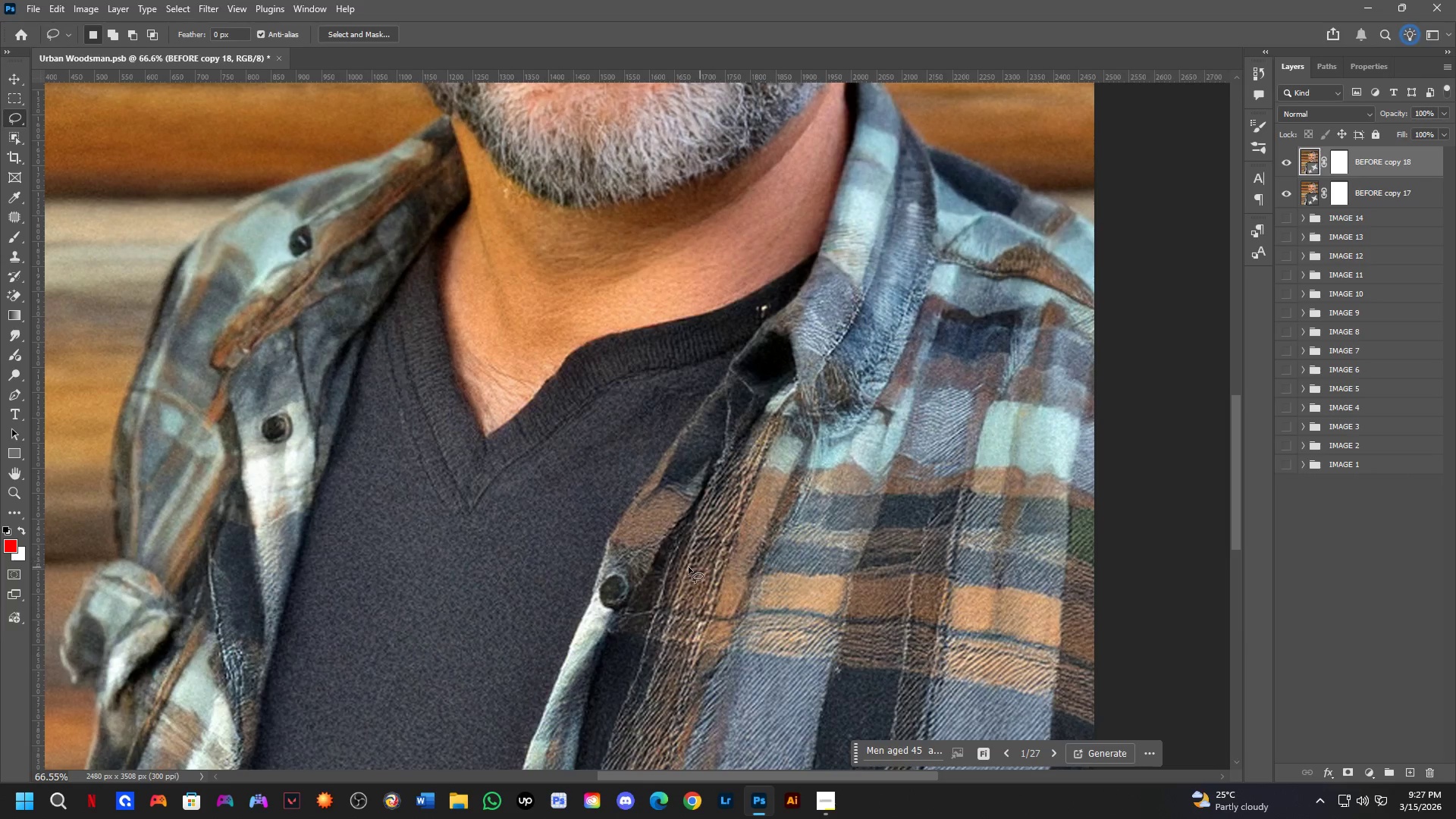 
key(B)
 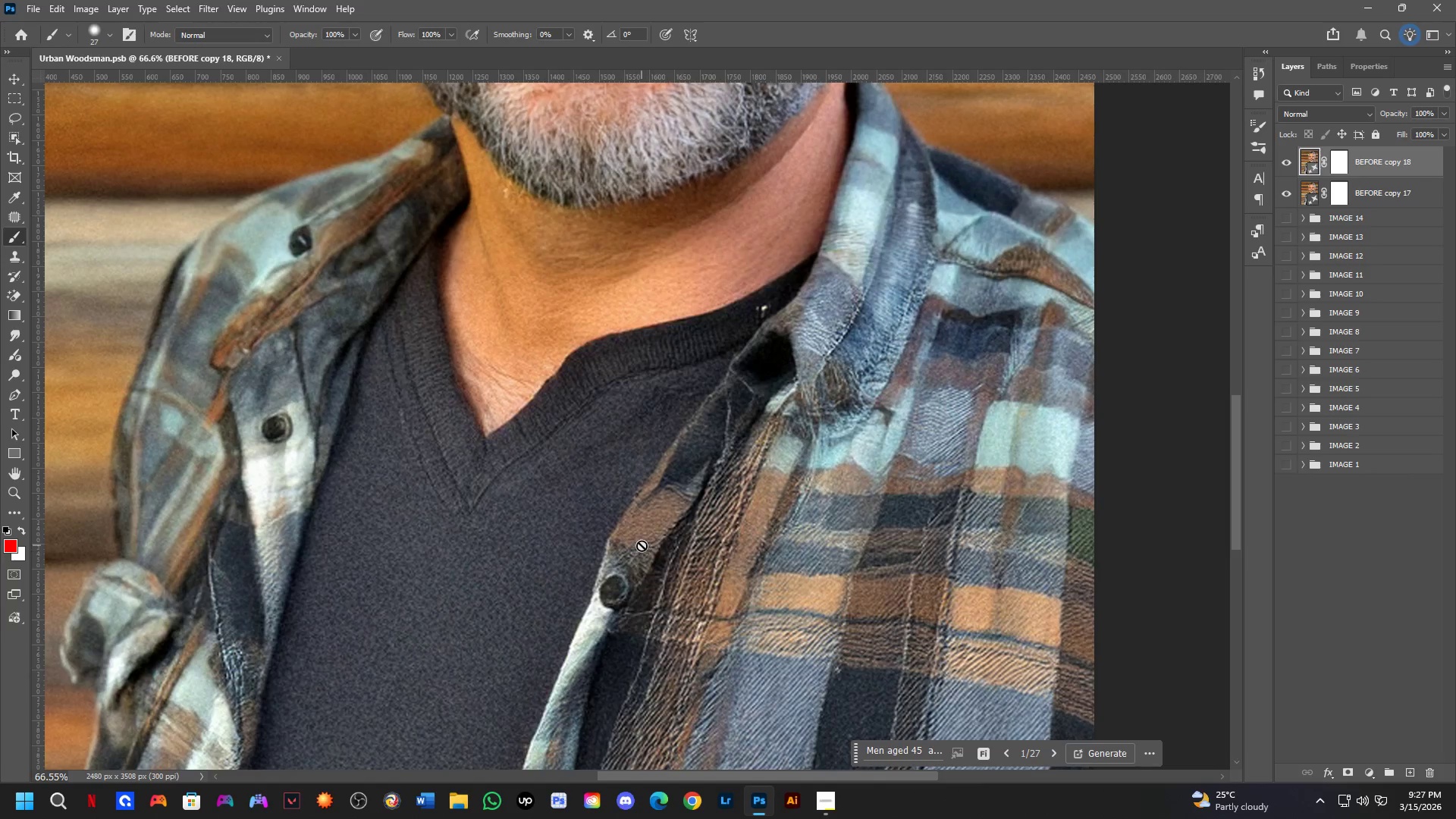 
left_click([642, 544])
 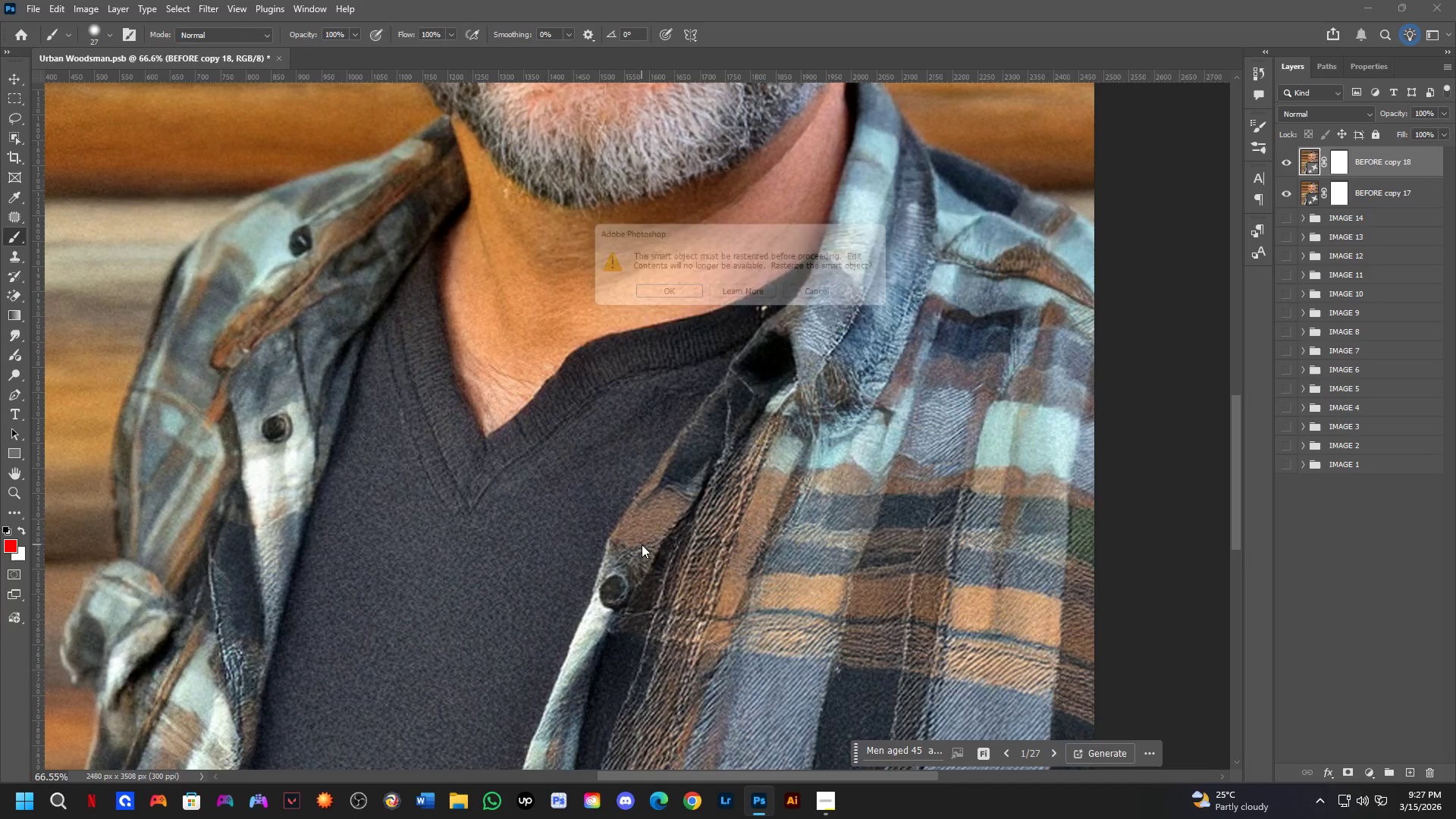 
key(Space)
 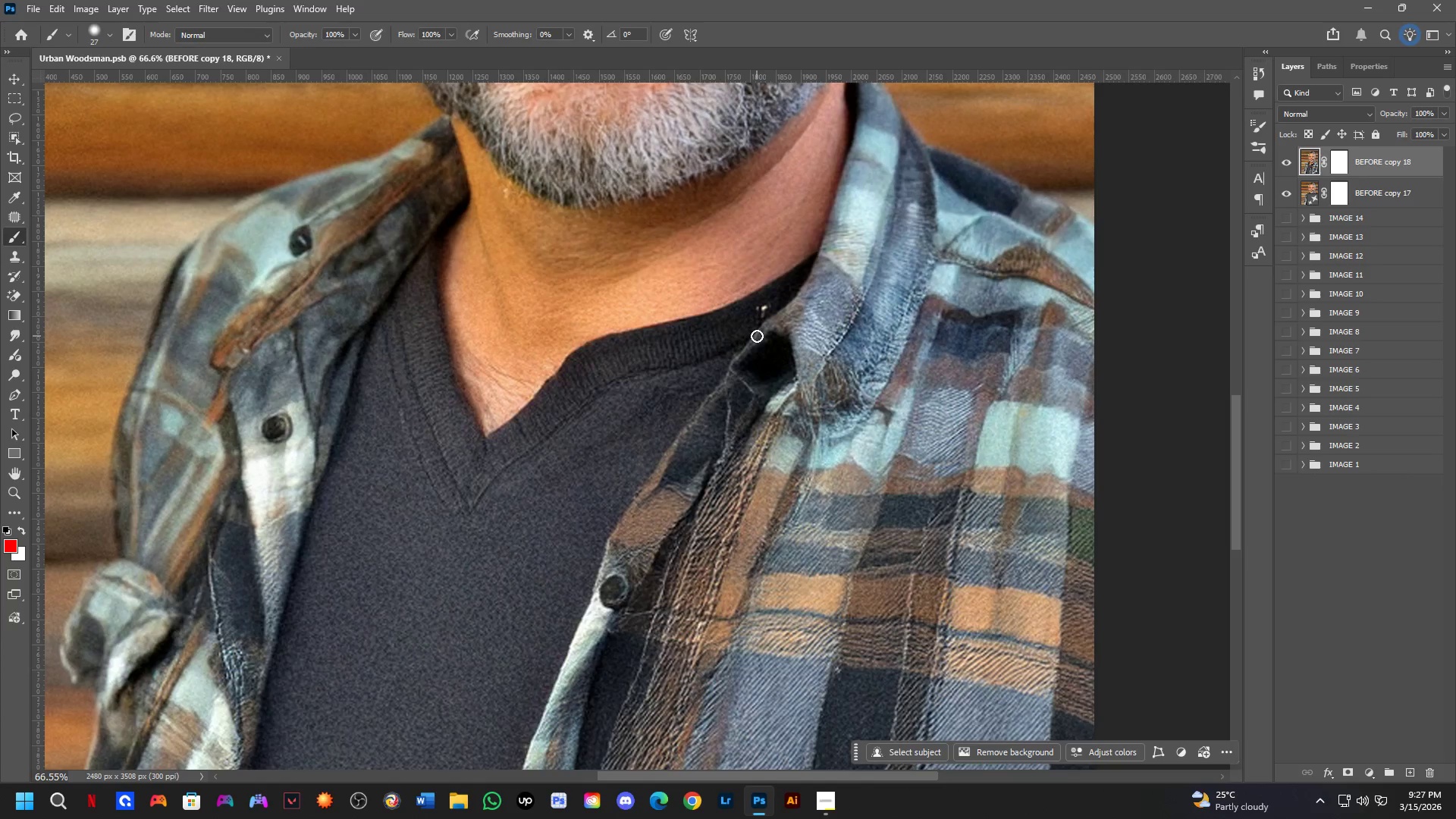 
hold_key(key=Space, duration=0.44)
 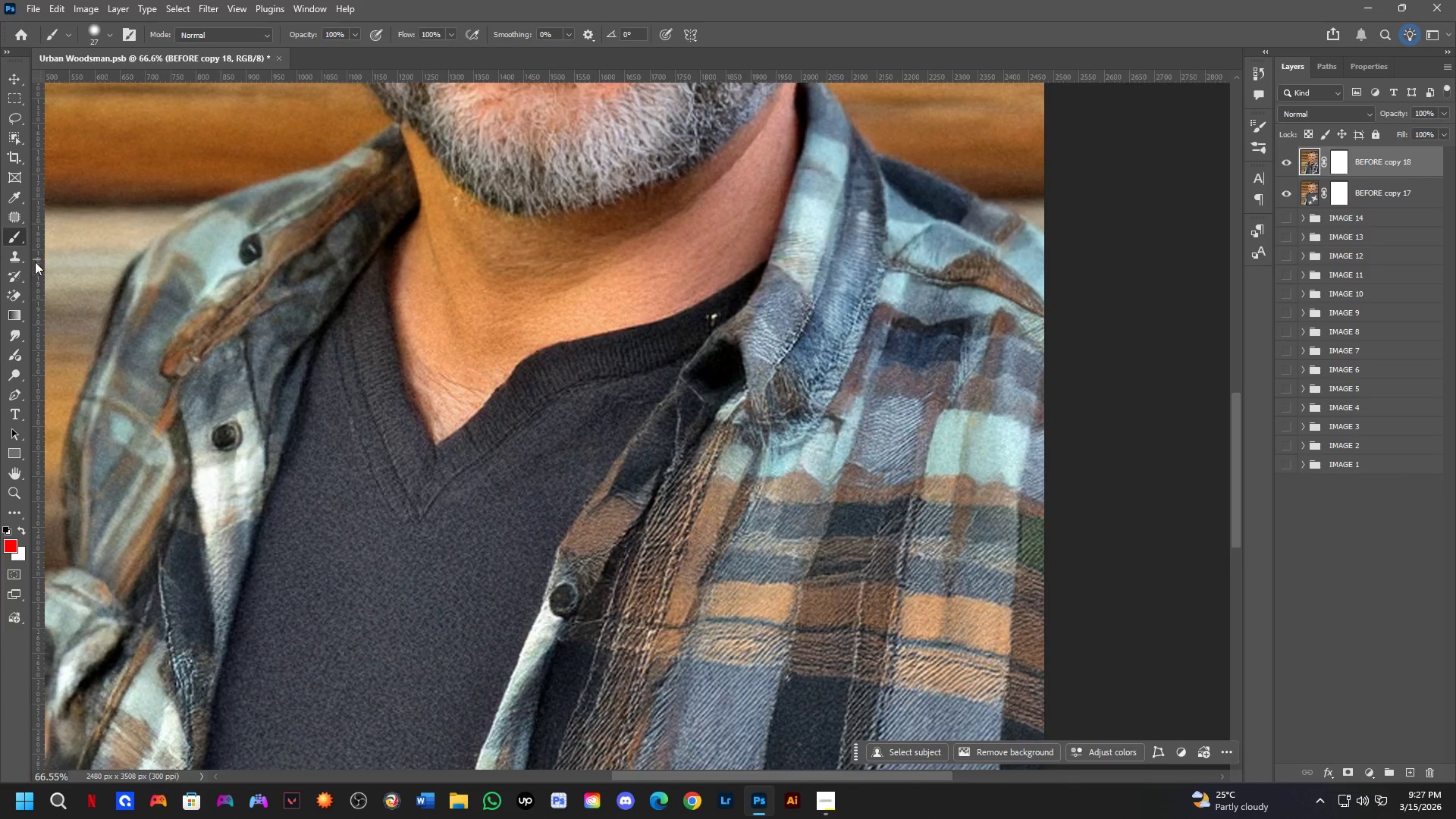 
left_click_drag(start_coordinate=[731, 329], to_coordinate=[681, 337])
 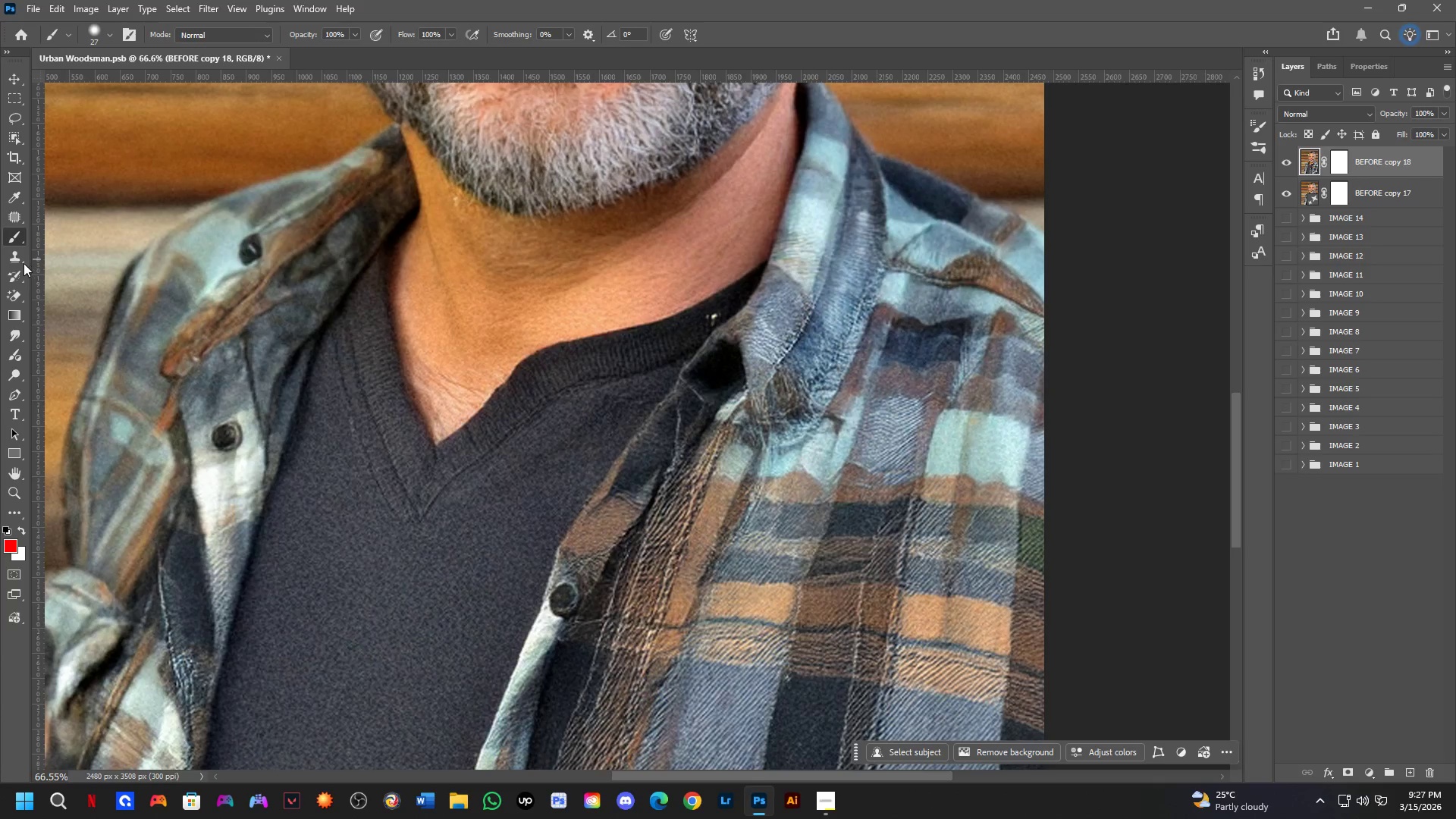 
left_click([19, 259])
 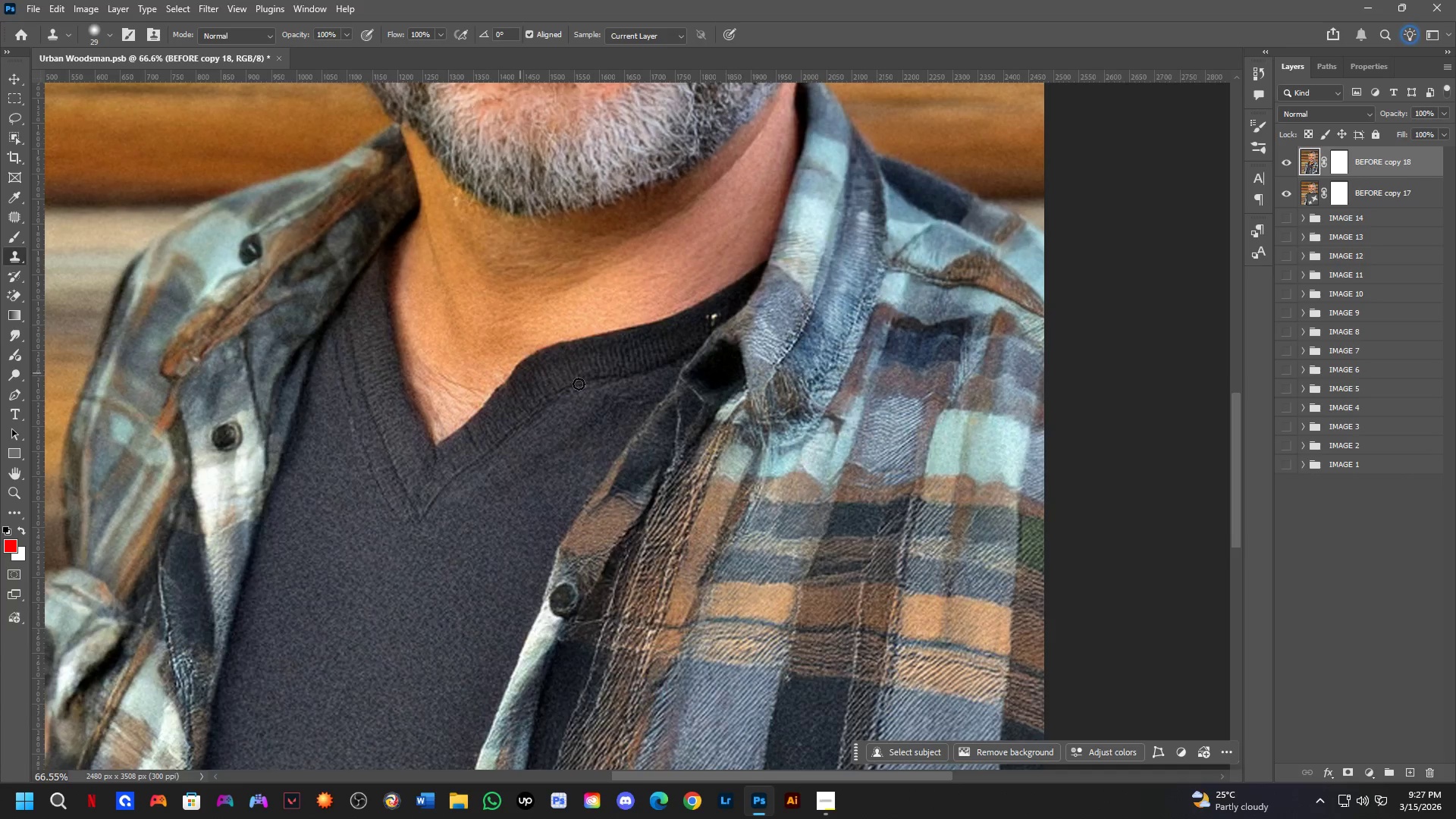 
scroll: coordinate [830, 362], scroll_direction: up, amount: 5.0
 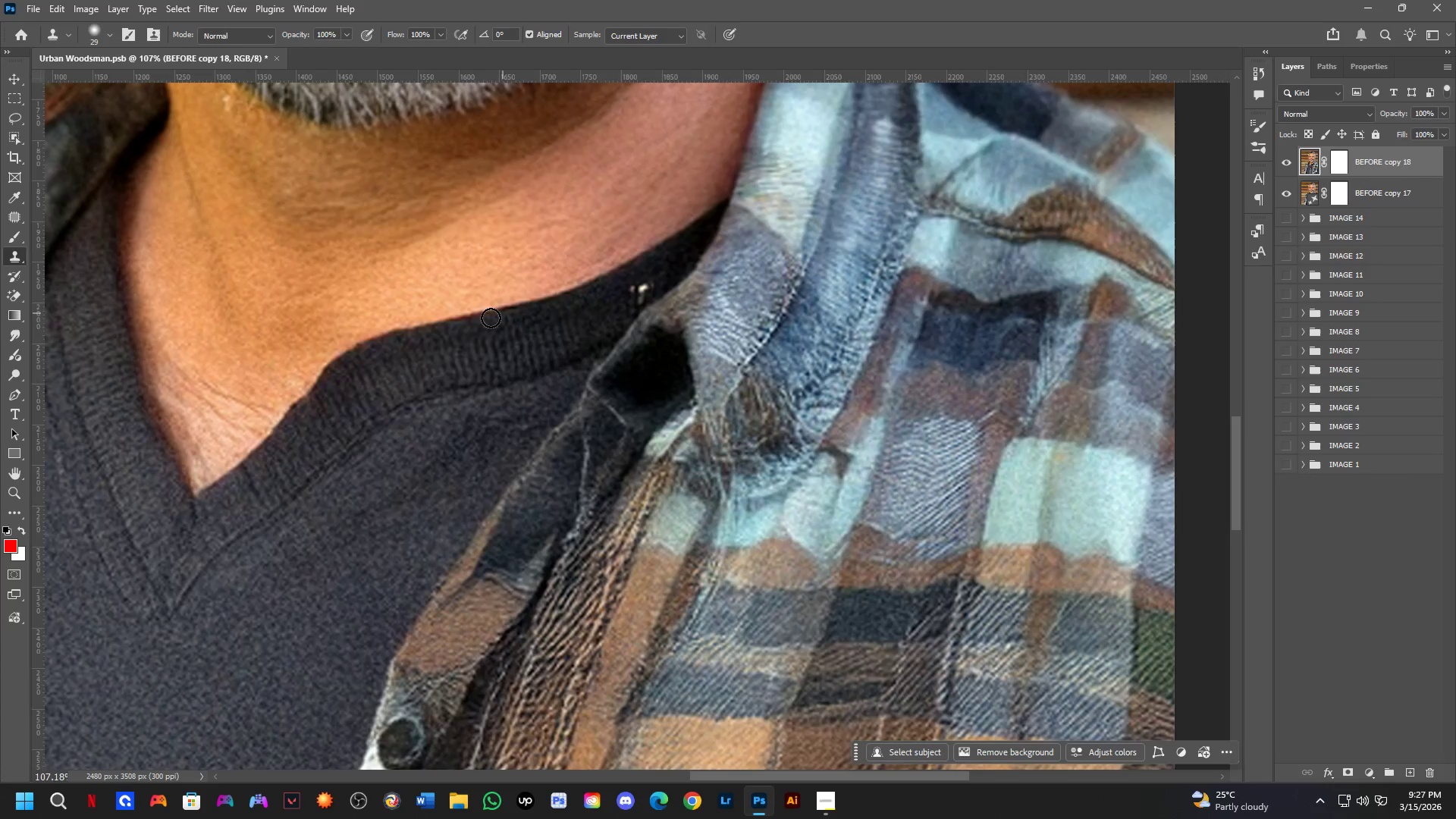 
hold_key(key=AltLeft, duration=0.38)
 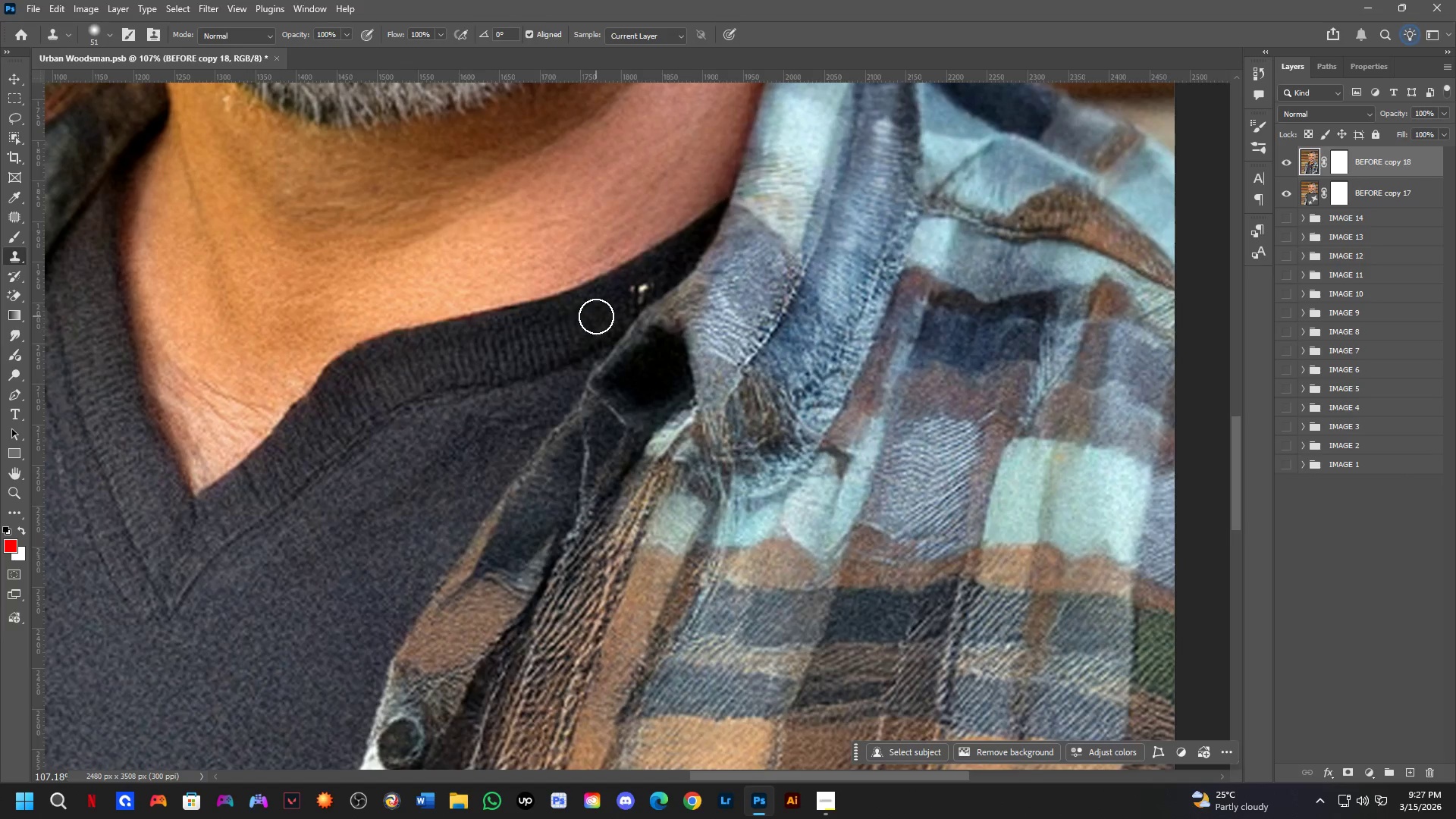 
hold_key(key=AltLeft, duration=0.36)
 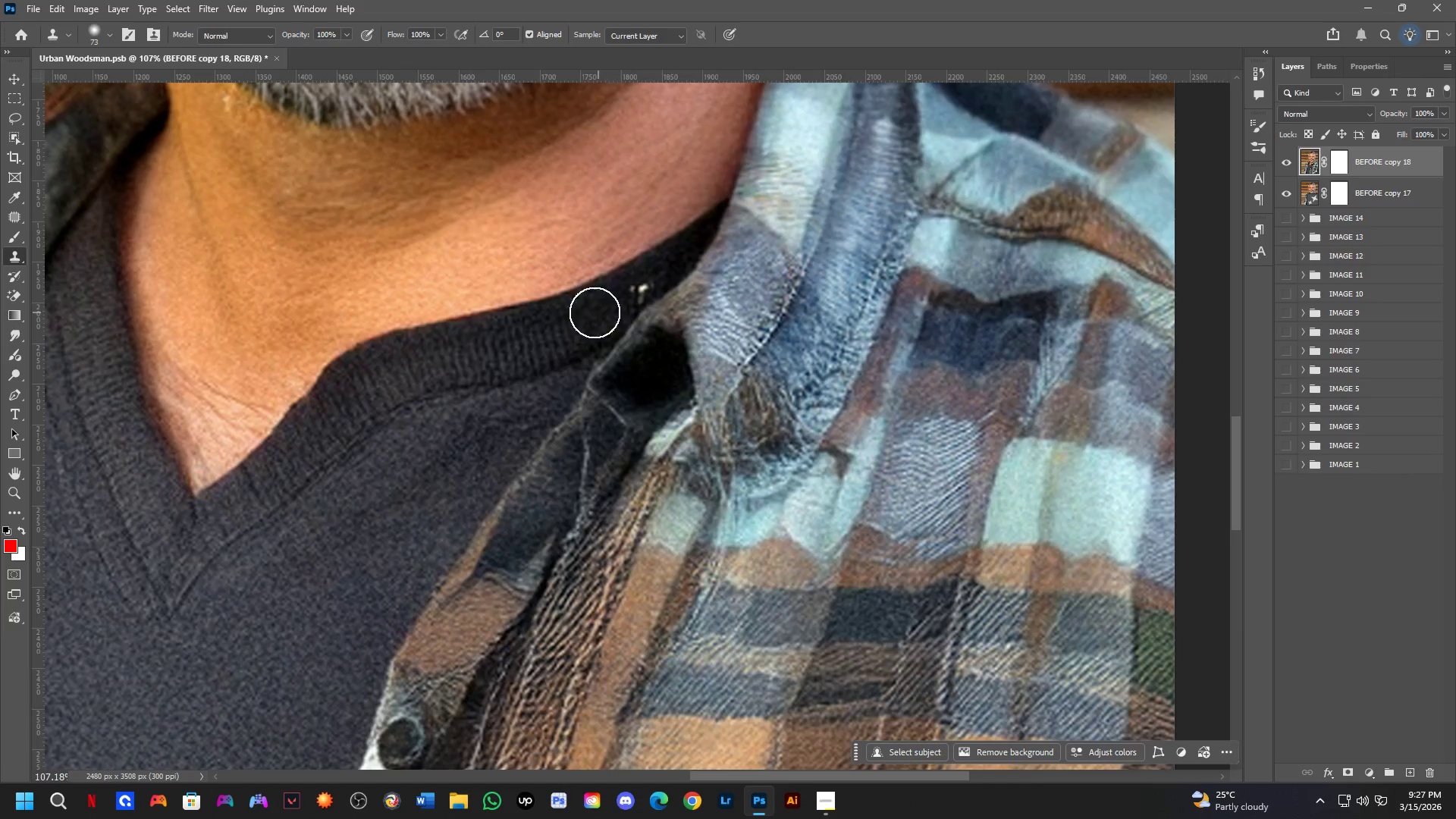 
hold_key(key=AltLeft, duration=0.36)
left_click([589, 312])
 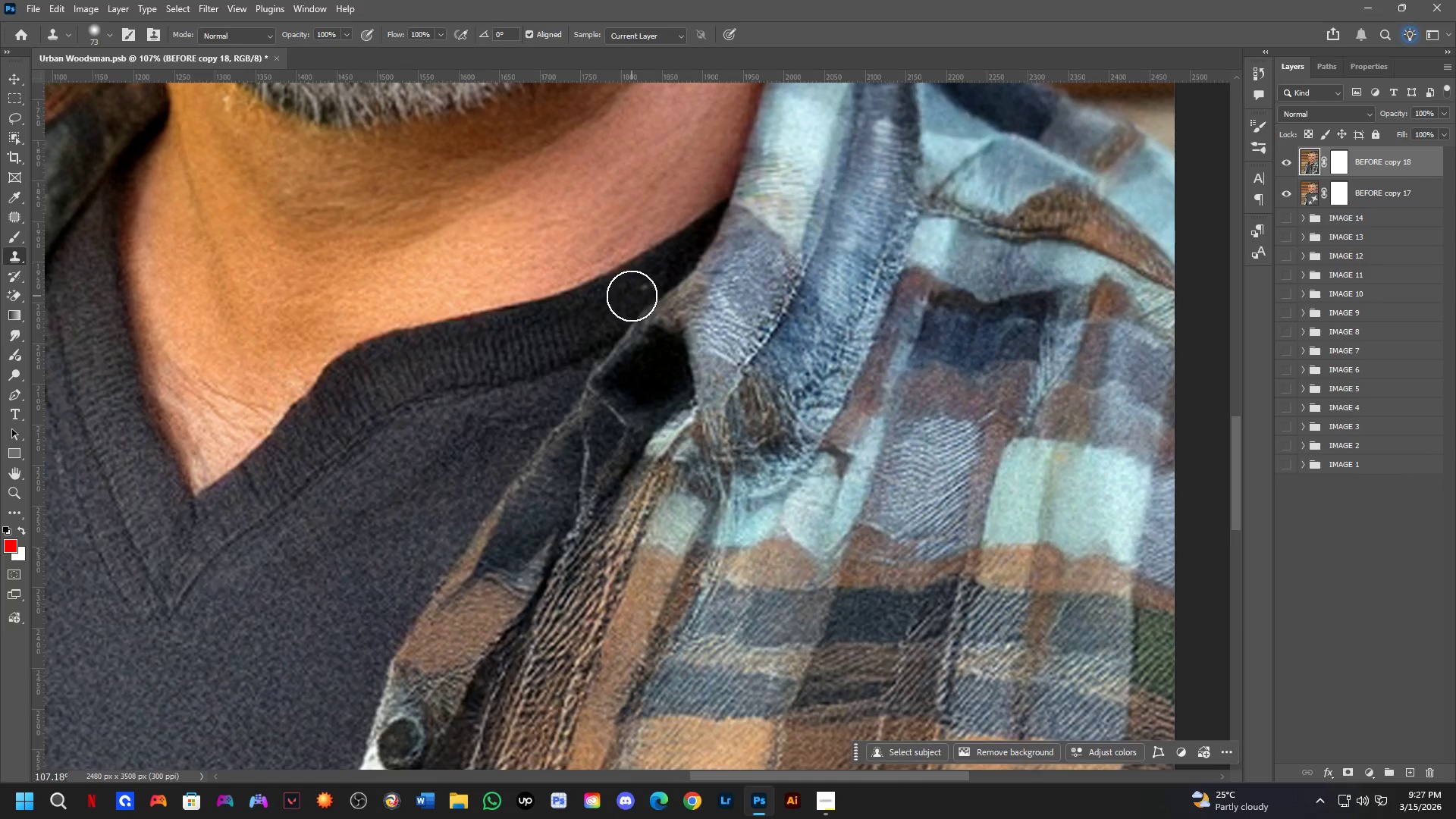 
double_click([632, 296])
 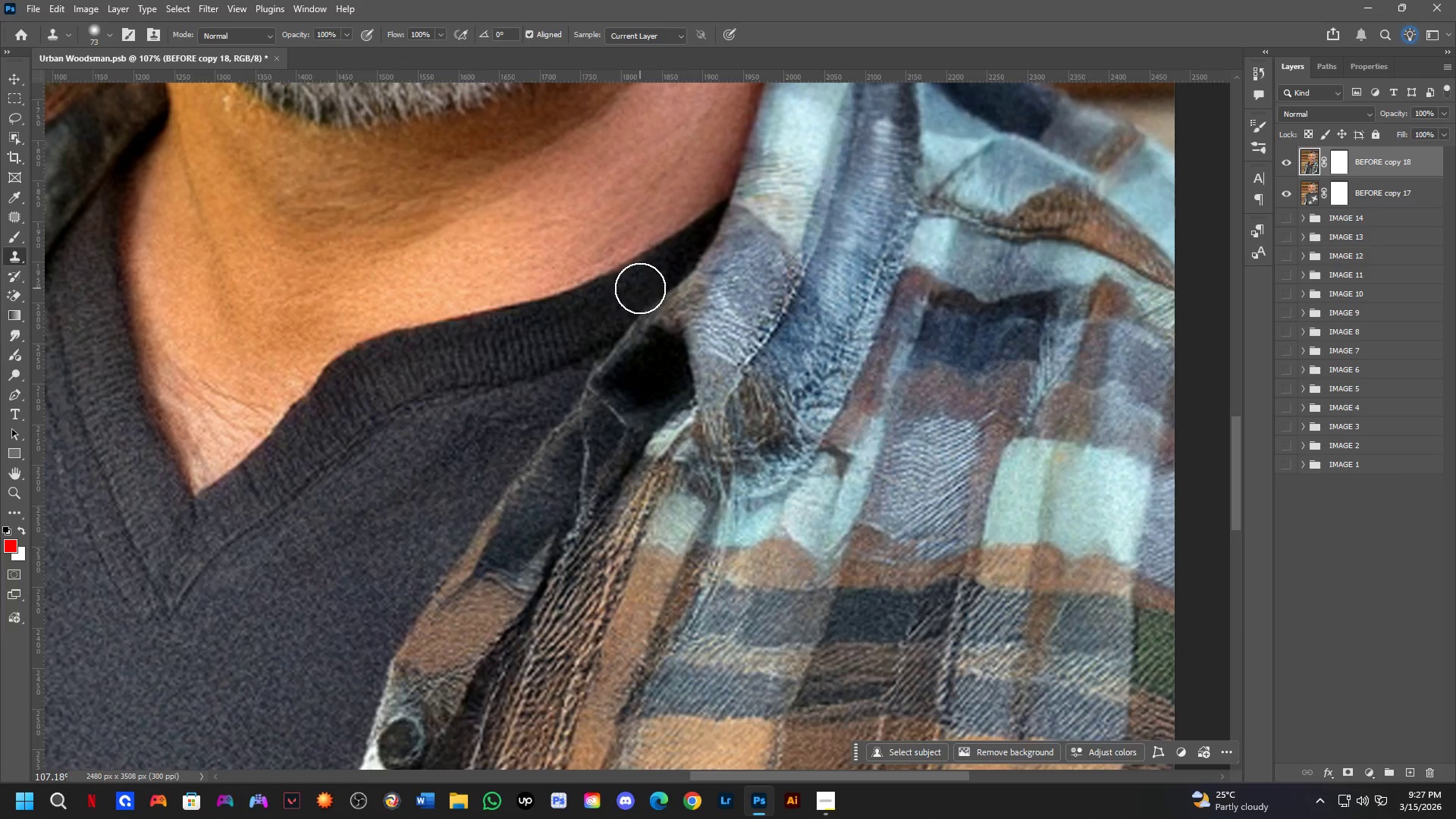 
triple_click([640, 288])
 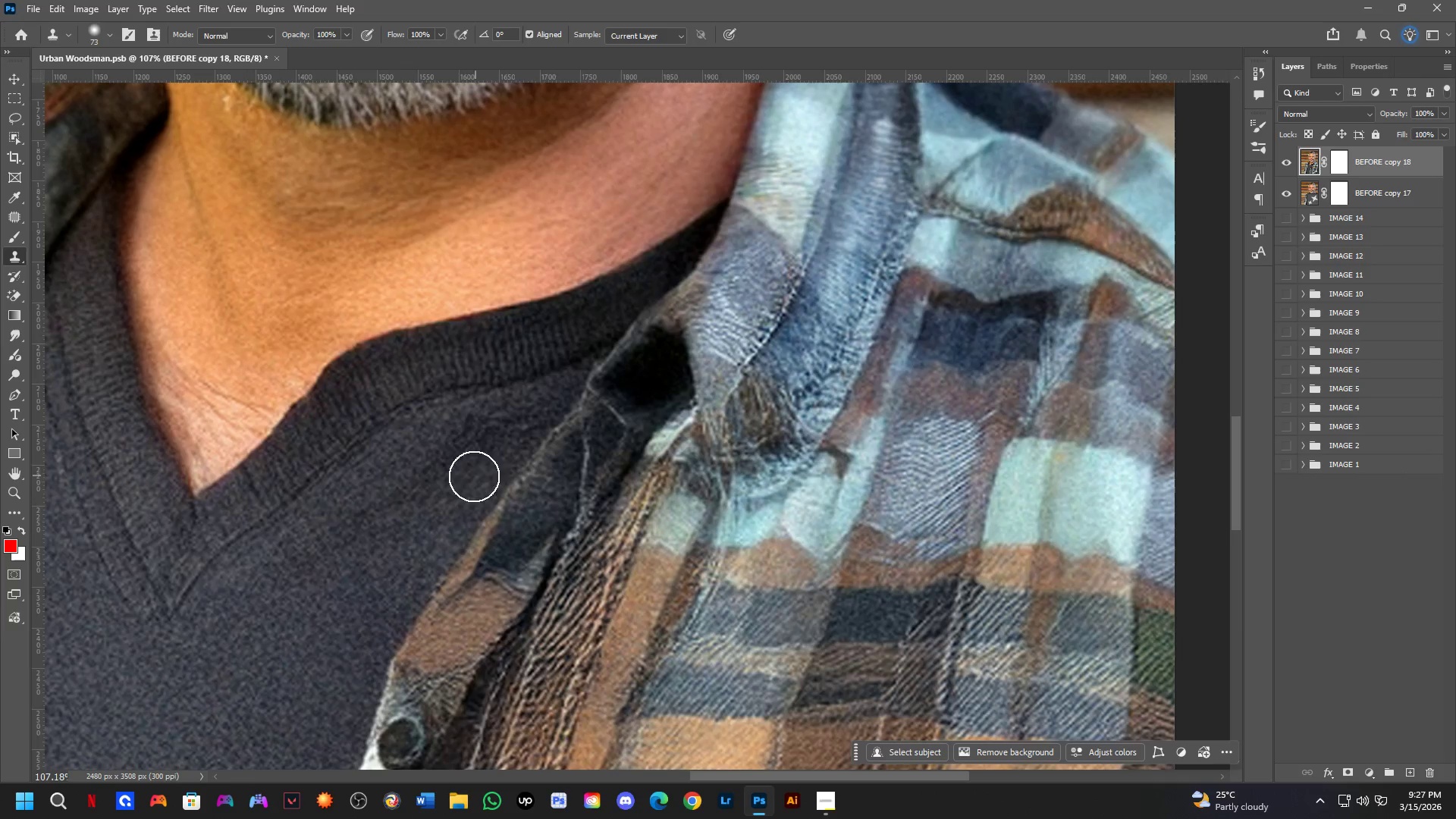 
key(Shift+ShiftLeft)
 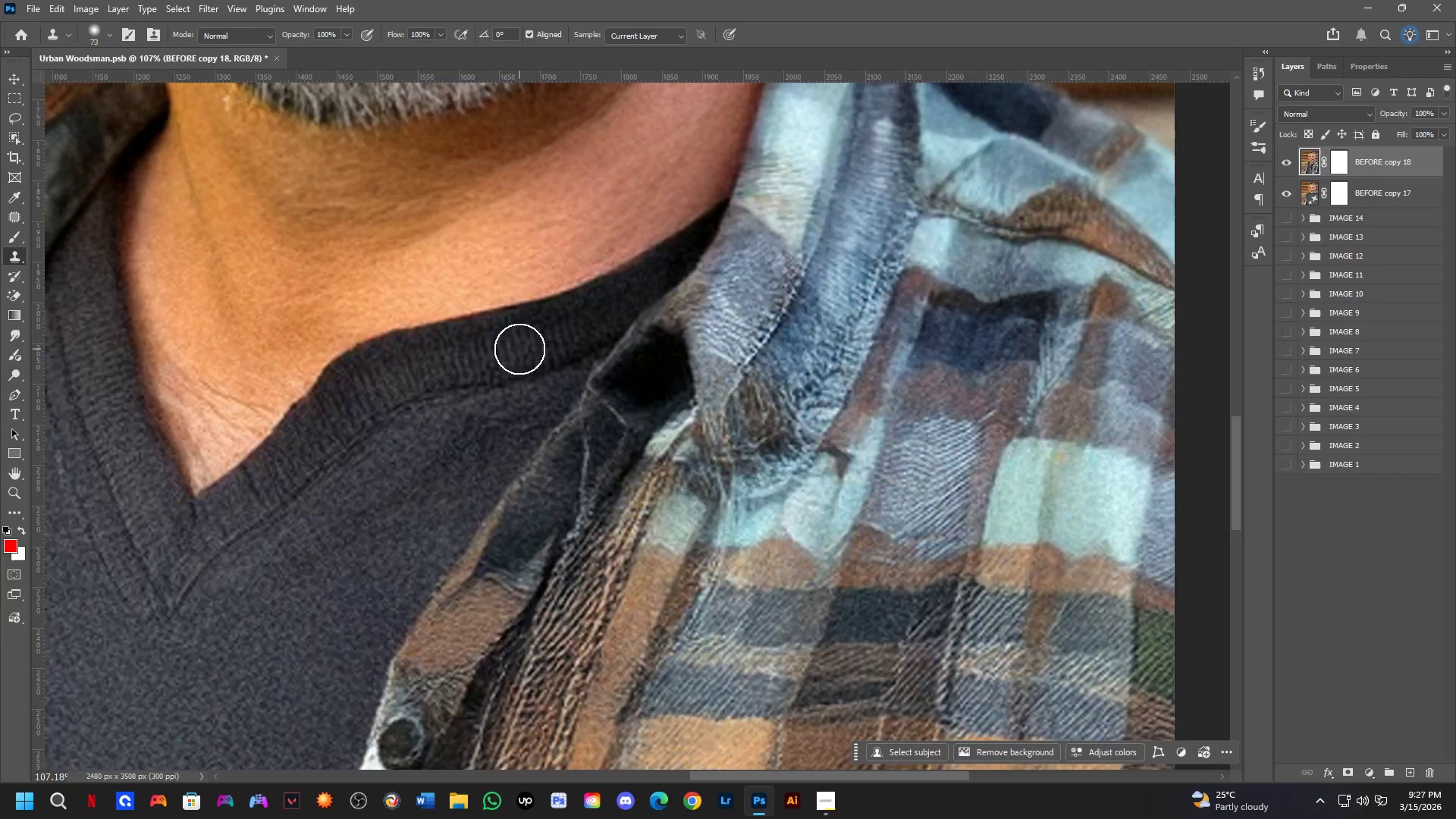 
hold_key(key=Space, duration=0.58)
 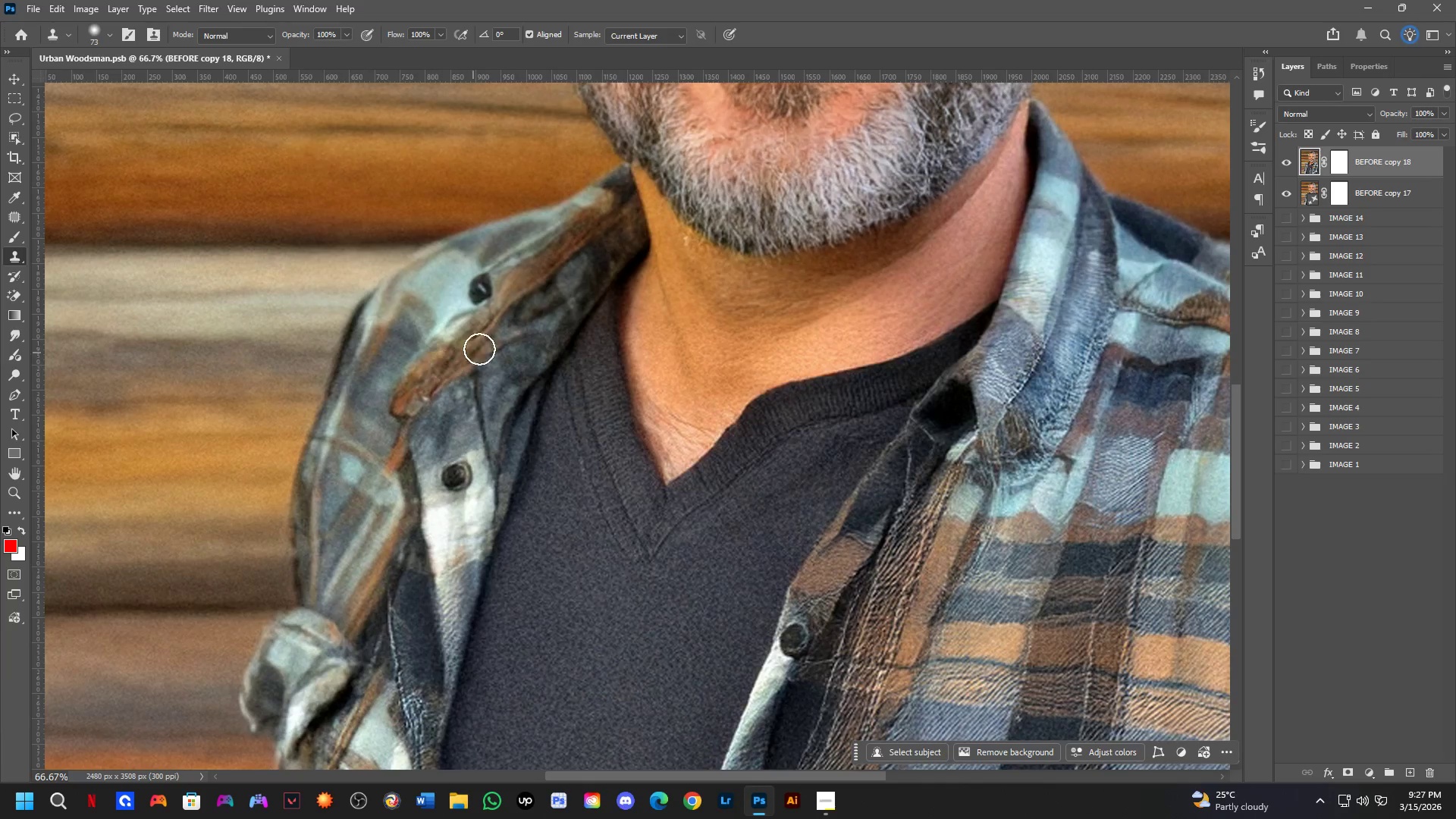 
left_click_drag(start_coordinate=[469, 465], to_coordinate=[817, 510])
 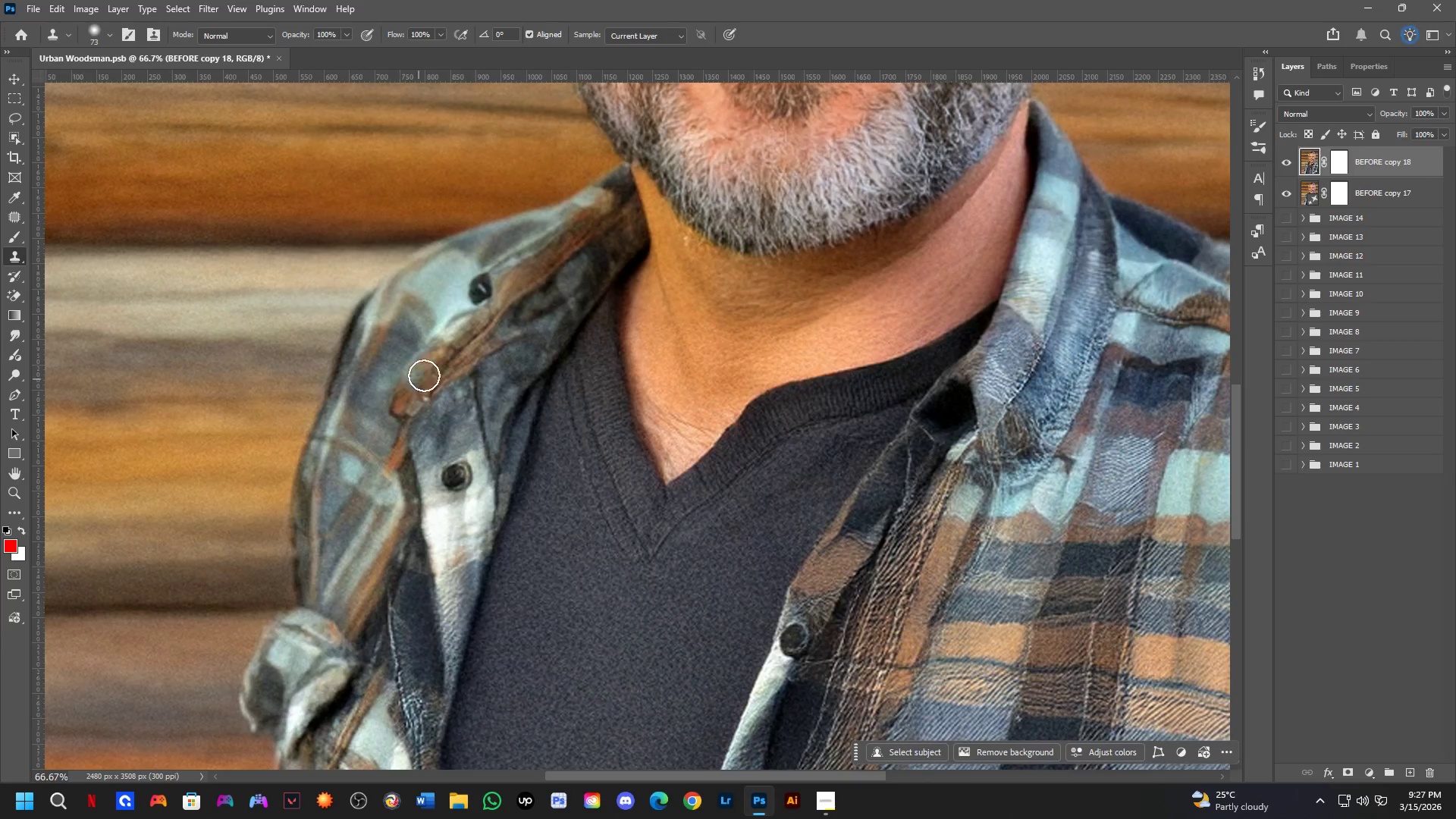 
scroll: coordinate [519, 349], scroll_direction: down, amount: 2.0
 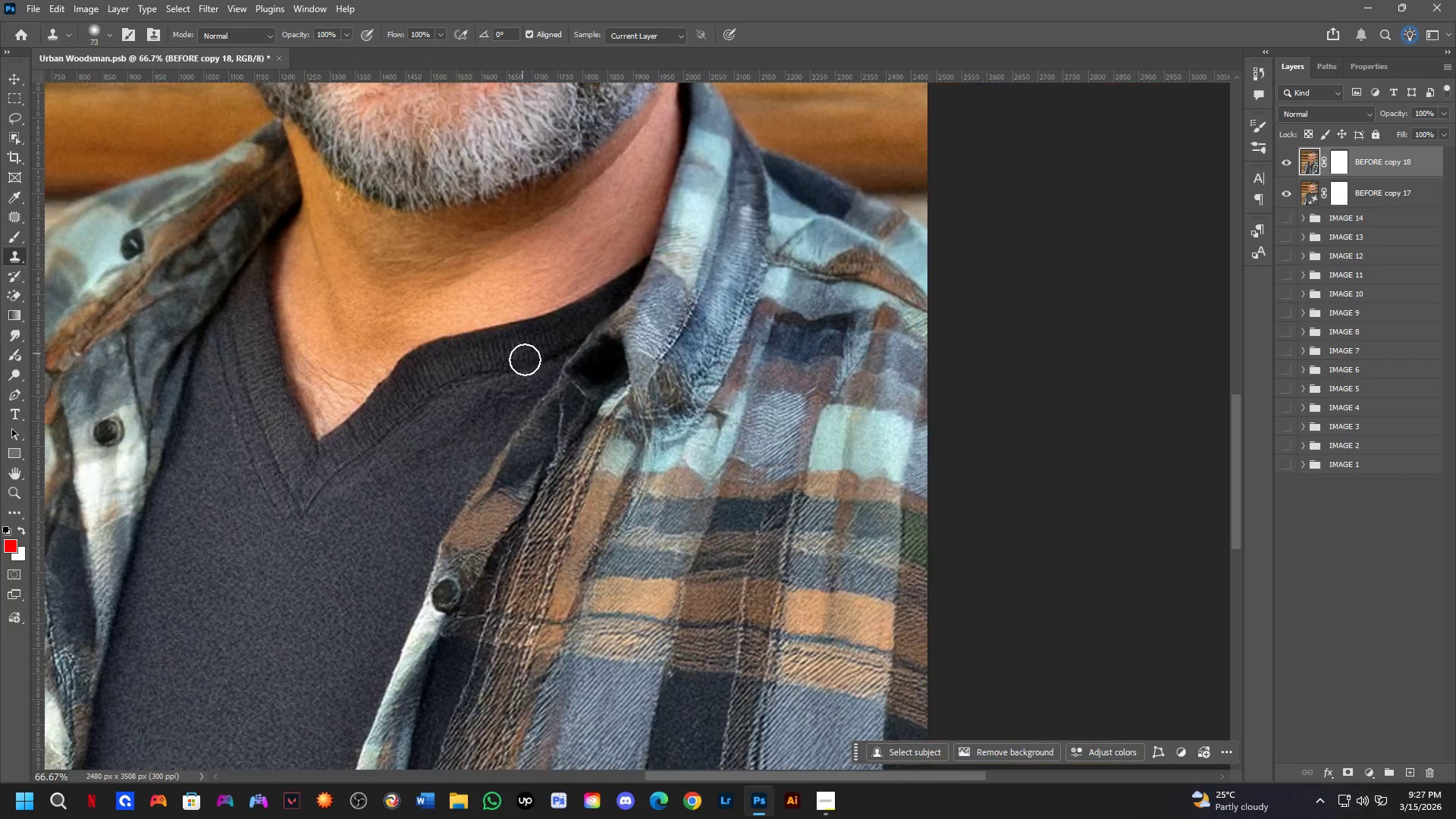 
key(Shift+ShiftLeft)
 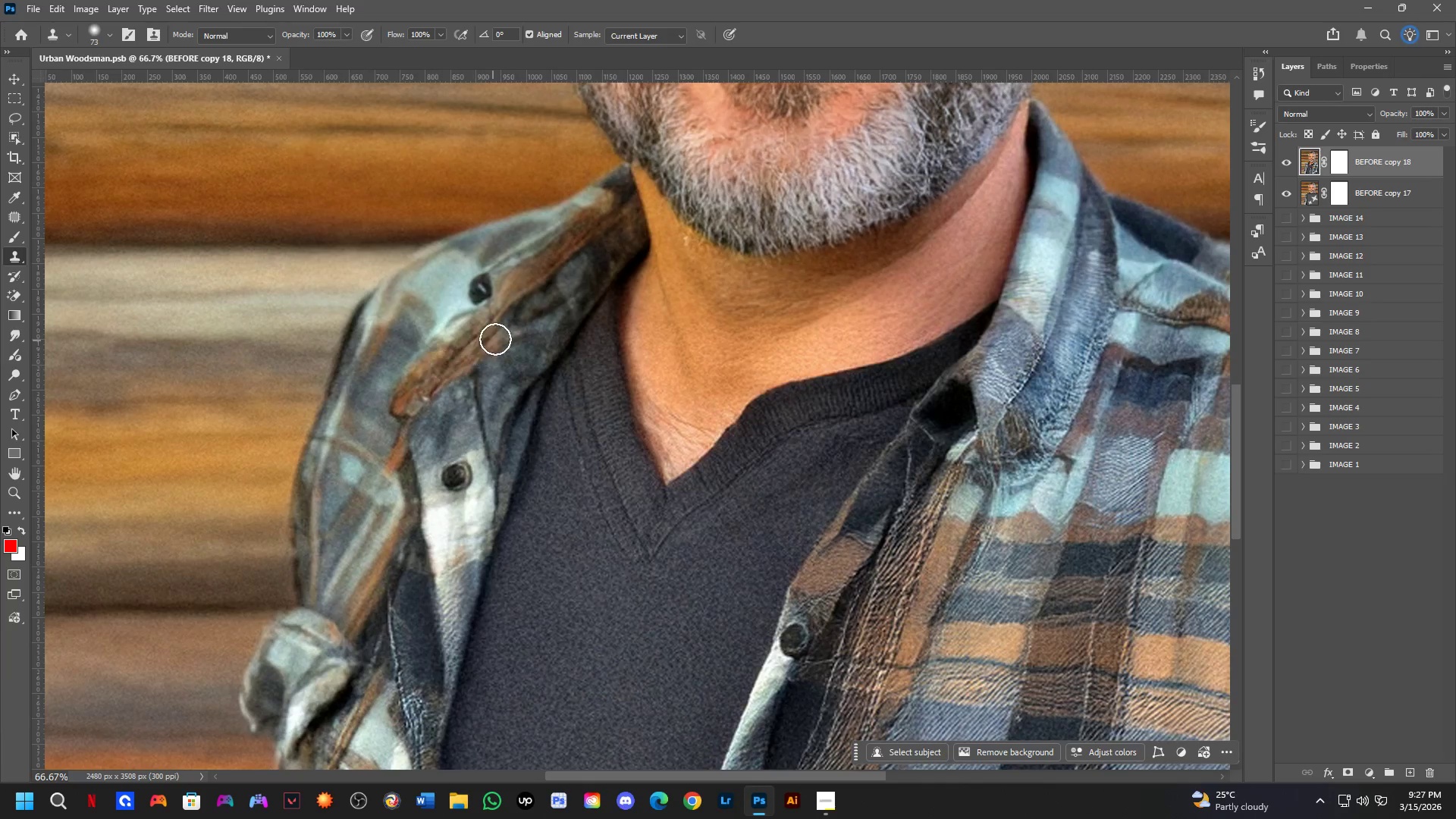 
hold_key(key=Space, duration=0.56)
 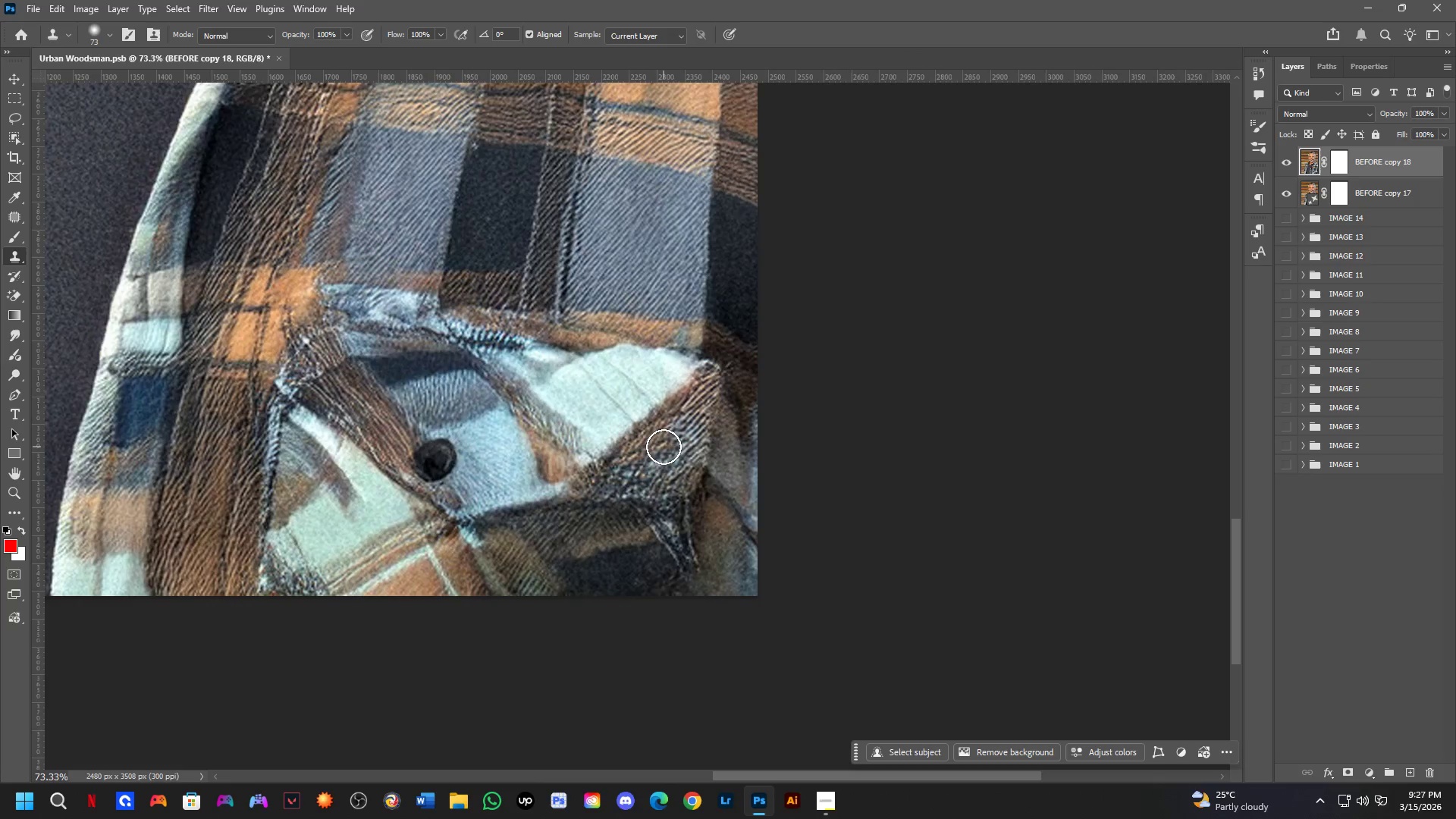 
left_click_drag(start_coordinate=[822, 554], to_coordinate=[730, 415])
 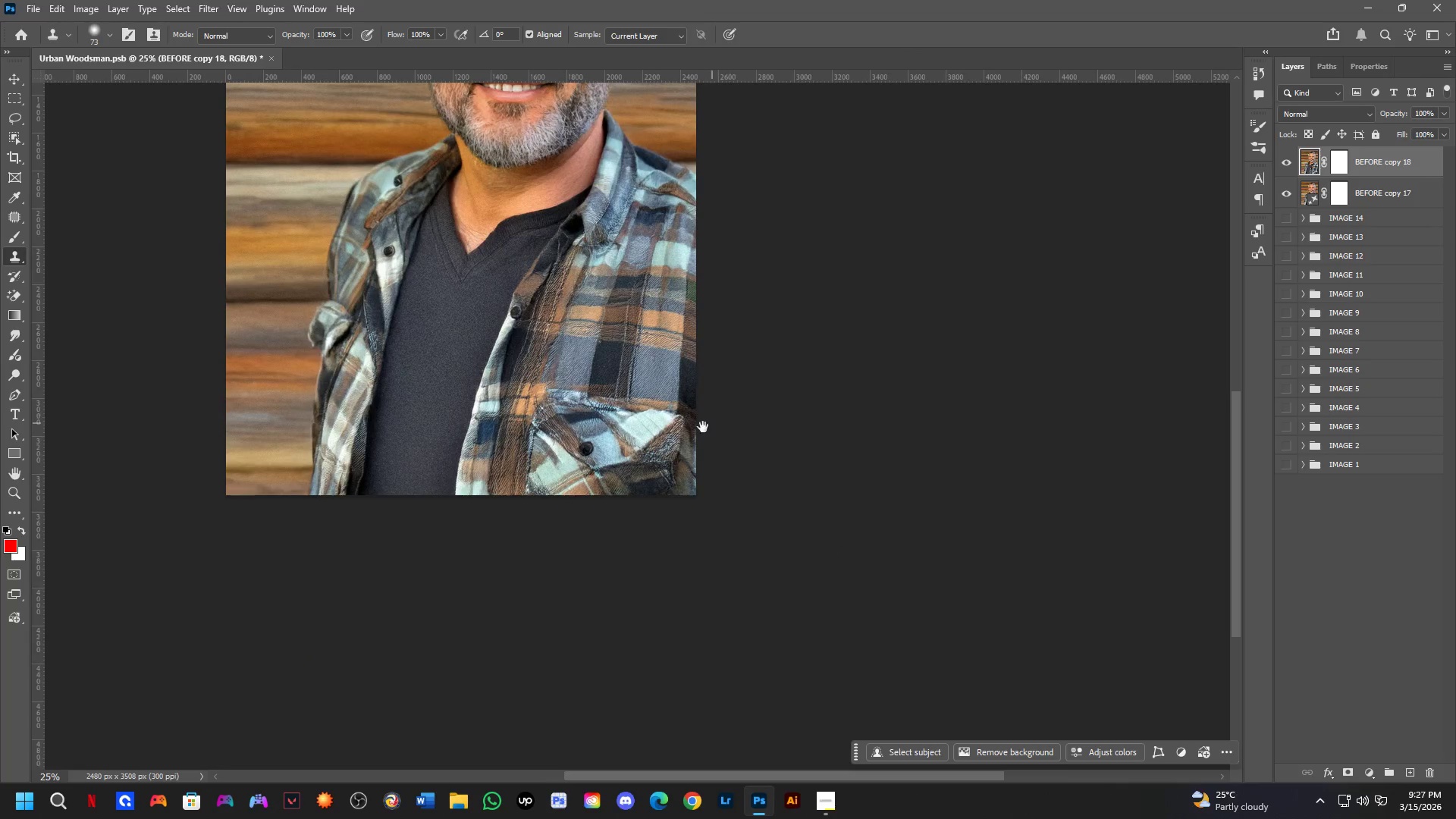 
scroll: coordinate [496, 339], scroll_direction: down, amount: 3.0
 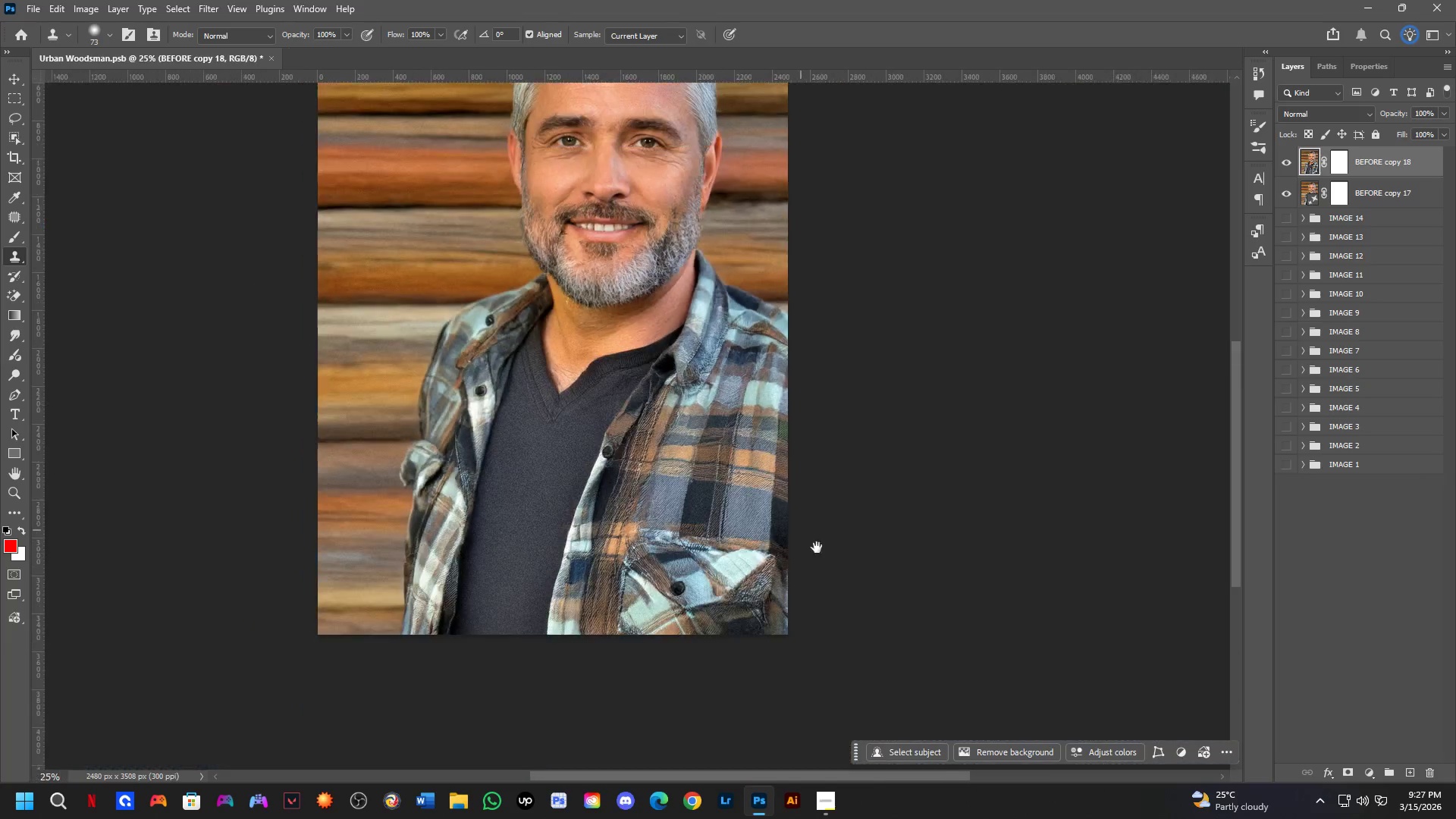 
key(Shift+ShiftLeft)
 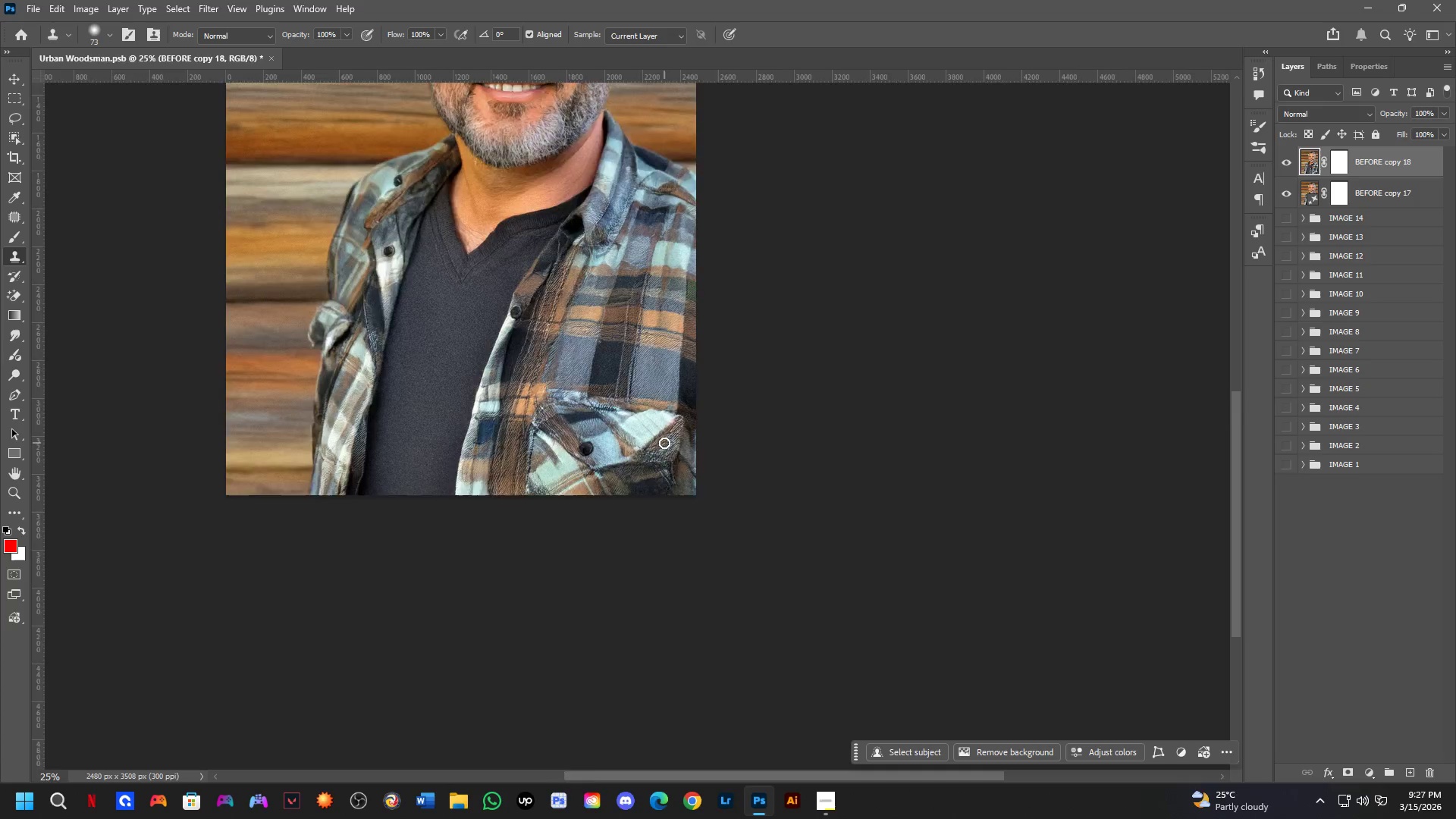 
scroll: coordinate [664, 443], scroll_direction: up, amount: 4.0
 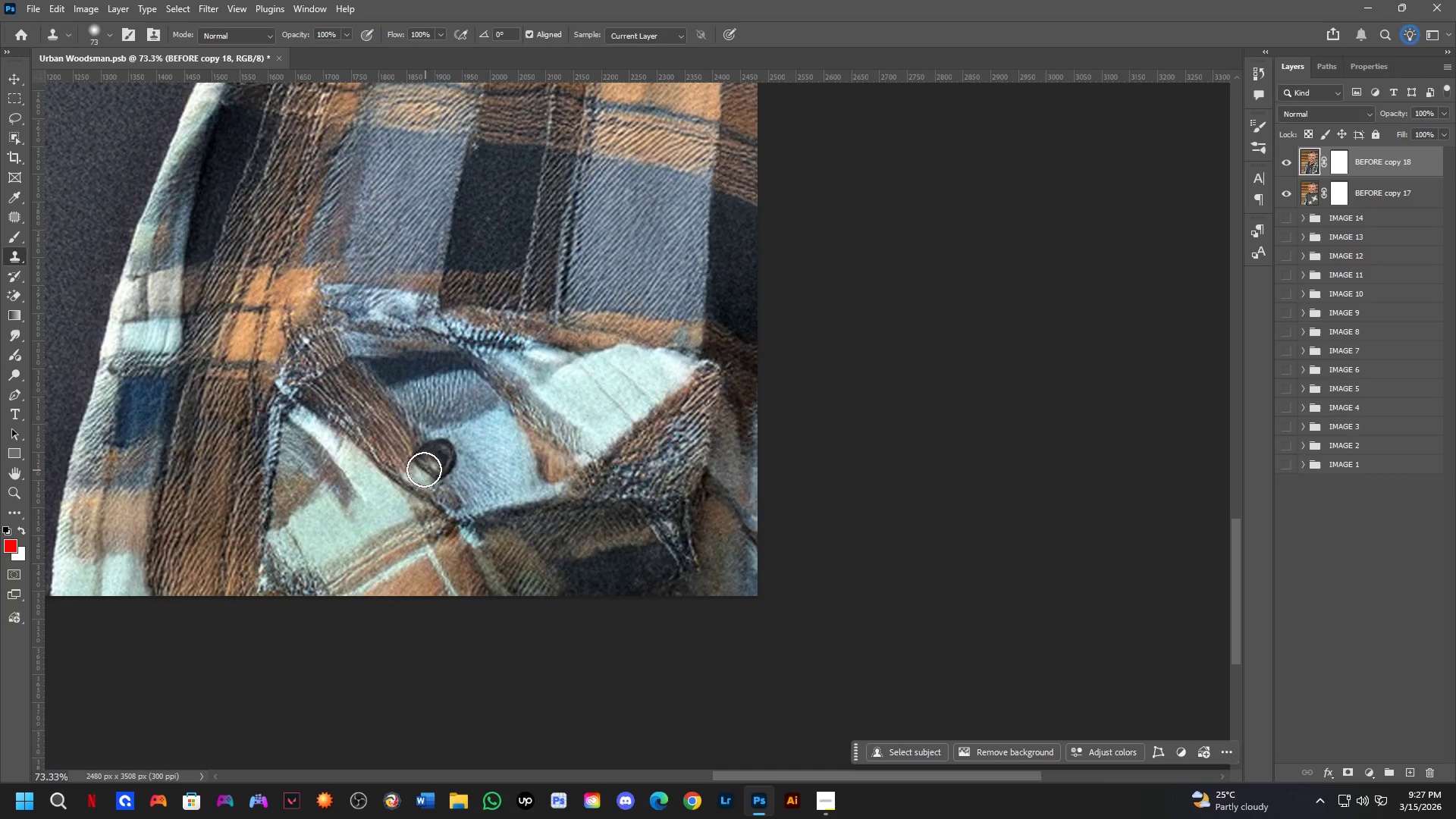 
hold_key(key=Space, duration=0.94)
 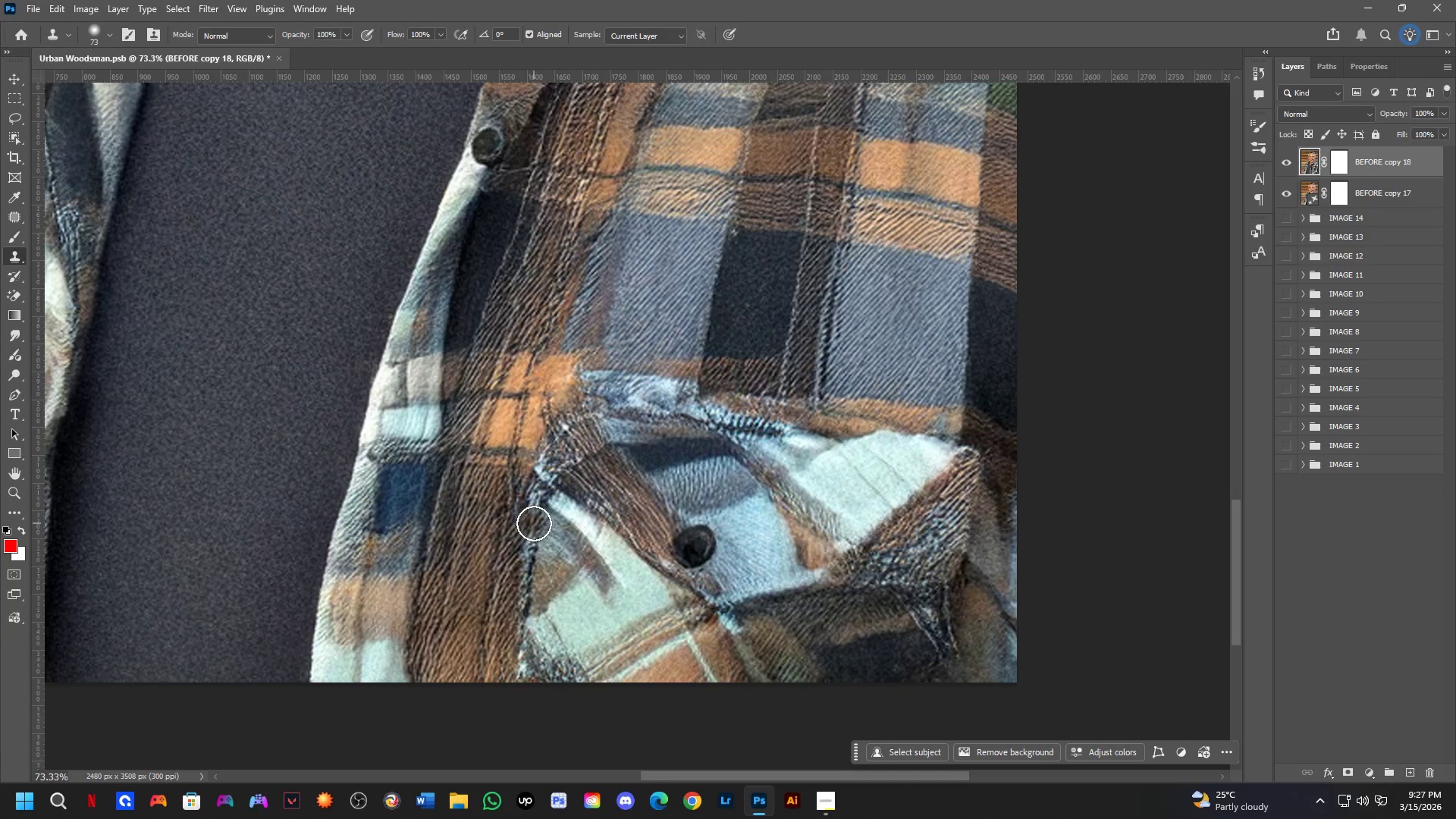 
left_click_drag(start_coordinate=[393, 427], to_coordinate=[652, 513])
 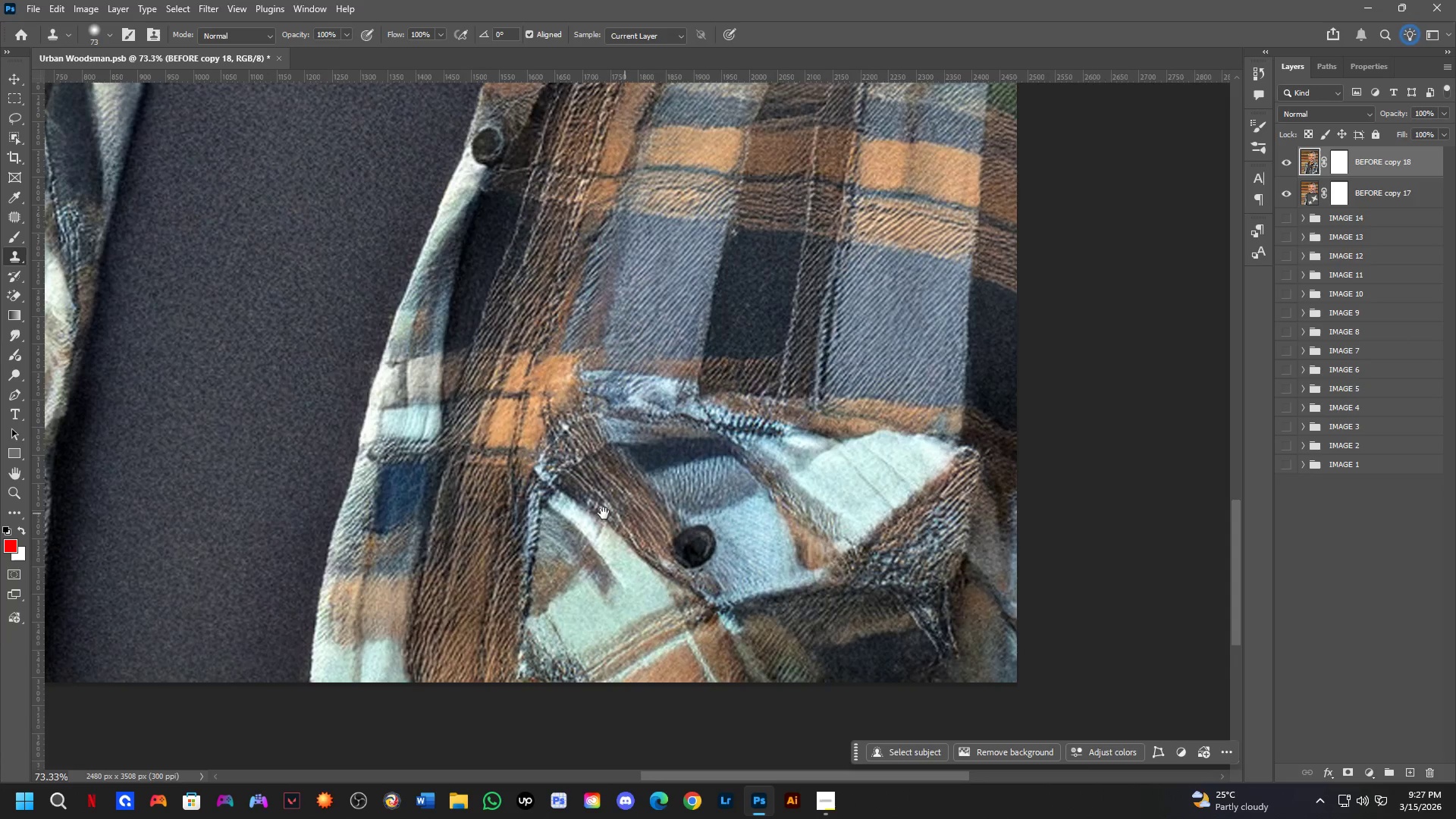 
hold_key(key=Space, duration=8.66)
 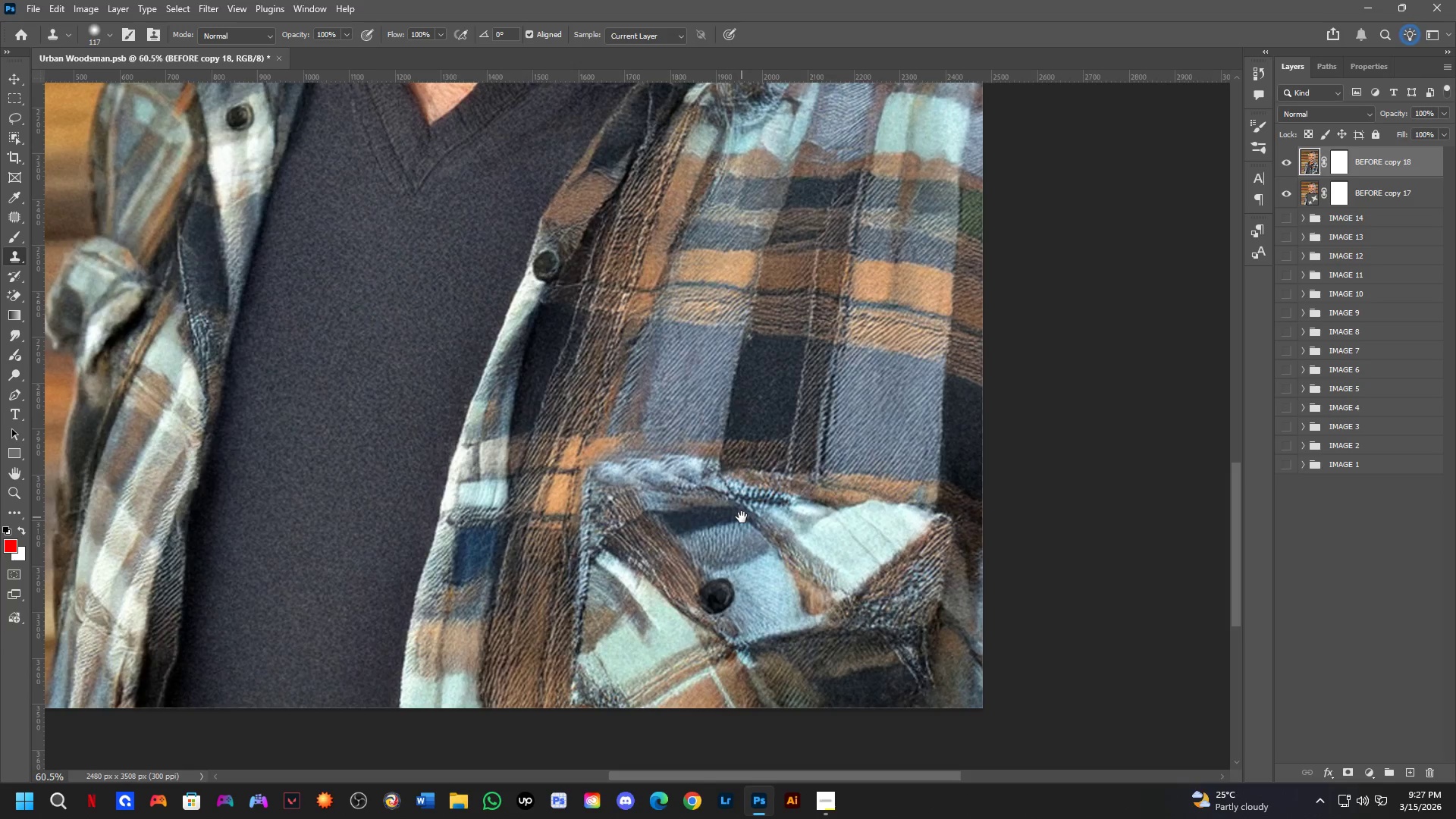 
hold_key(key=AltLeft, duration=0.47)
left_click([534, 523])
 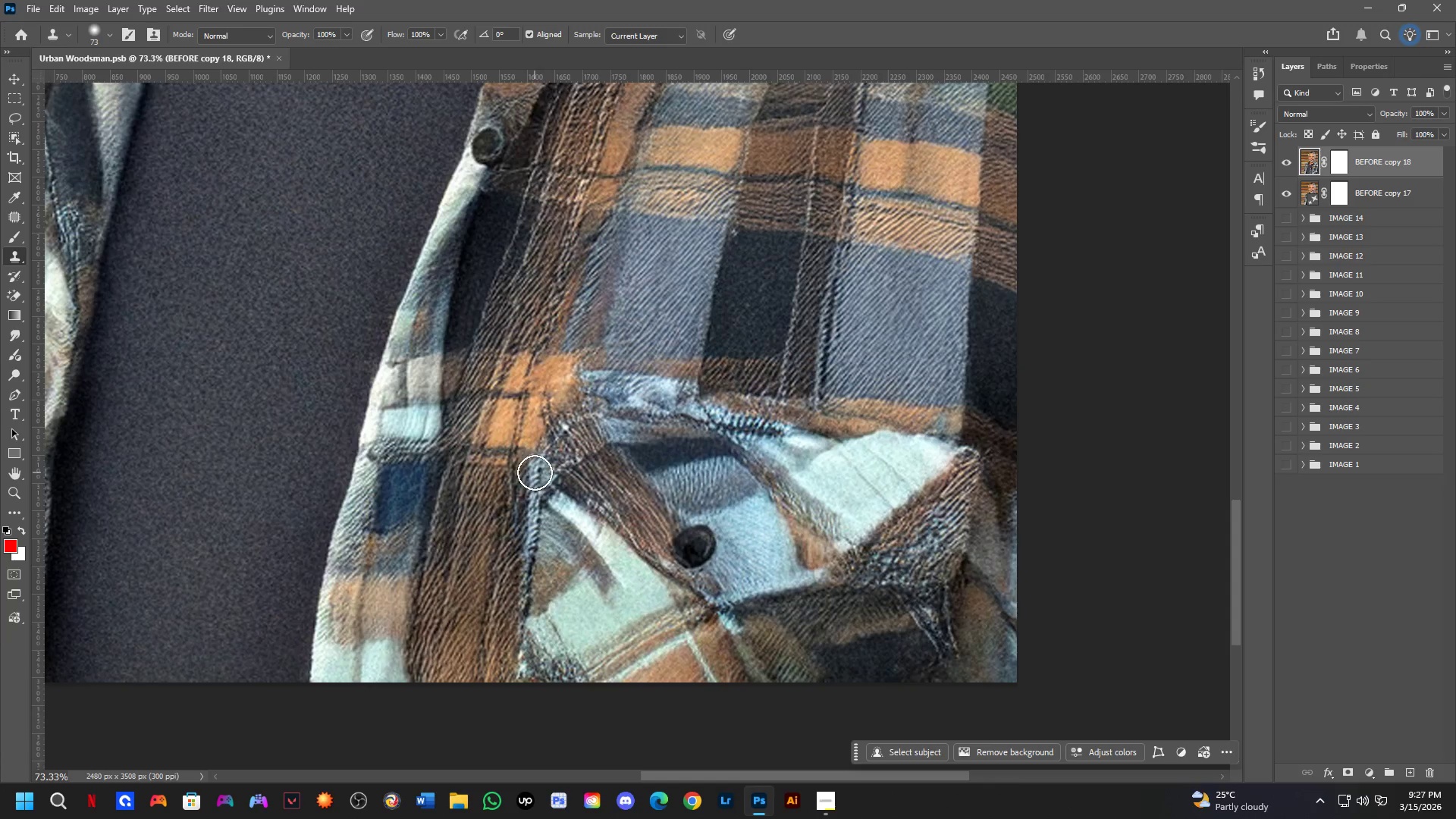 
left_click([535, 472])
 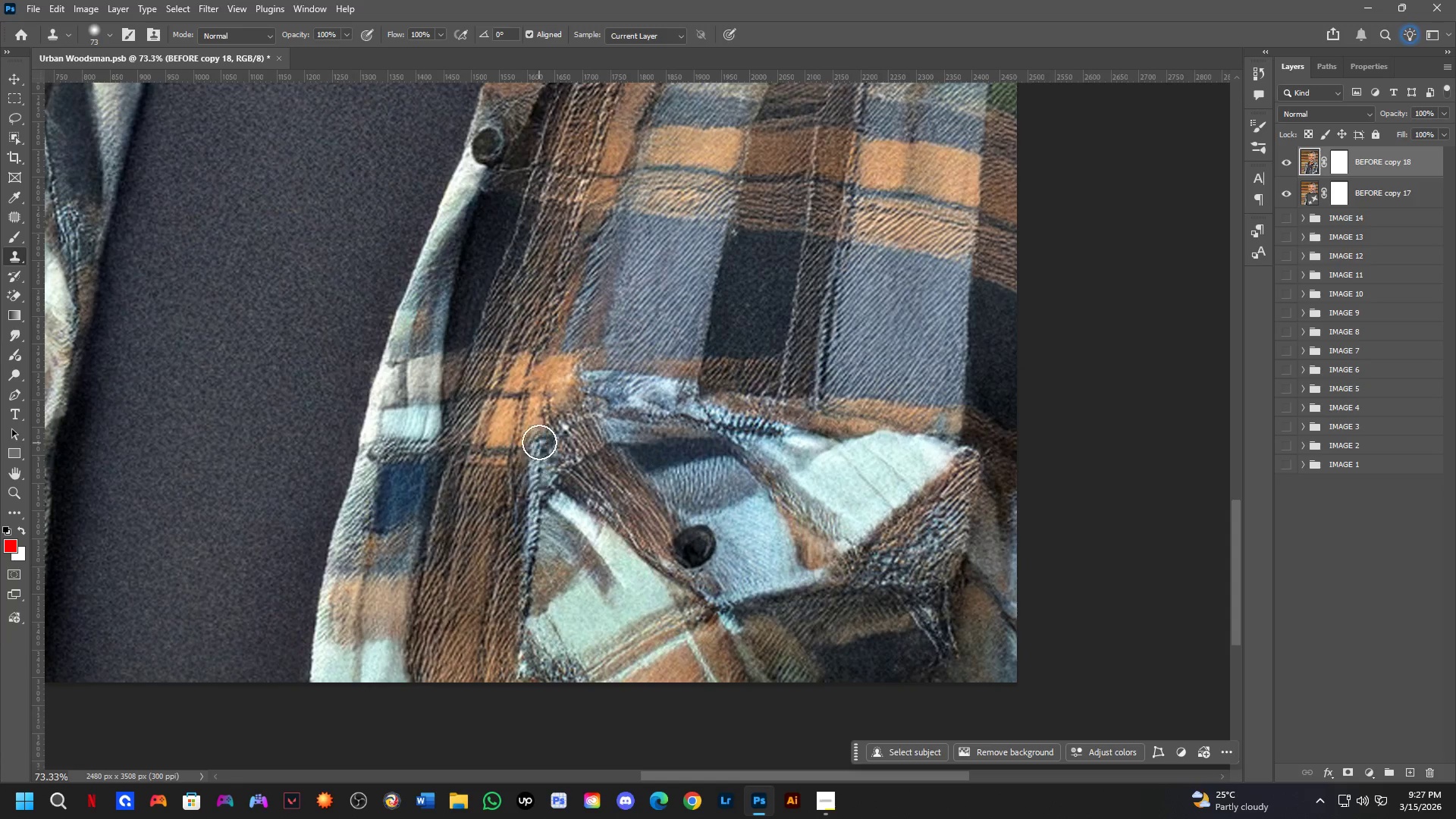 
left_click_drag(start_coordinate=[539, 441], to_coordinate=[539, 437])
 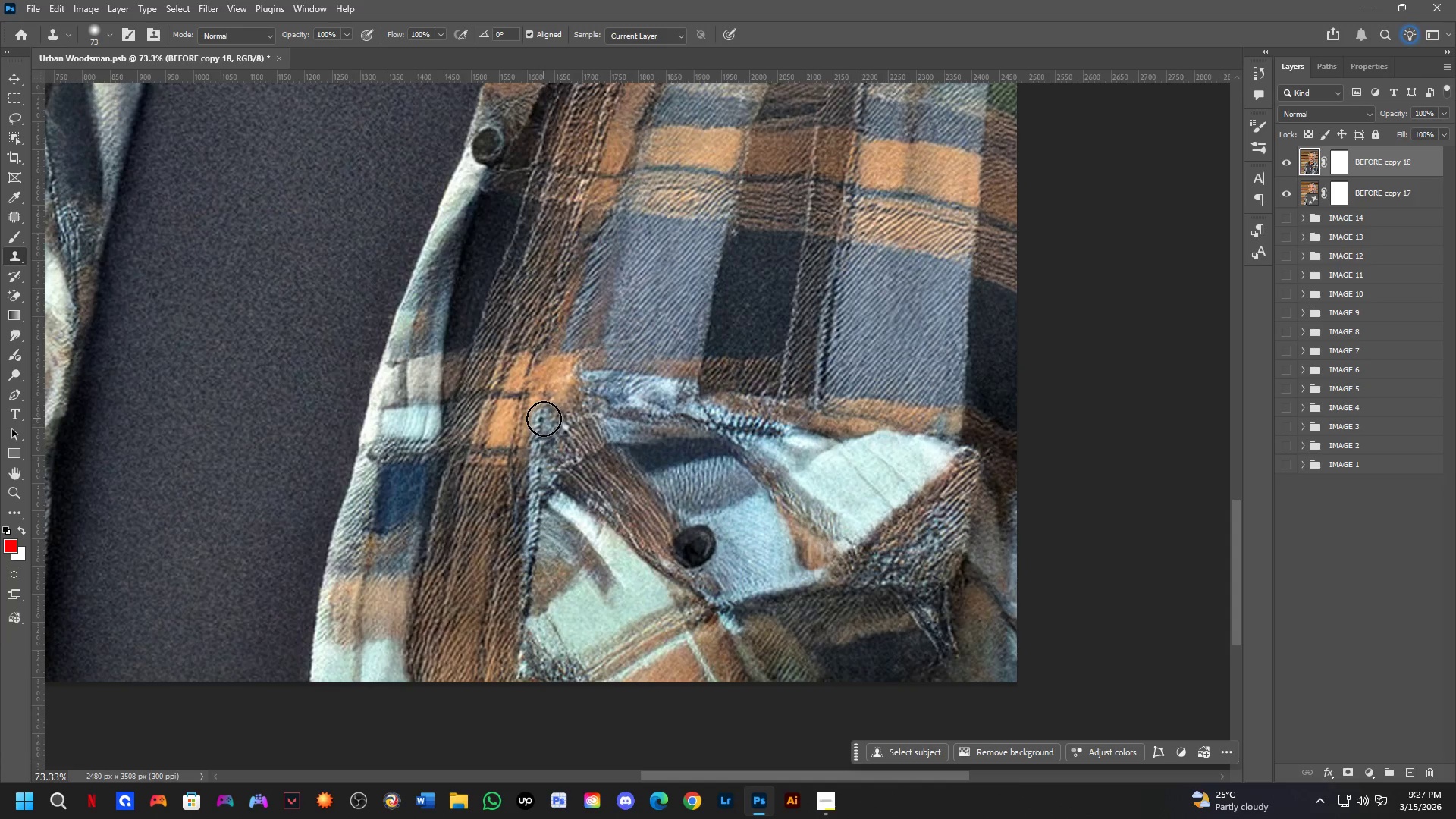 
triple_click([544, 419])
 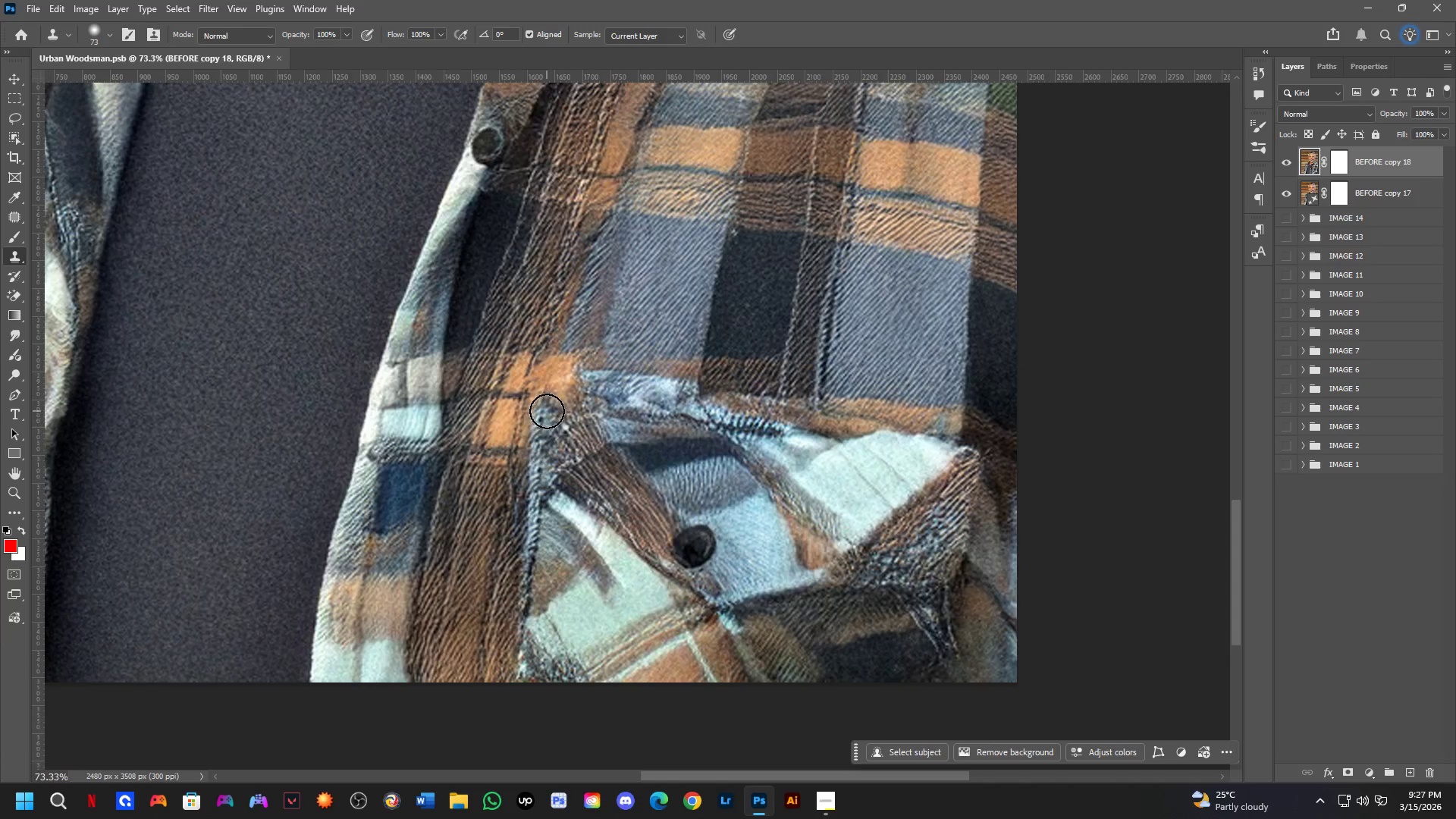 
triple_click([547, 411])
 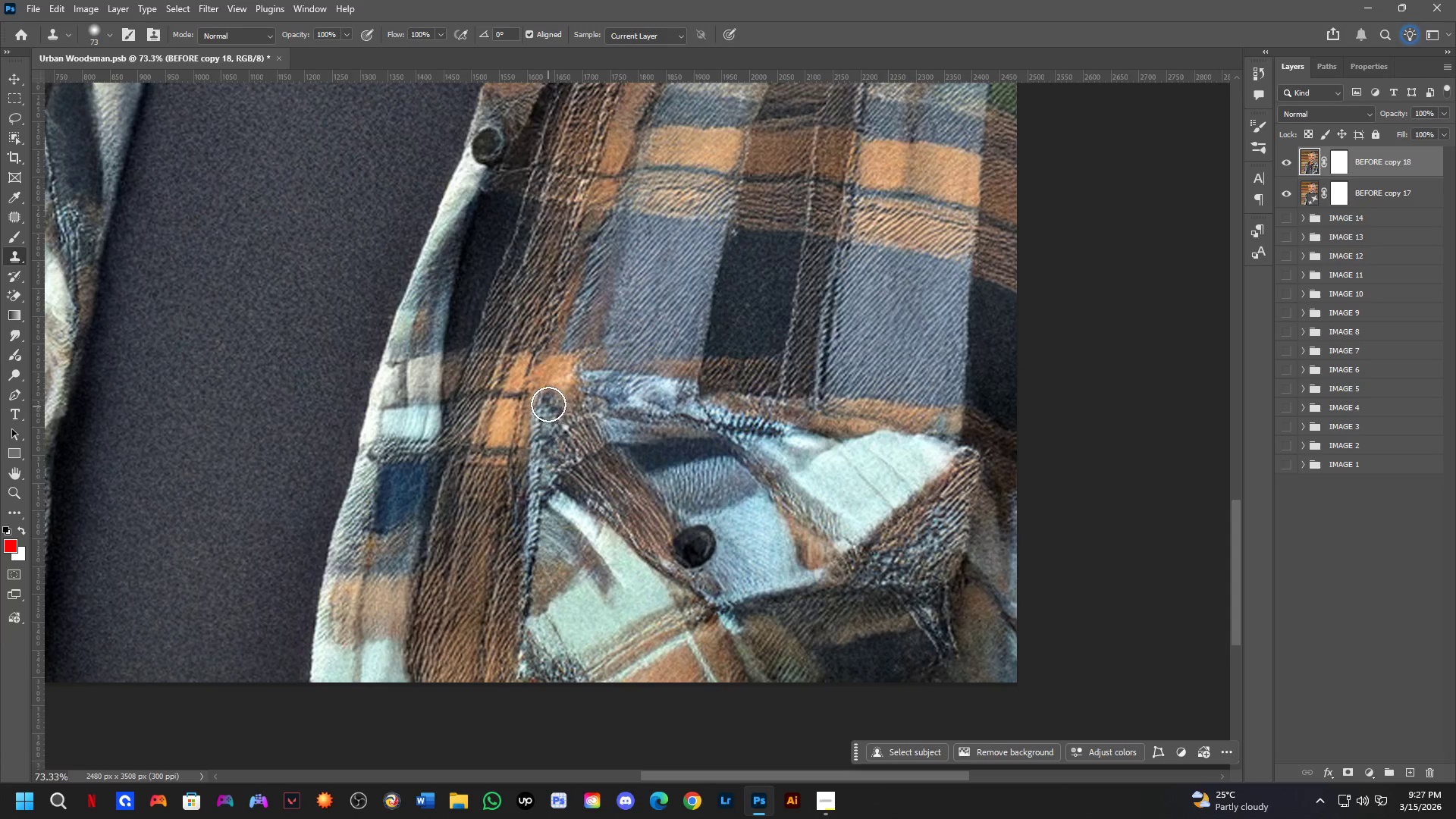 
triple_click([548, 401])
 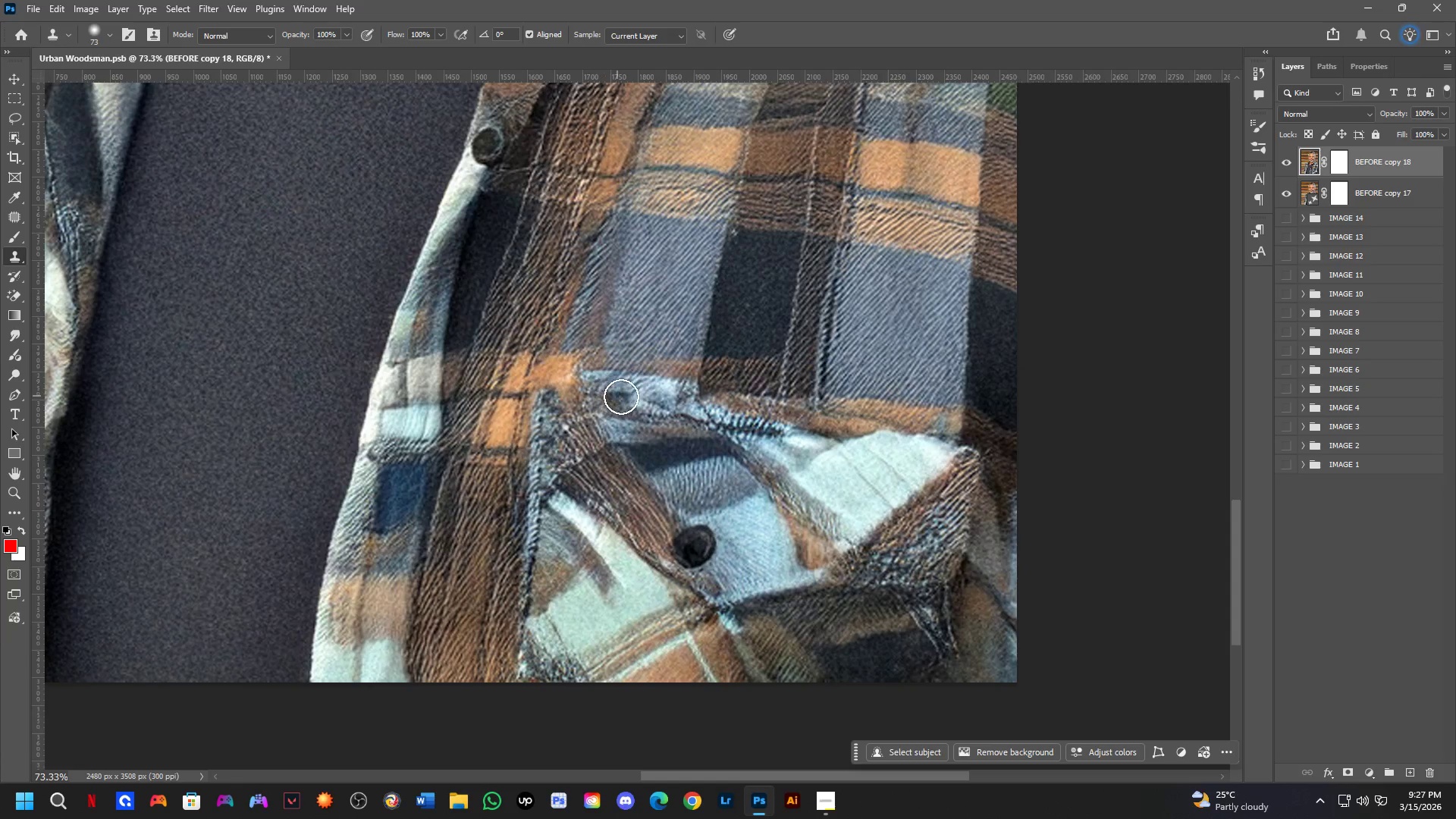 
key(Alt+AltLeft)
 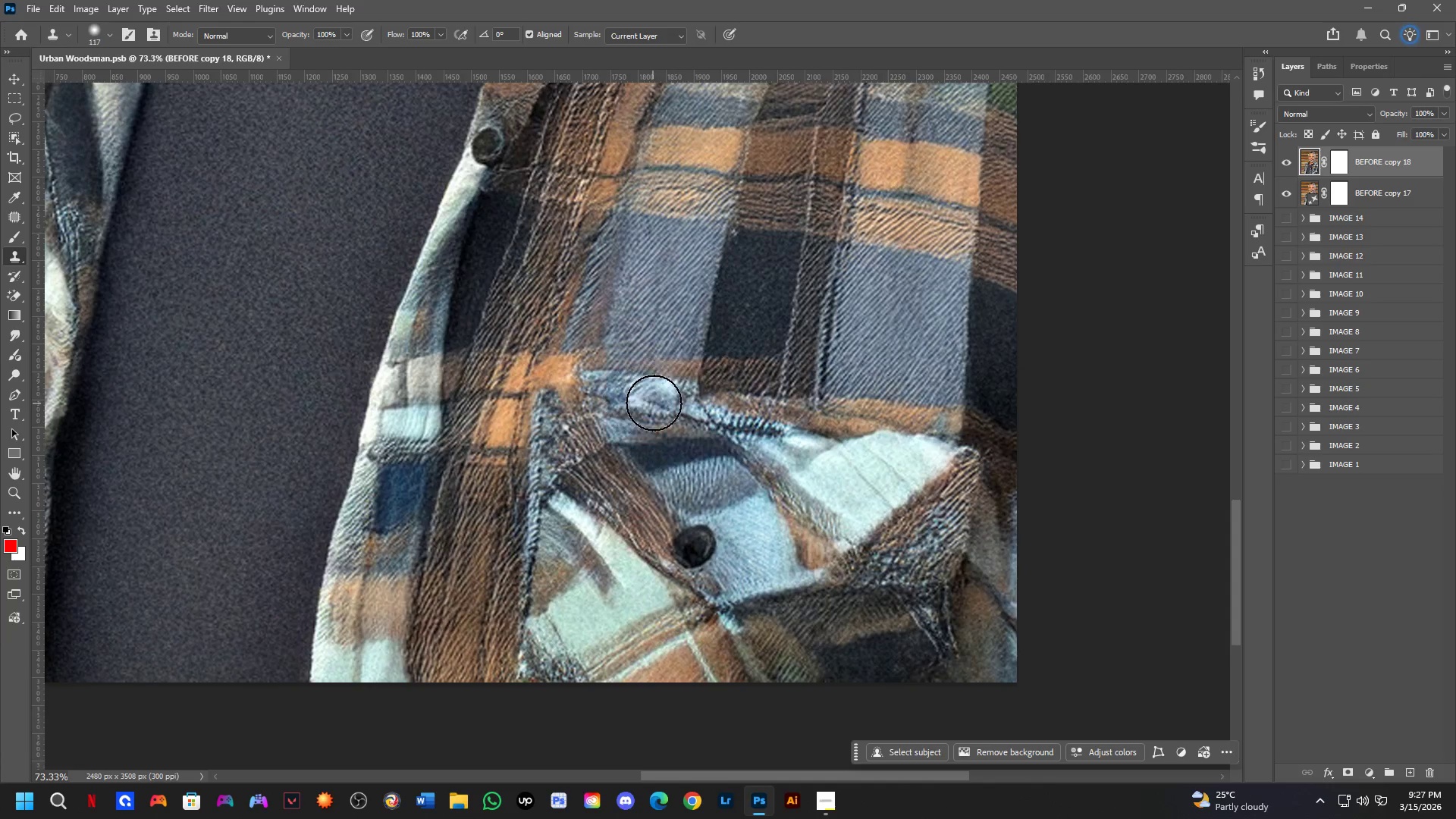 
hold_key(key=AltLeft, duration=0.41)
left_click([653, 388])
 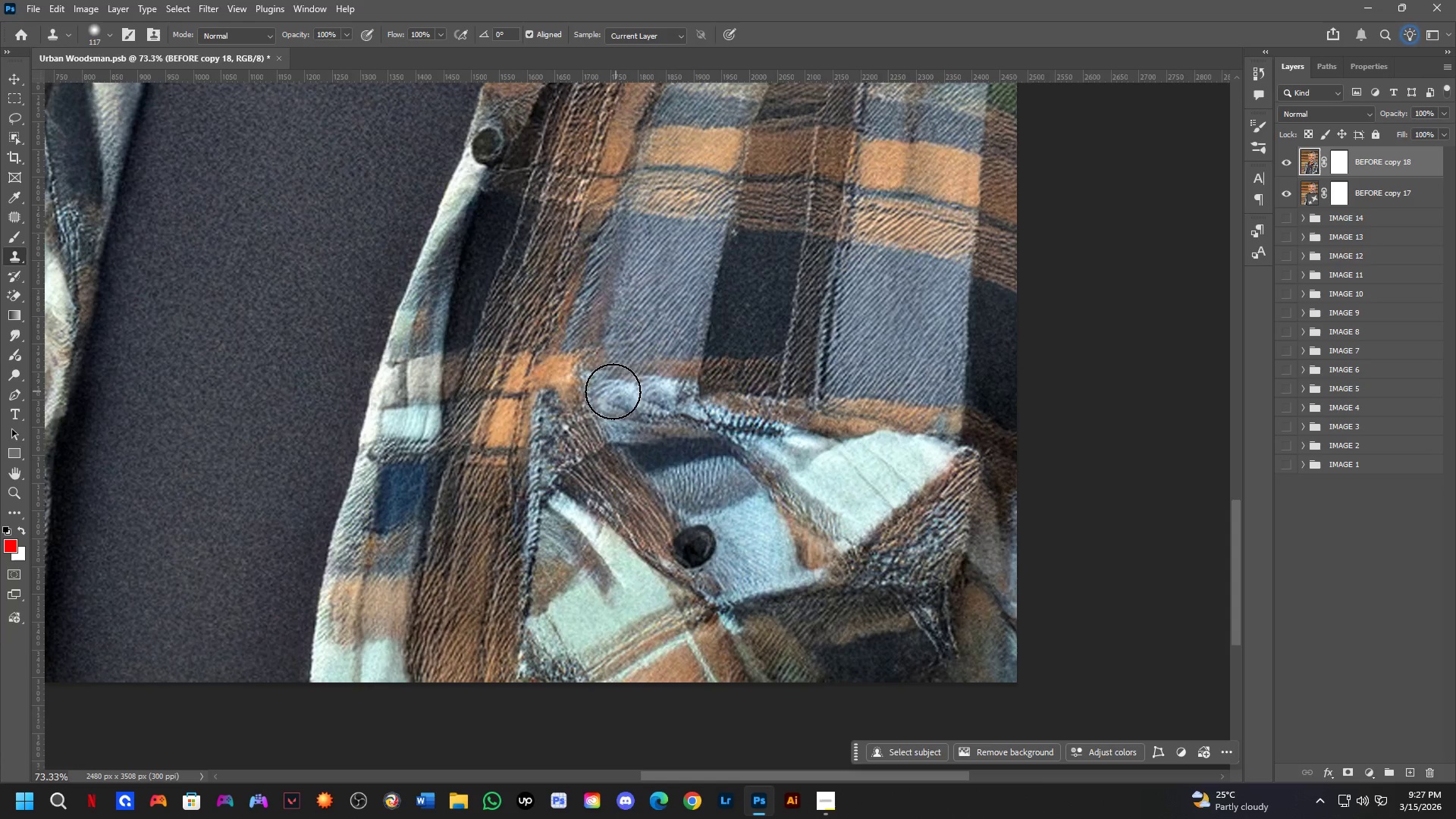 
left_click([607, 391])
 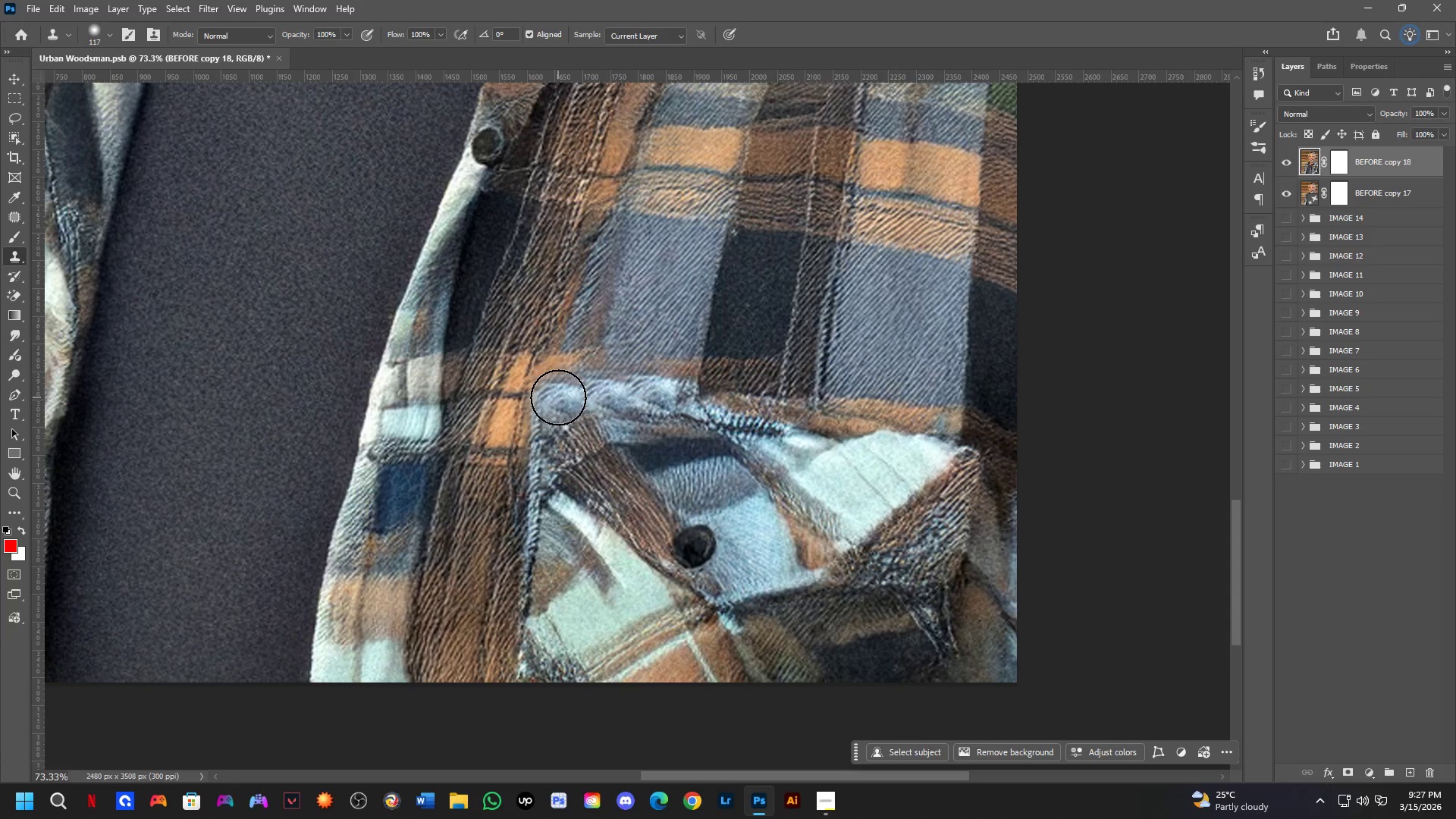 
key(Shift+ShiftLeft)
 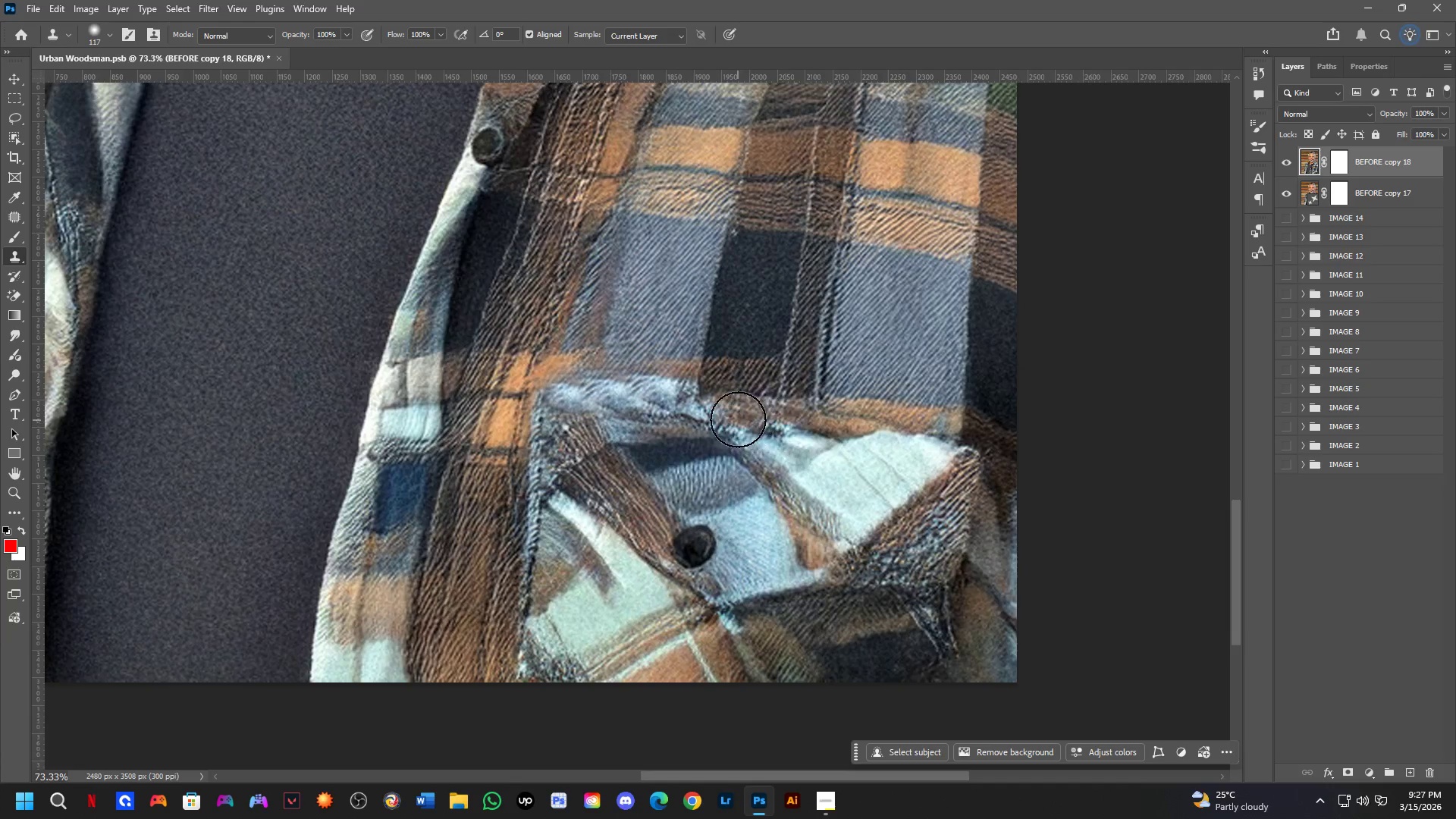 
scroll: coordinate [738, 419], scroll_direction: down, amount: 3.0
 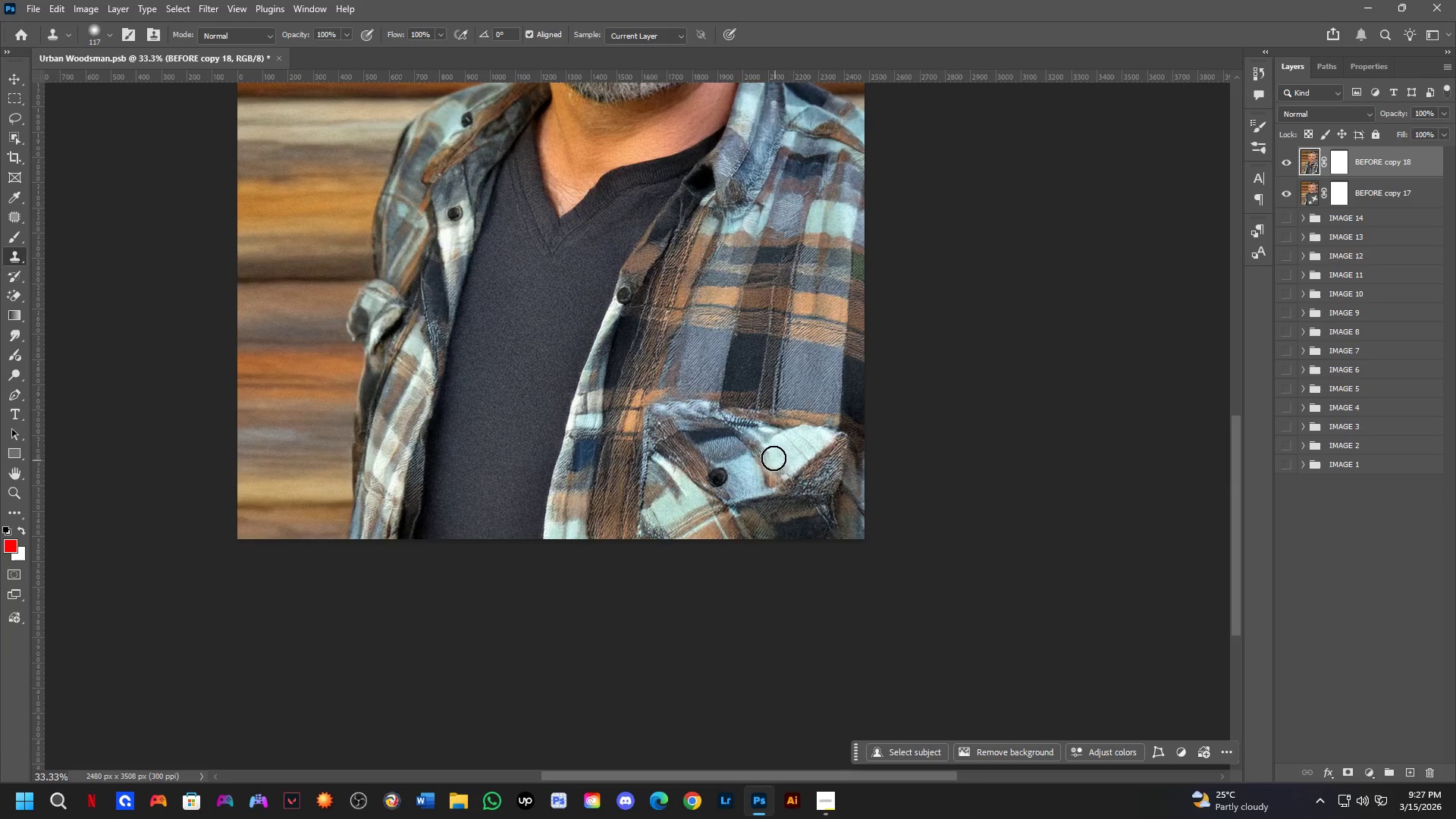 
key(Shift+ShiftLeft)
 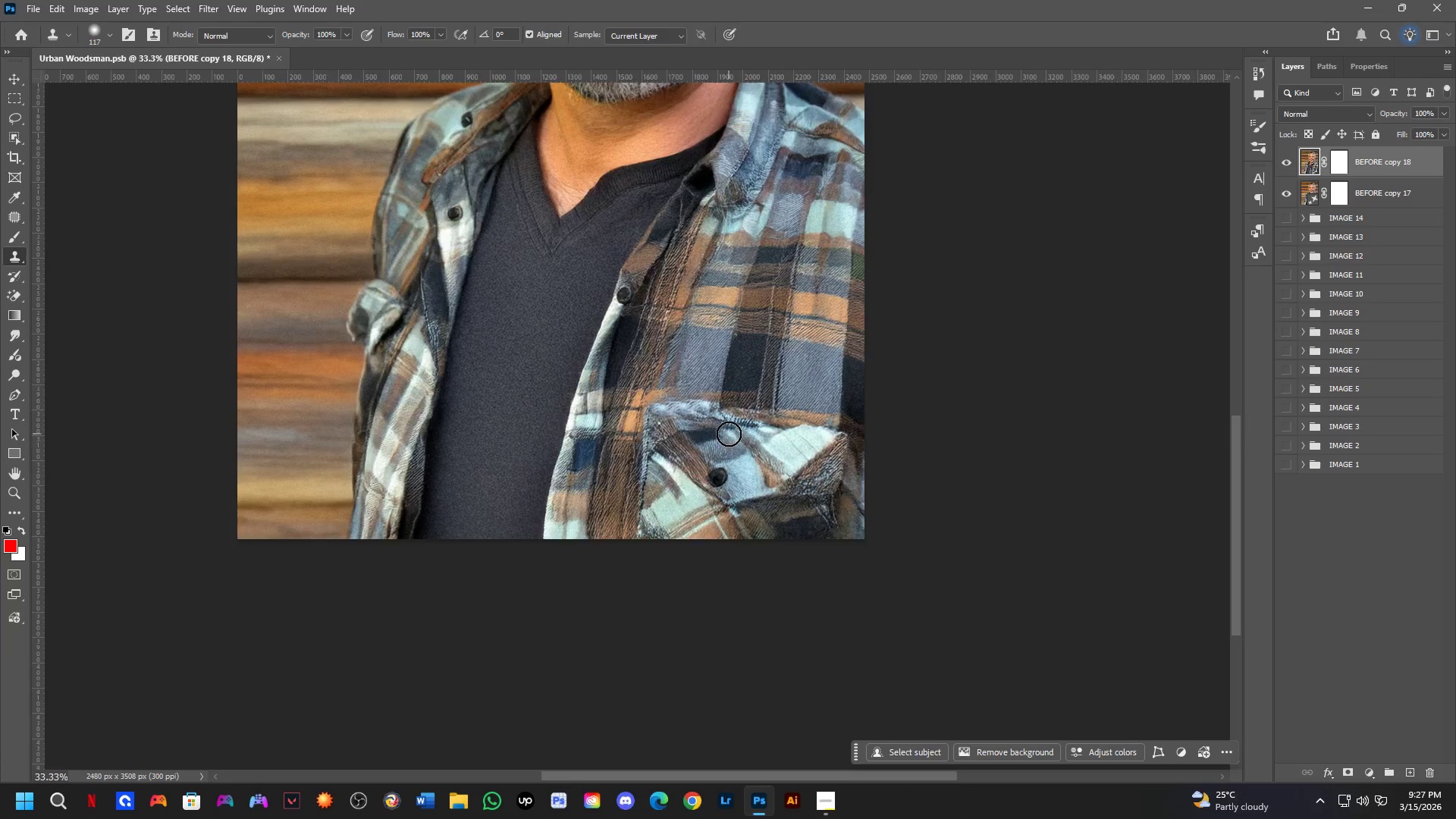 
scroll: coordinate [729, 433], scroll_direction: up, amount: 3.0
 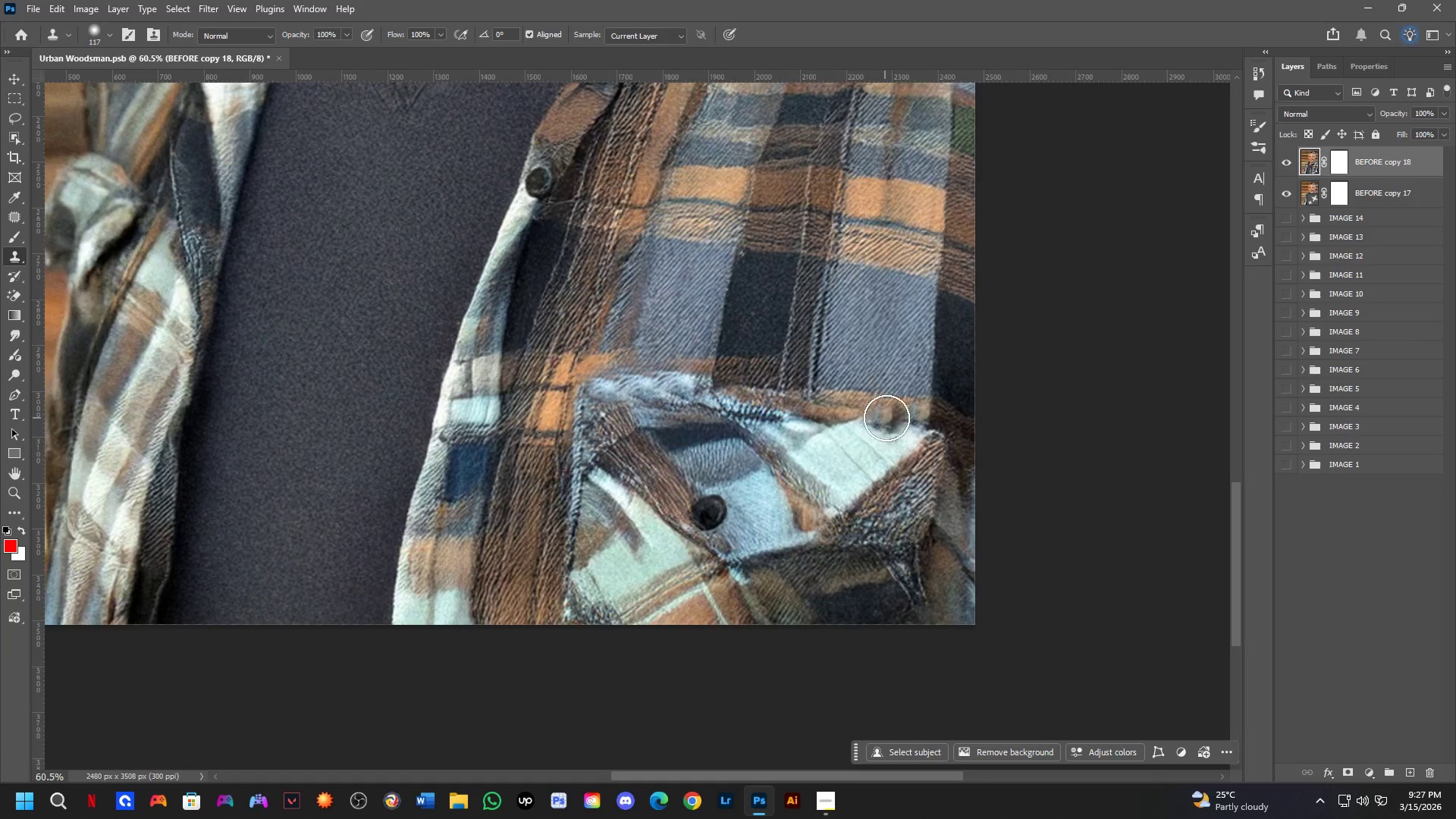 
hold_key(key=AltLeft, duration=0.86)
 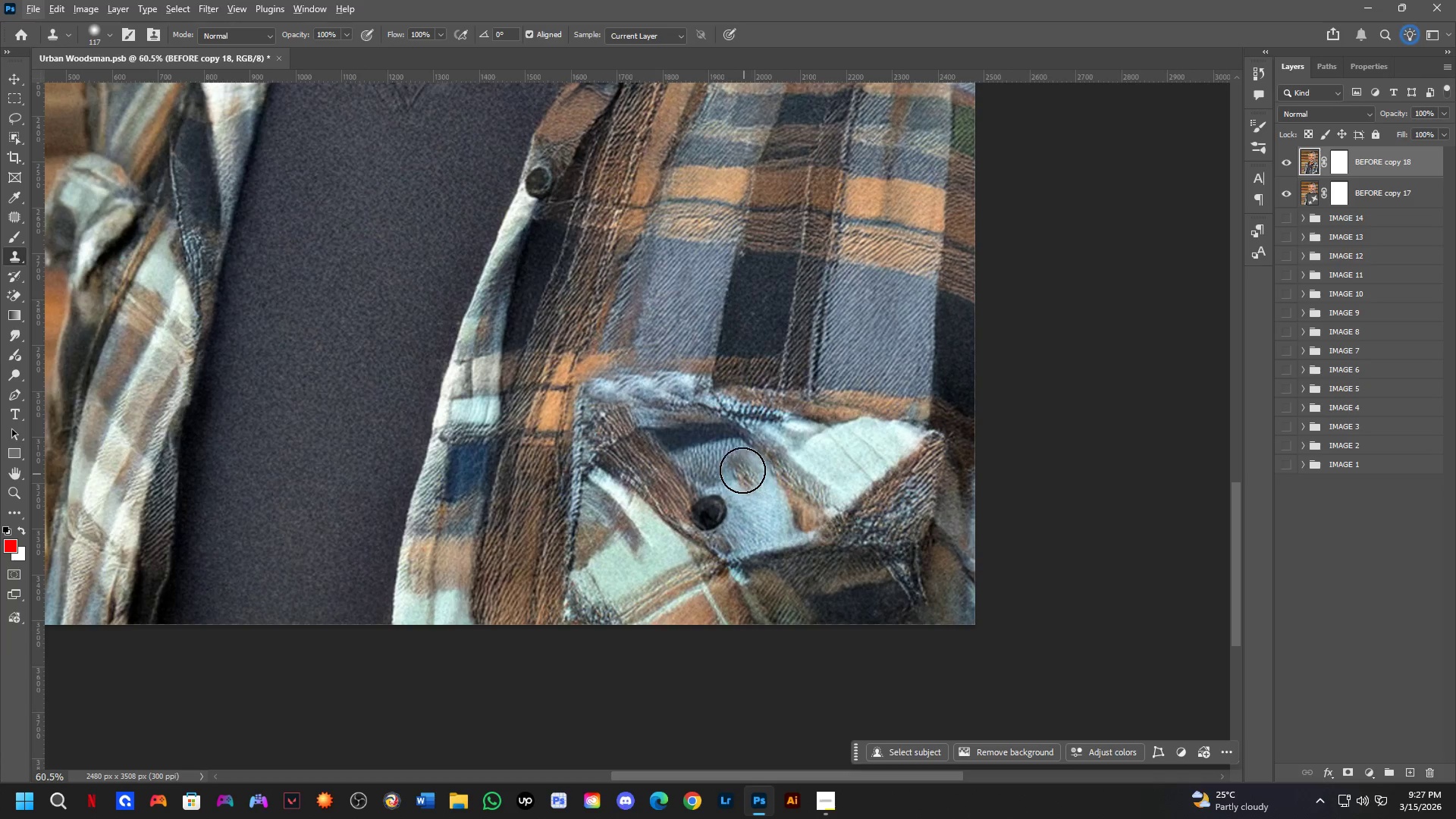 
hold_key(key=Space, duration=0.62)
 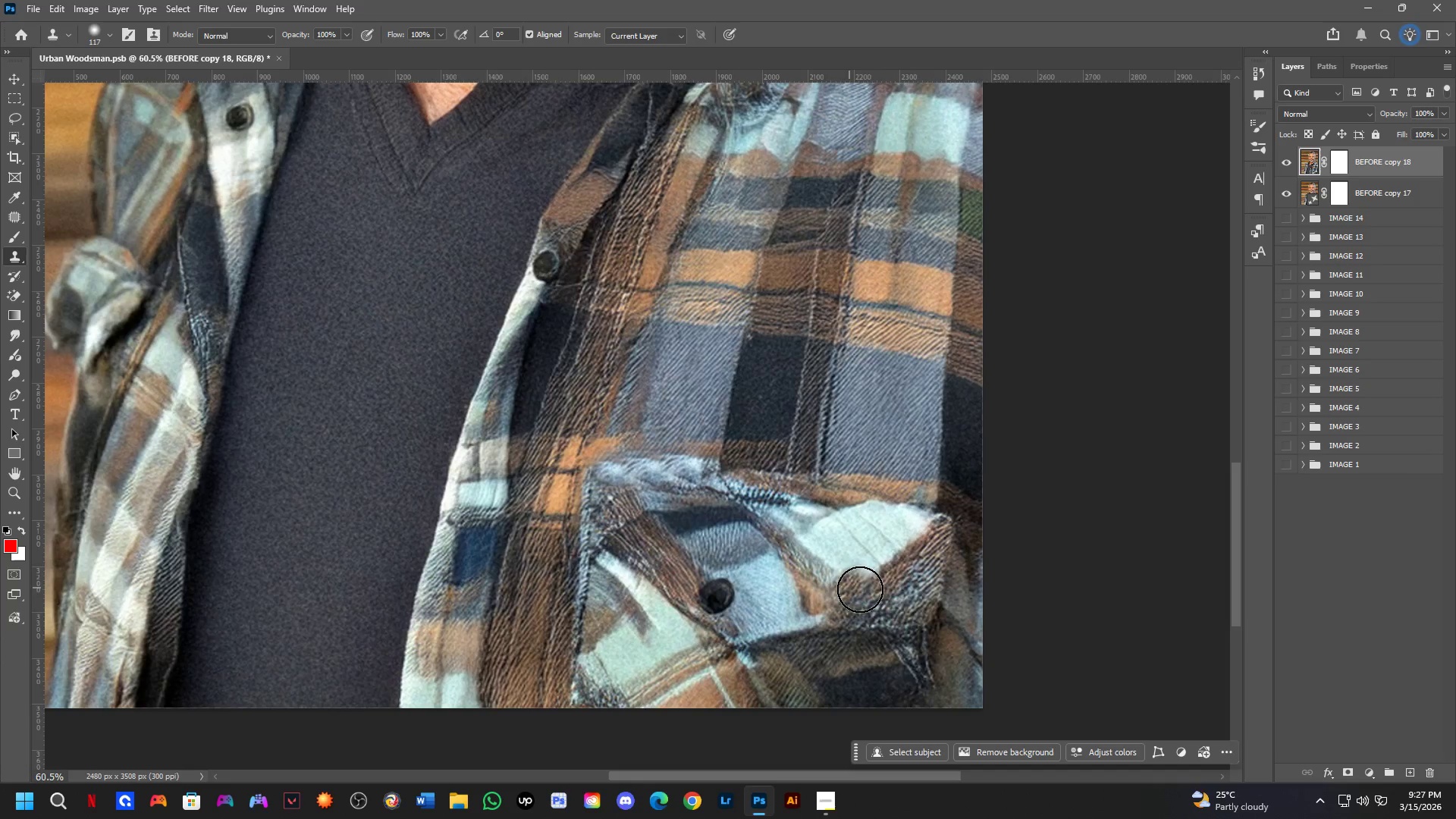 
left_click_drag(start_coordinate=[734, 434], to_coordinate=[742, 517])
 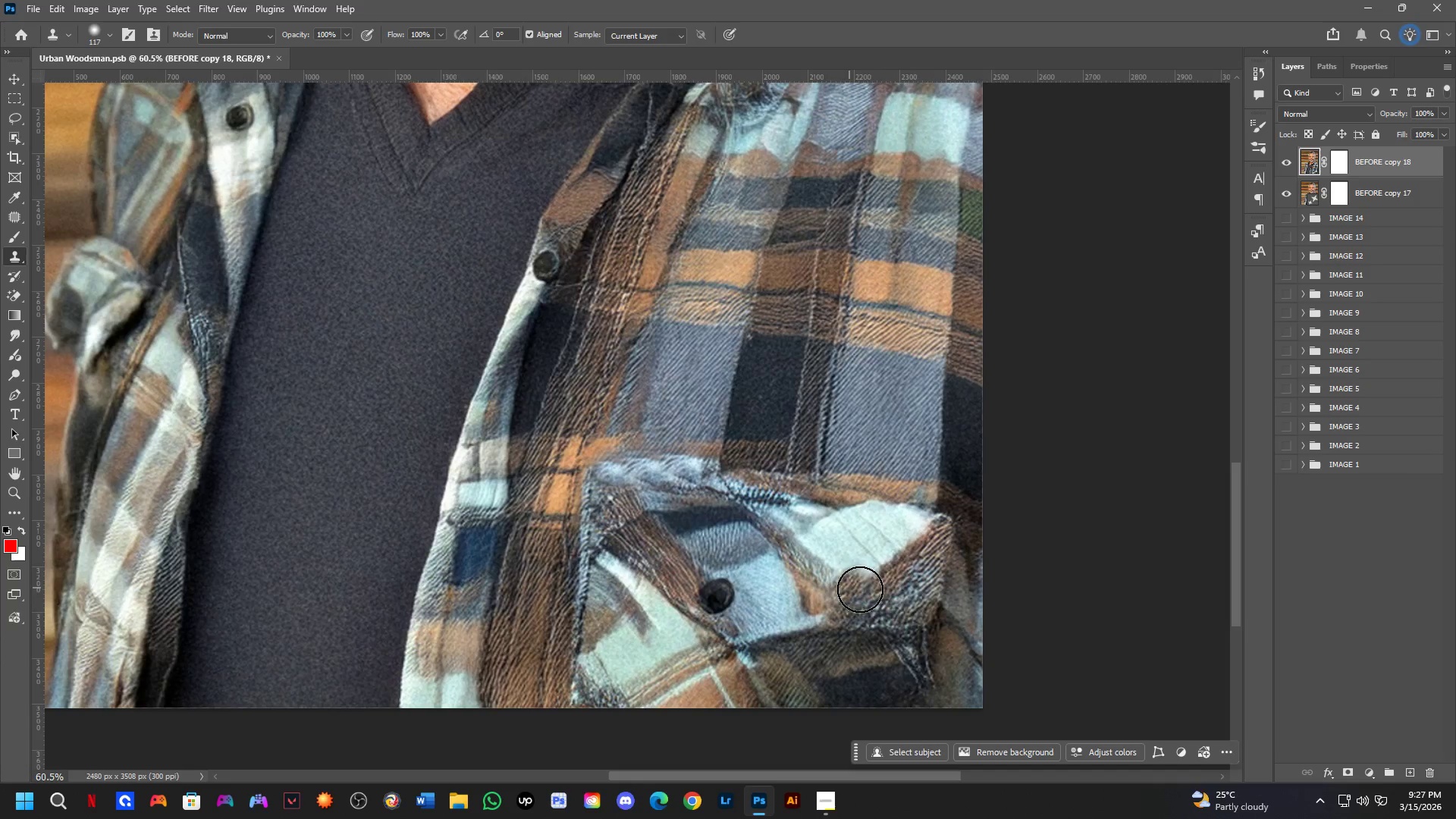 
hold_key(key=Space, duration=0.67)
 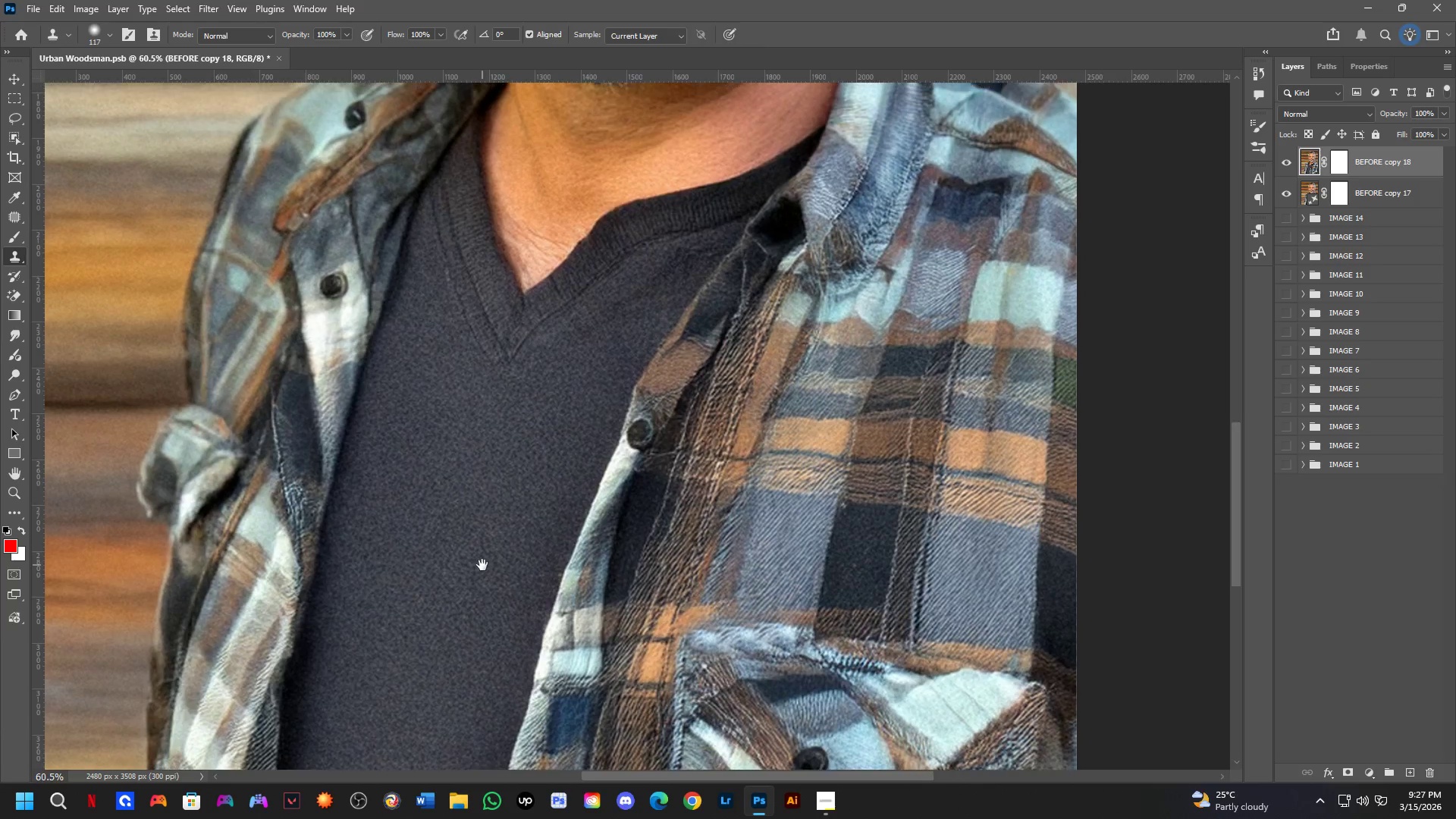 
left_click_drag(start_coordinate=[905, 607], to_coordinate=[987, 708])
 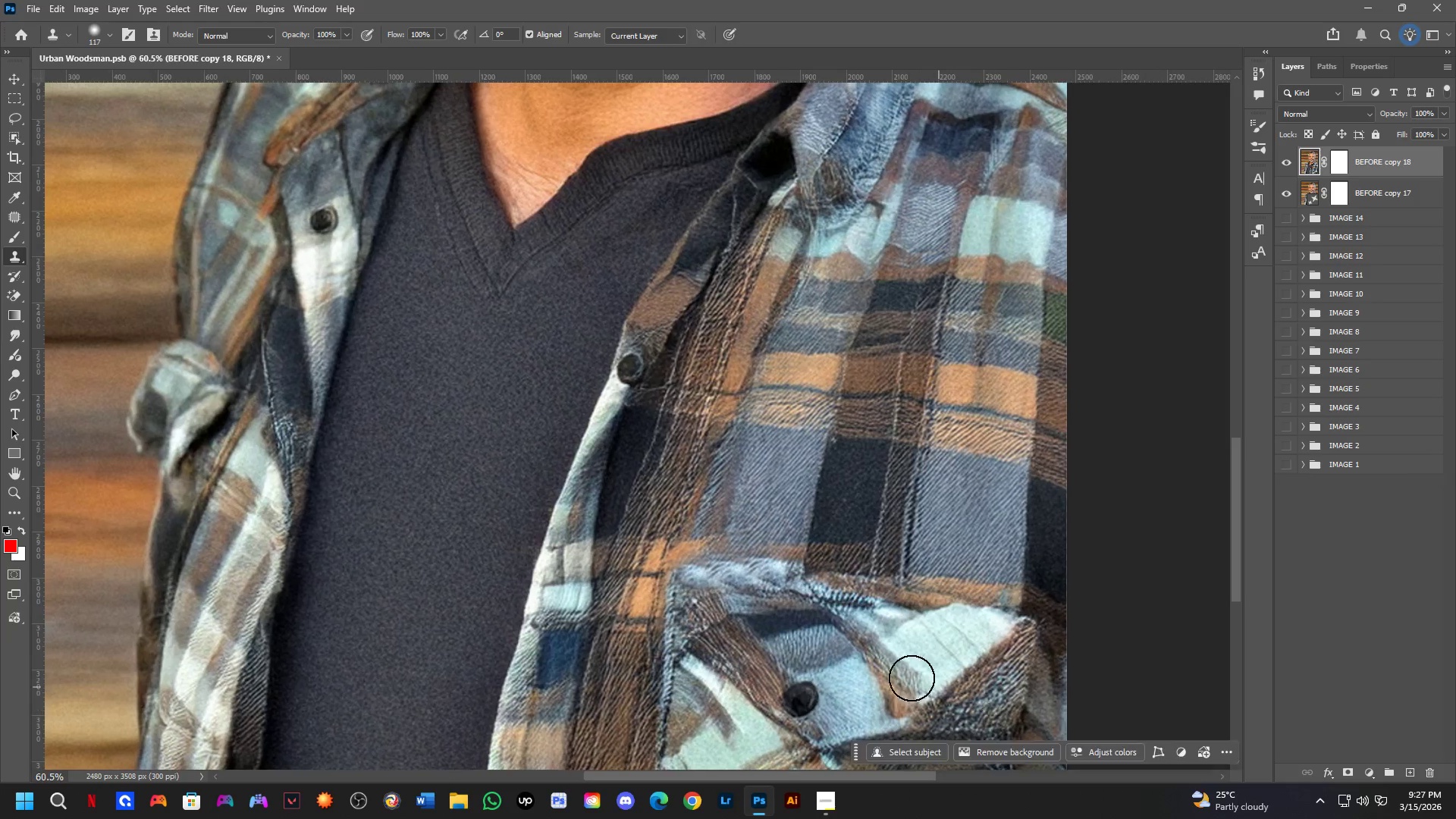 
hold_key(key=Space, duration=0.55)
 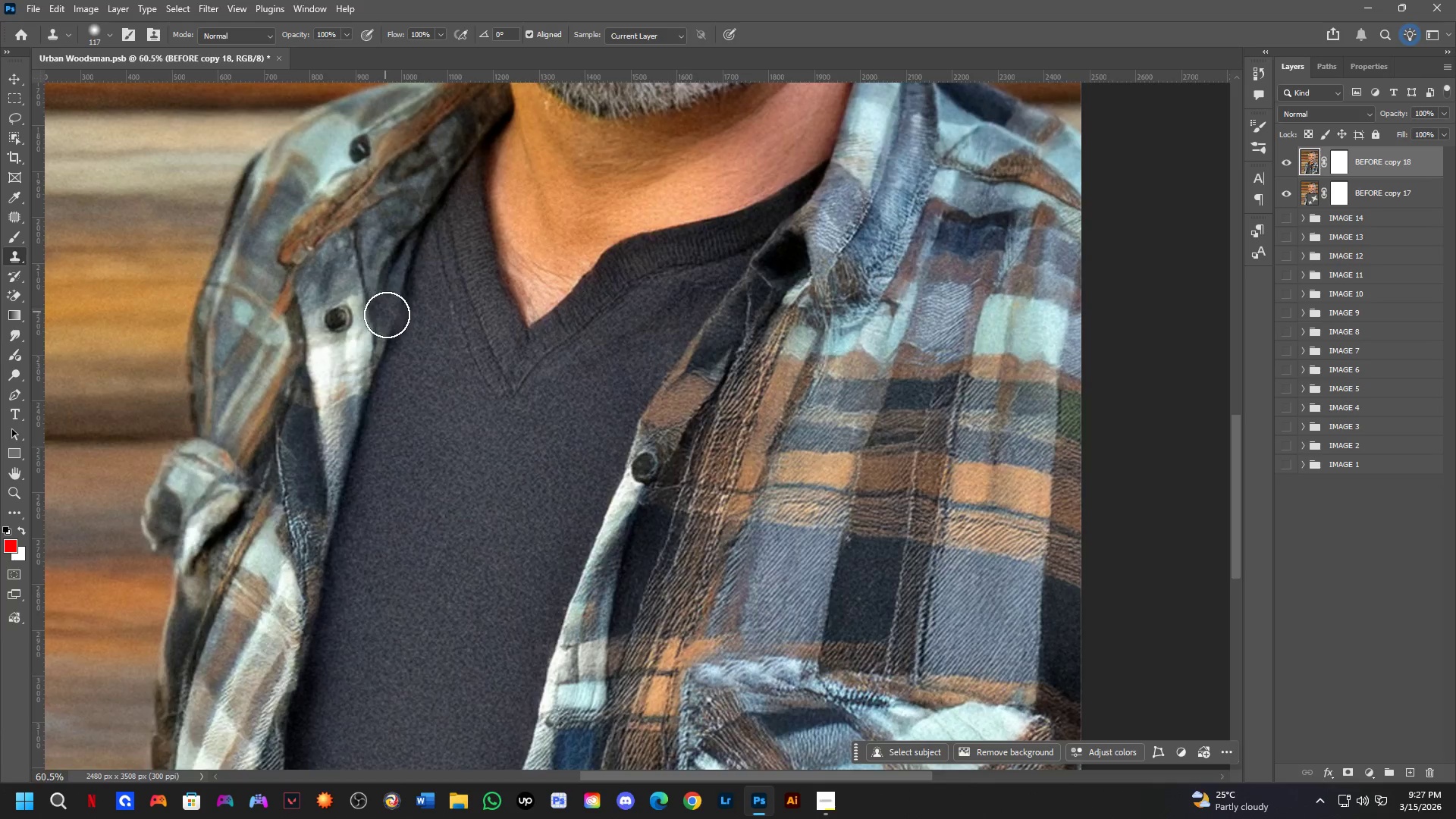 
left_click_drag(start_coordinate=[472, 500], to_coordinate=[482, 565])
 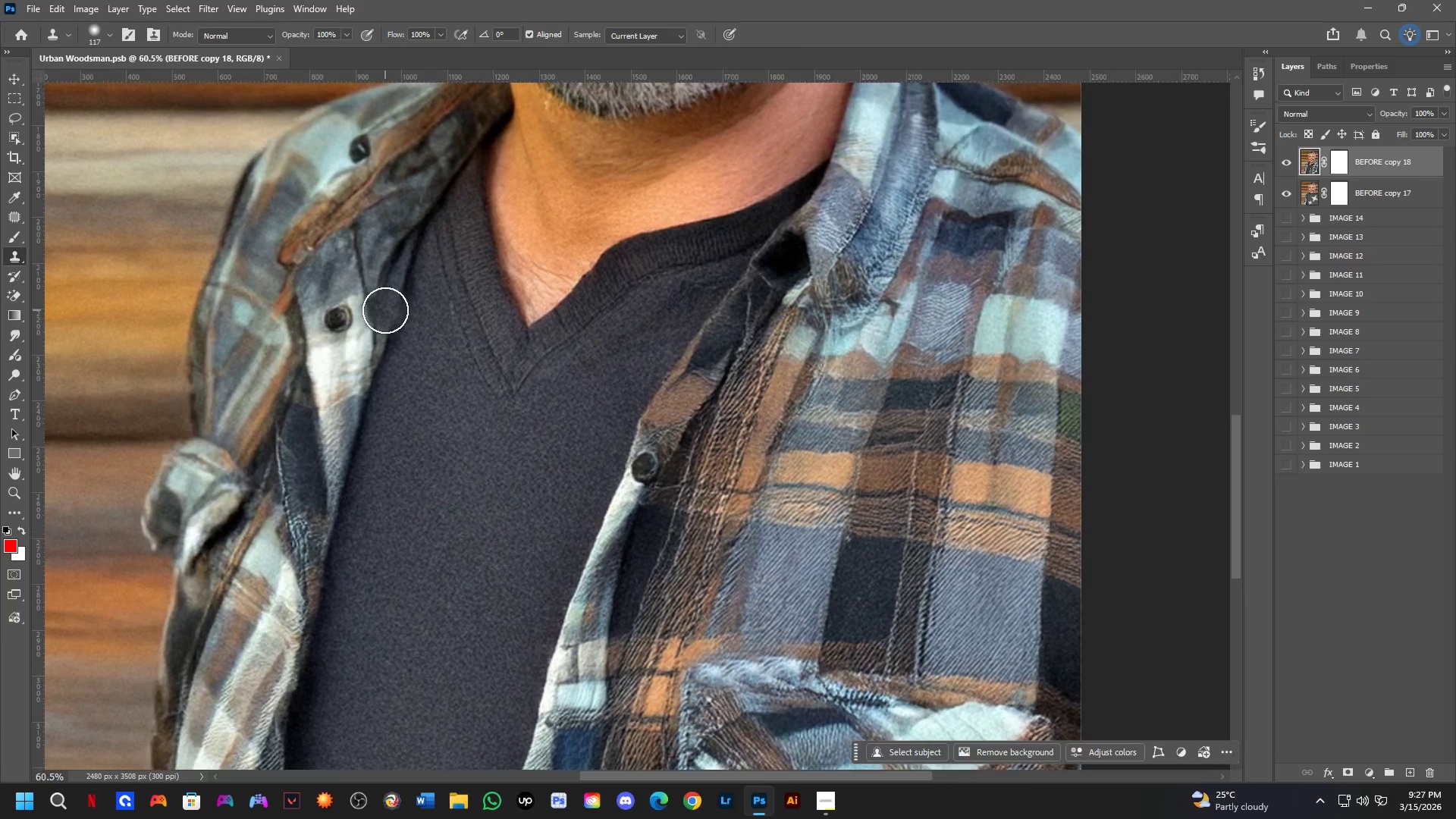 
key(Space)
 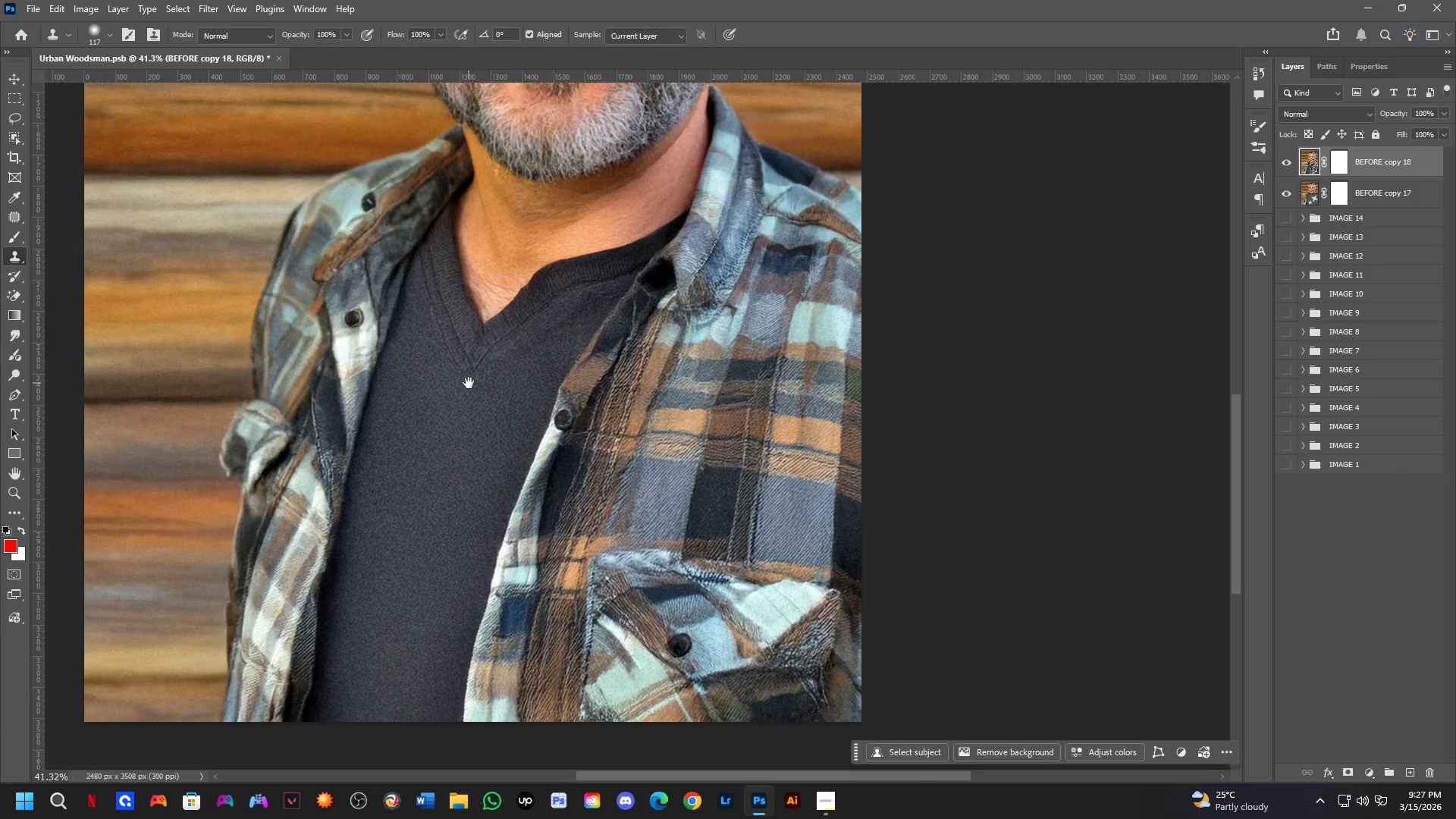 
left_click_drag(start_coordinate=[469, 383], to_coordinate=[455, 364])
 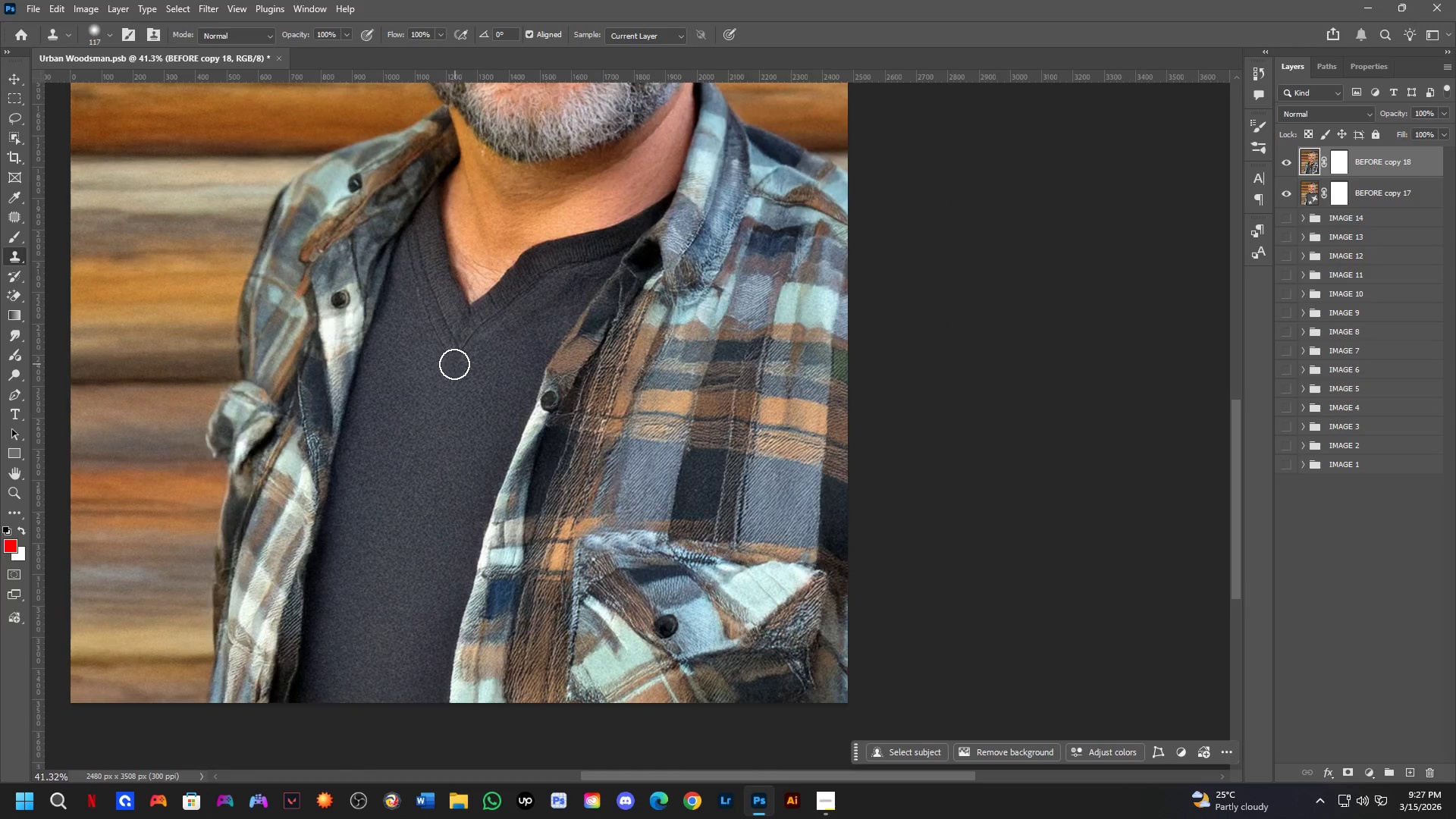 
scroll: coordinate [389, 317], scroll_direction: down, amount: 4.0
 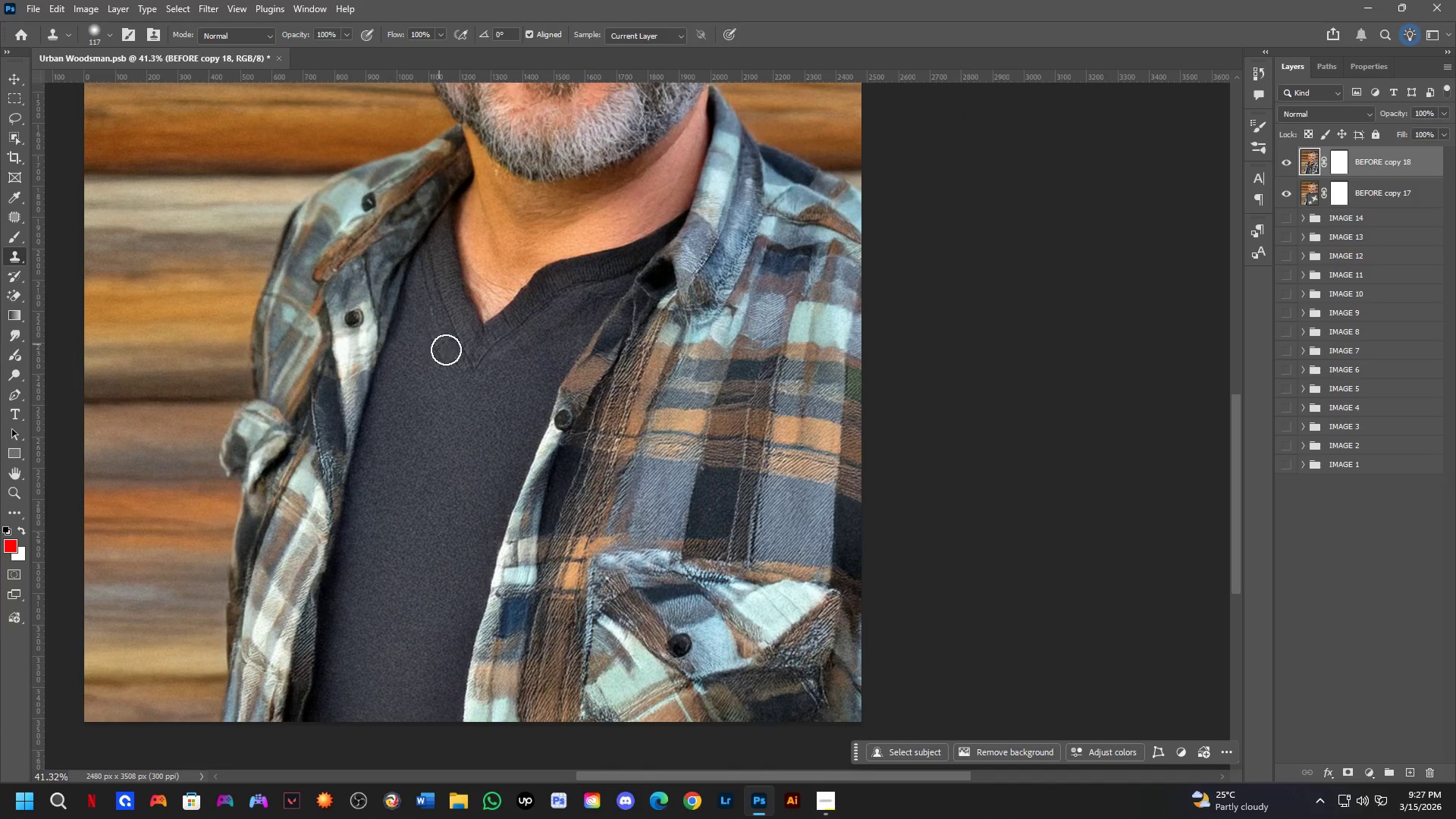 
key(L)
 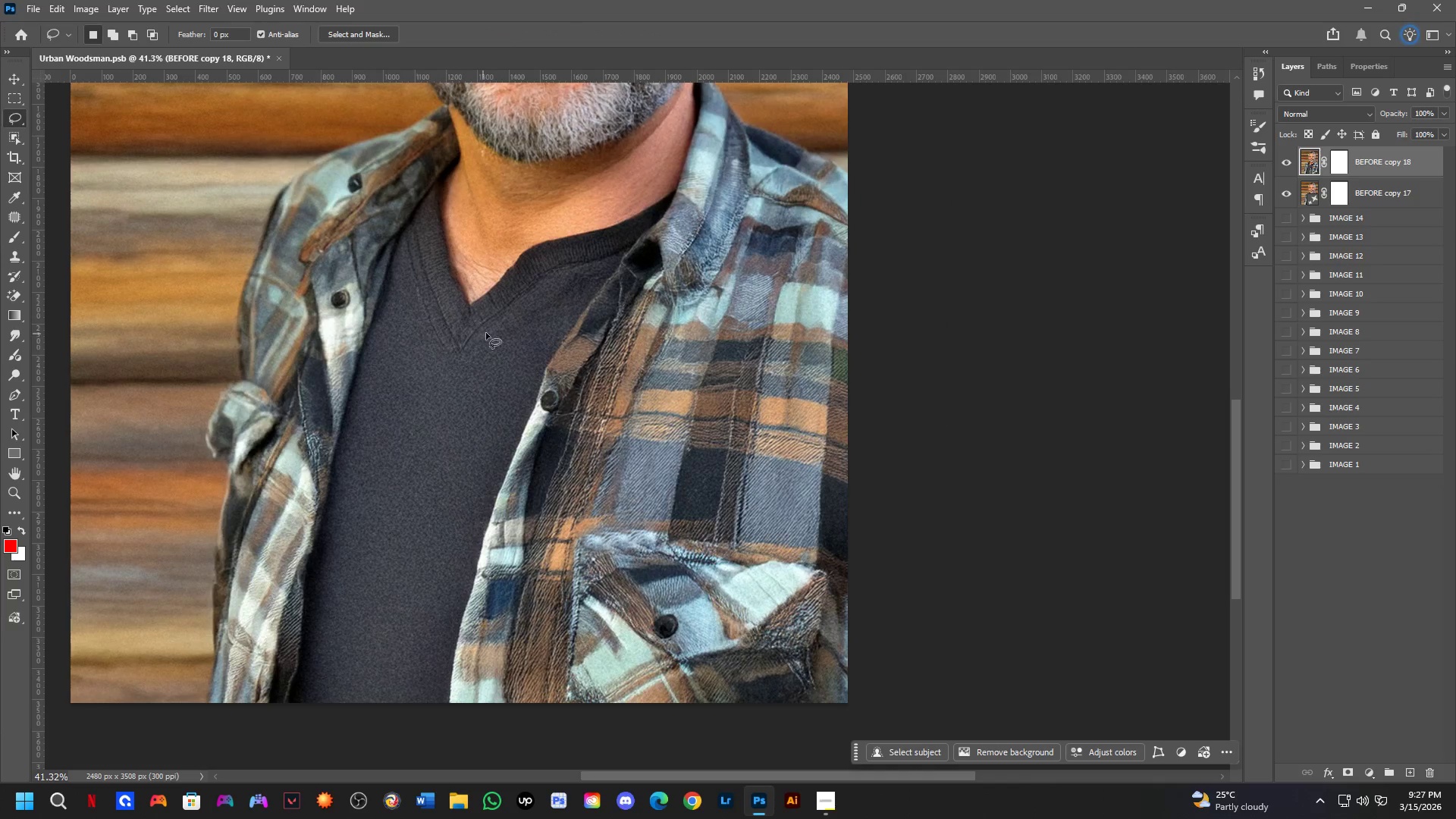 
hold_key(key=Space, duration=0.5)
 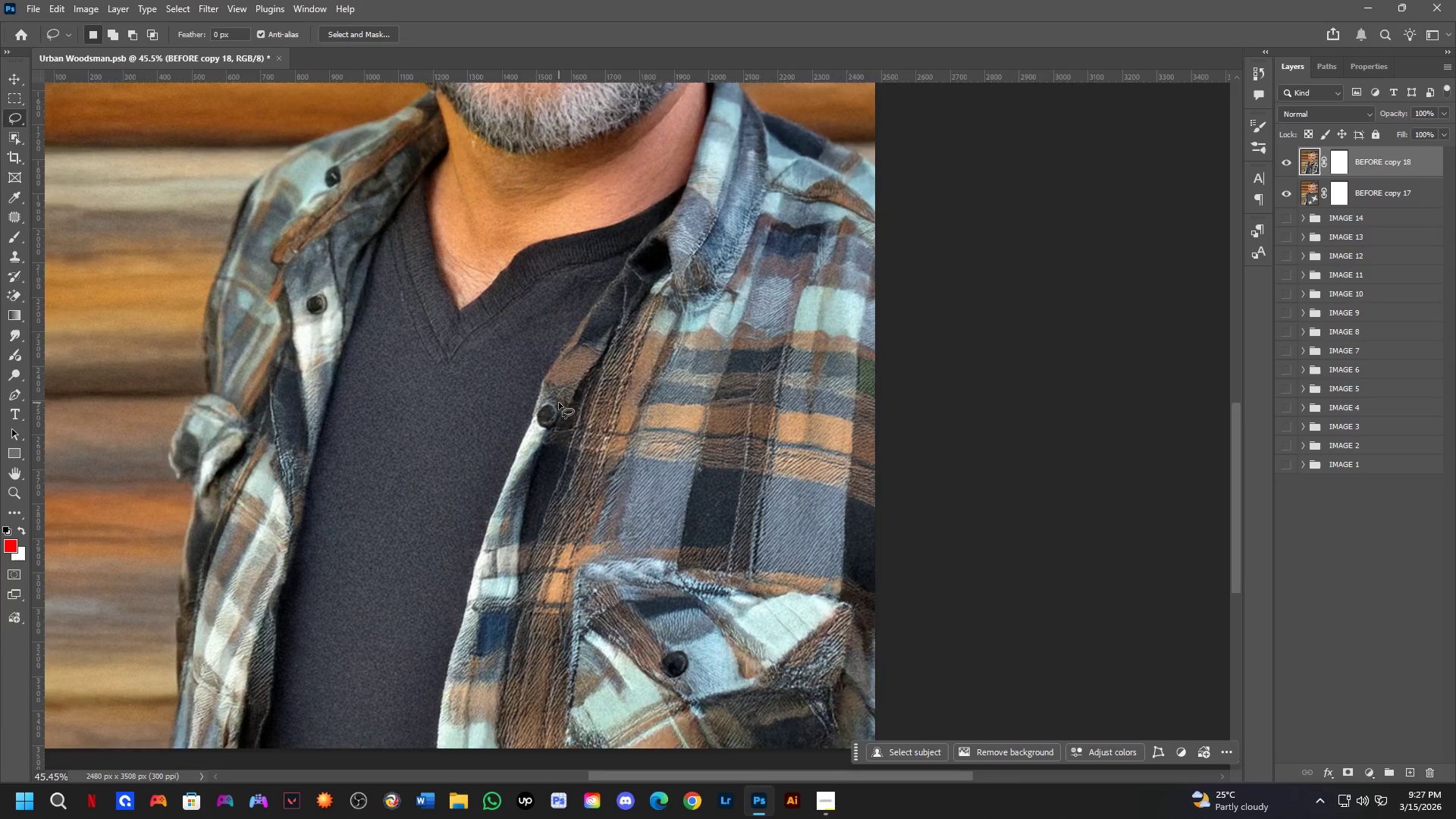 
left_click_drag(start_coordinate=[485, 299], to_coordinate=[483, 313])
 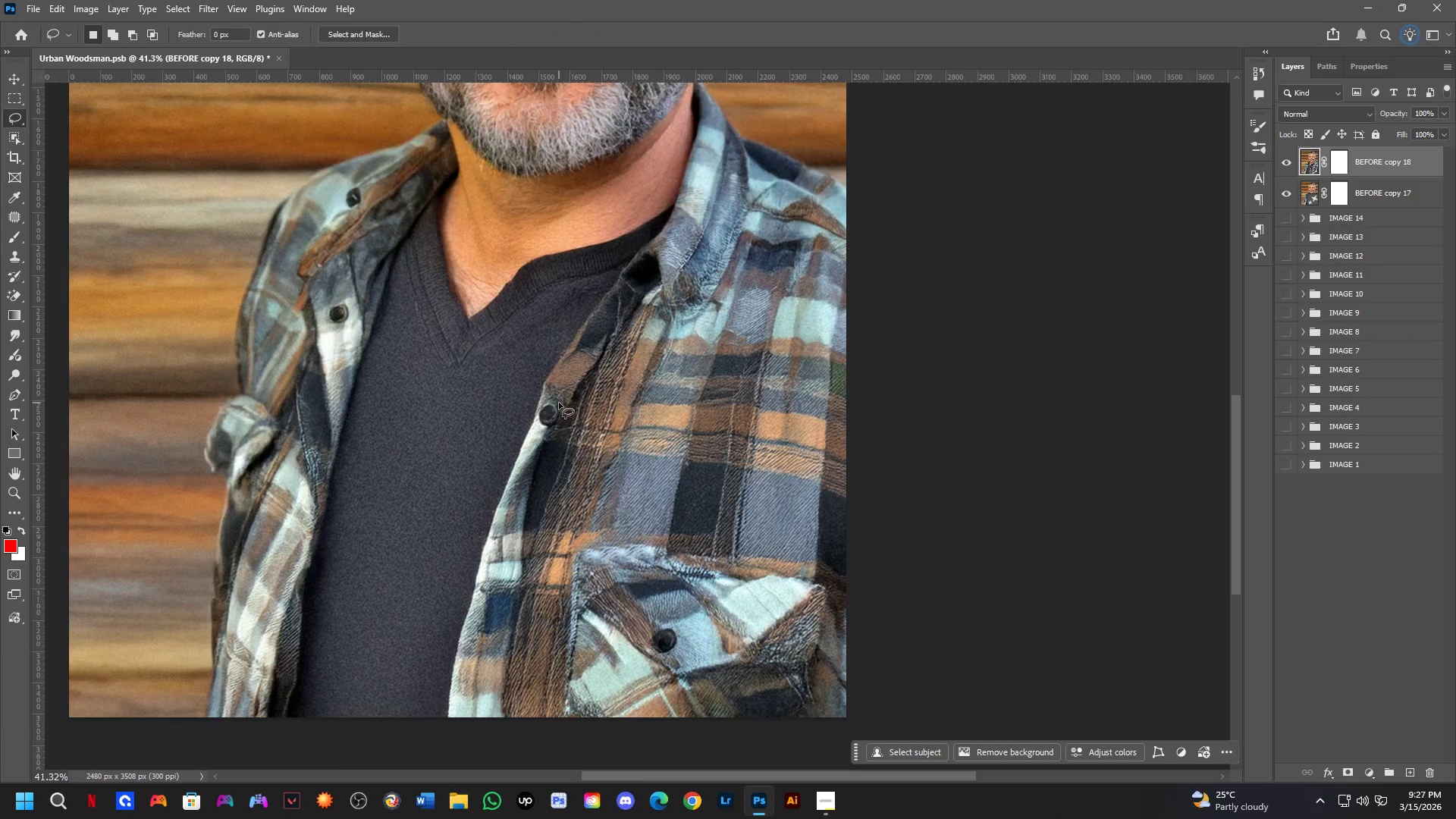 
left_click_drag(start_coordinate=[537, 381], to_coordinate=[558, 381])
 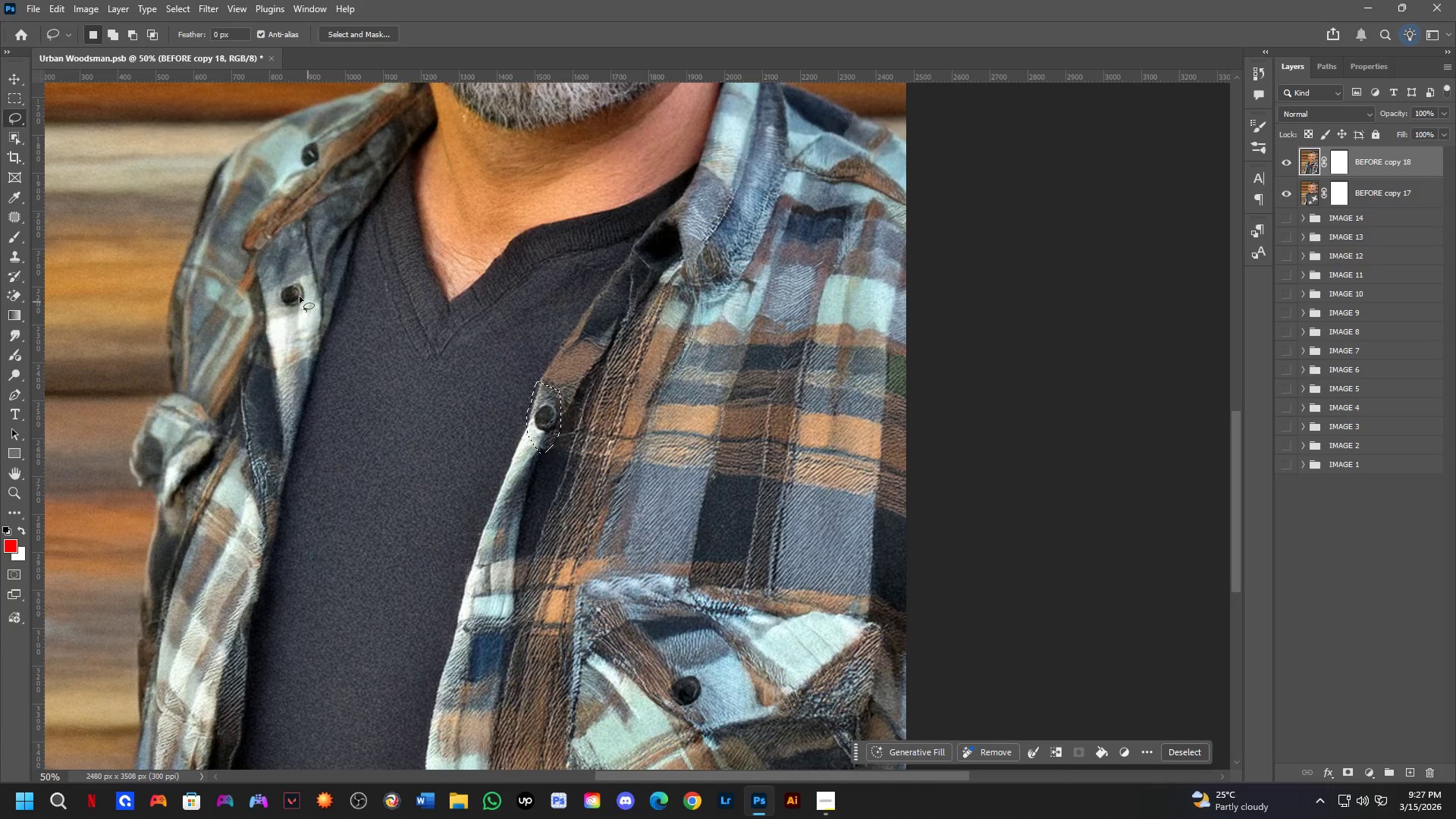 
scroll: coordinate [558, 403], scroll_direction: up, amount: 2.0
 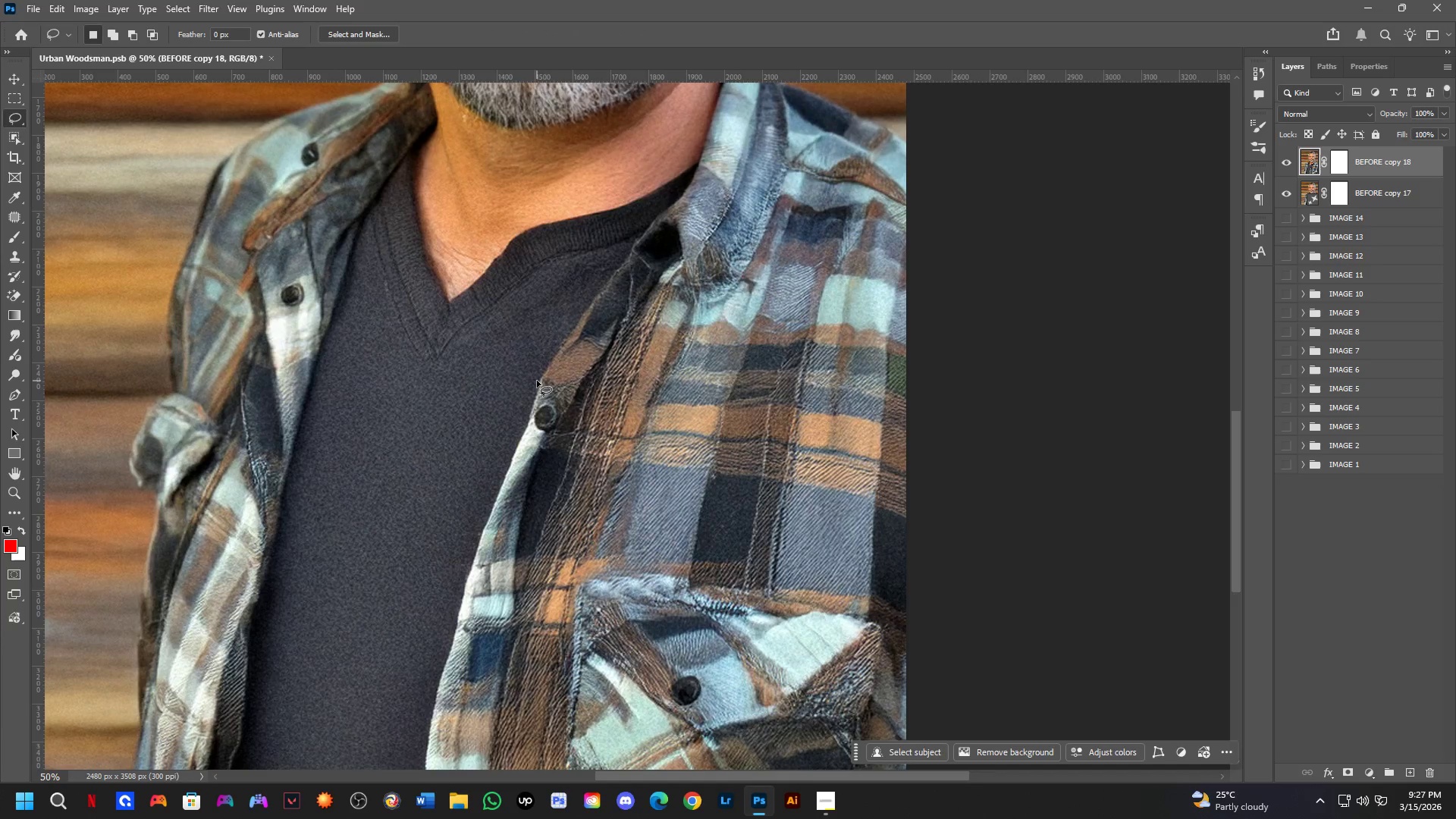 
key(Shift+ShiftLeft)
 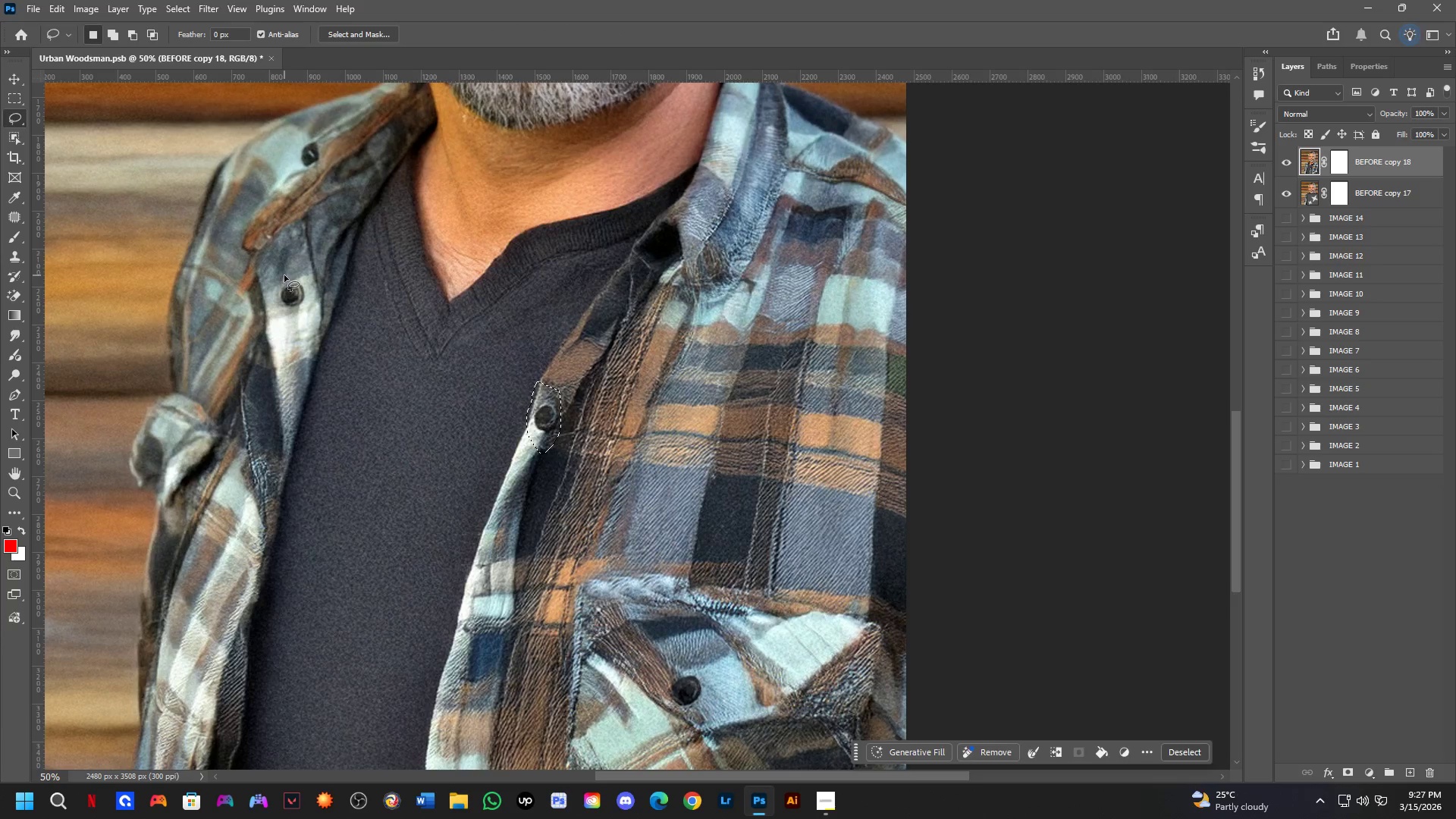 
left_click_drag(start_coordinate=[284, 275], to_coordinate=[317, 265])
 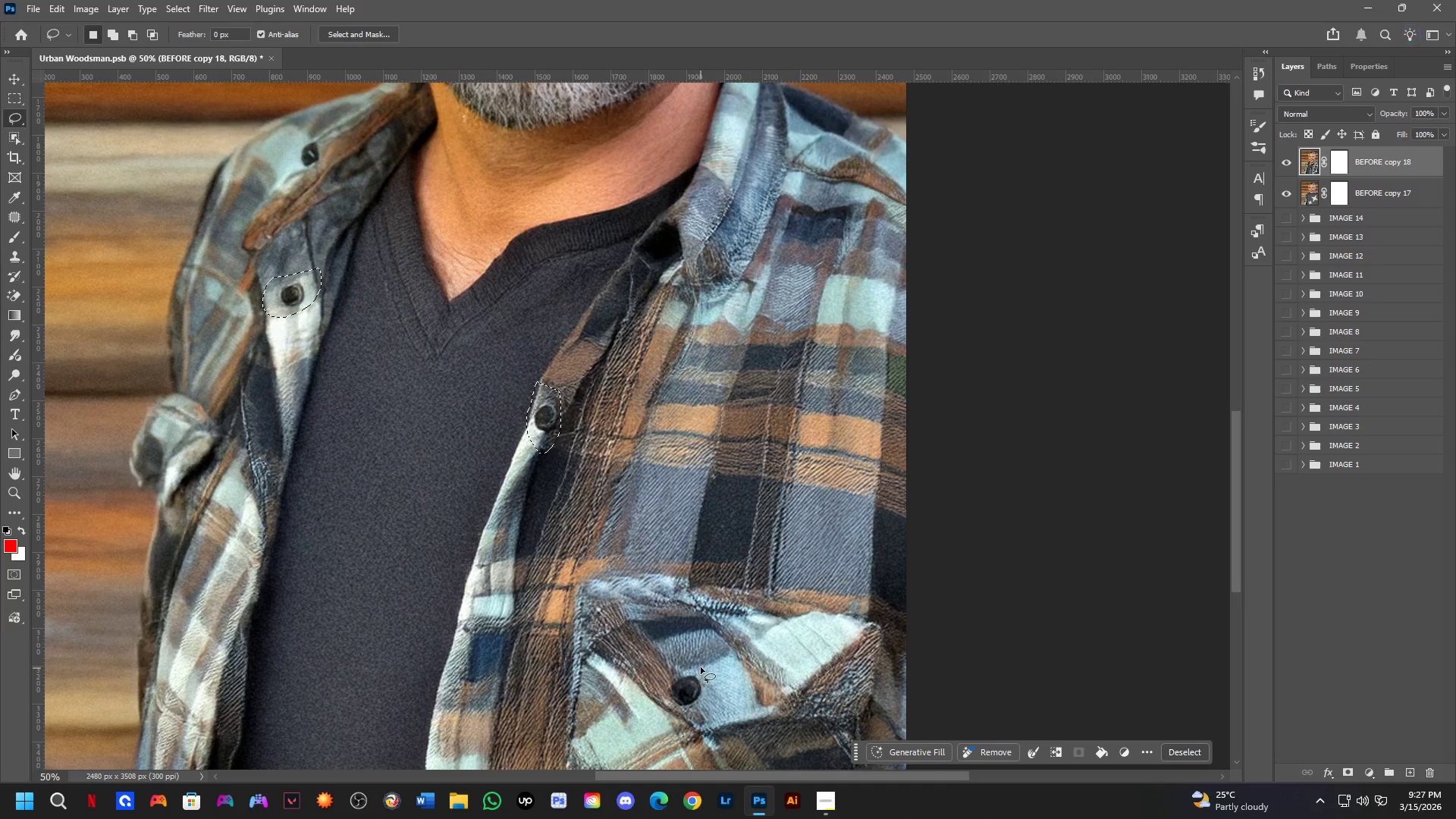 
hold_key(key=ShiftLeft, duration=0.36)
left_click_drag(start_coordinate=[690, 570], to_coordinate=[781, 579])
 